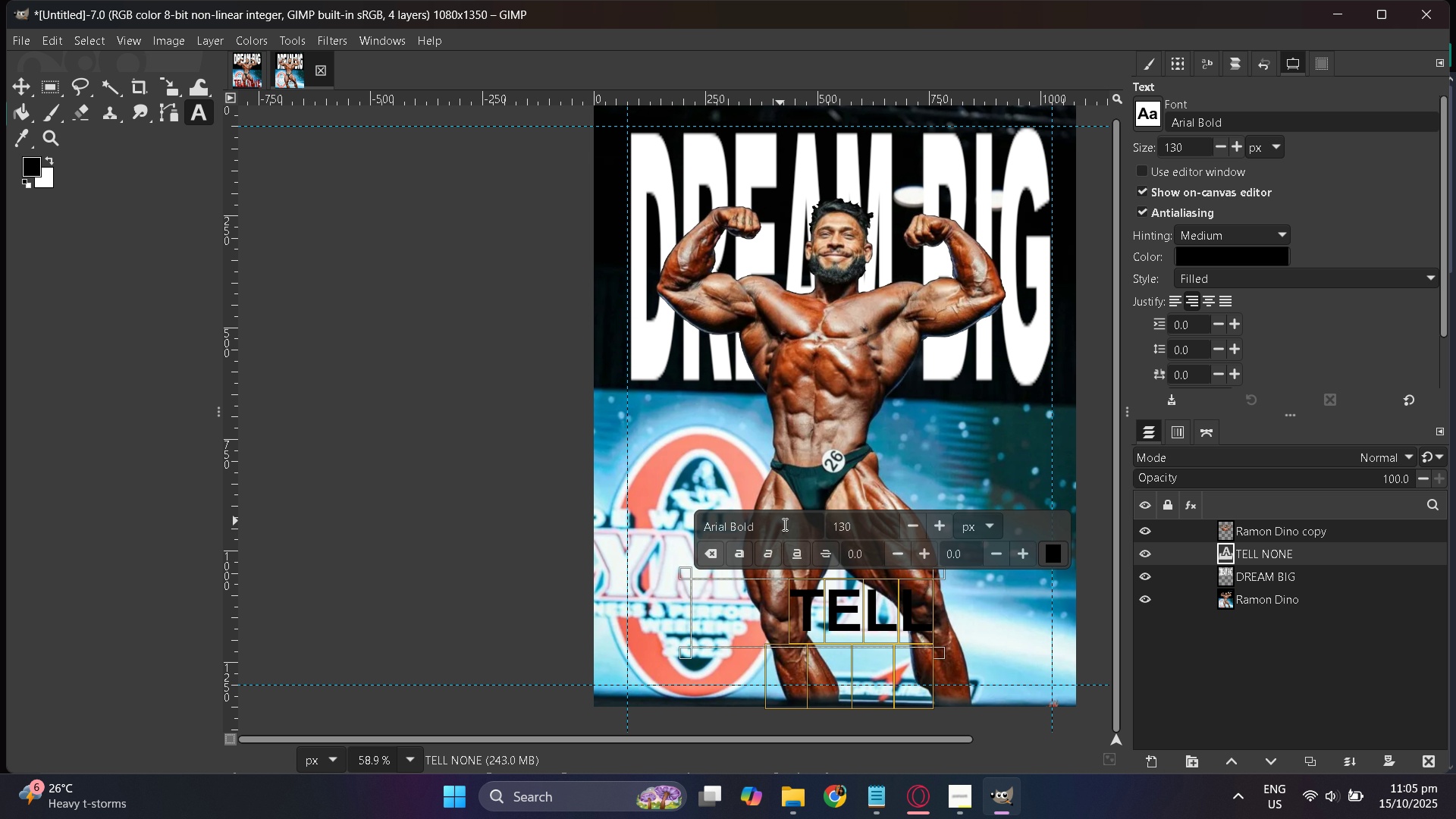 
left_click([783, 524])
 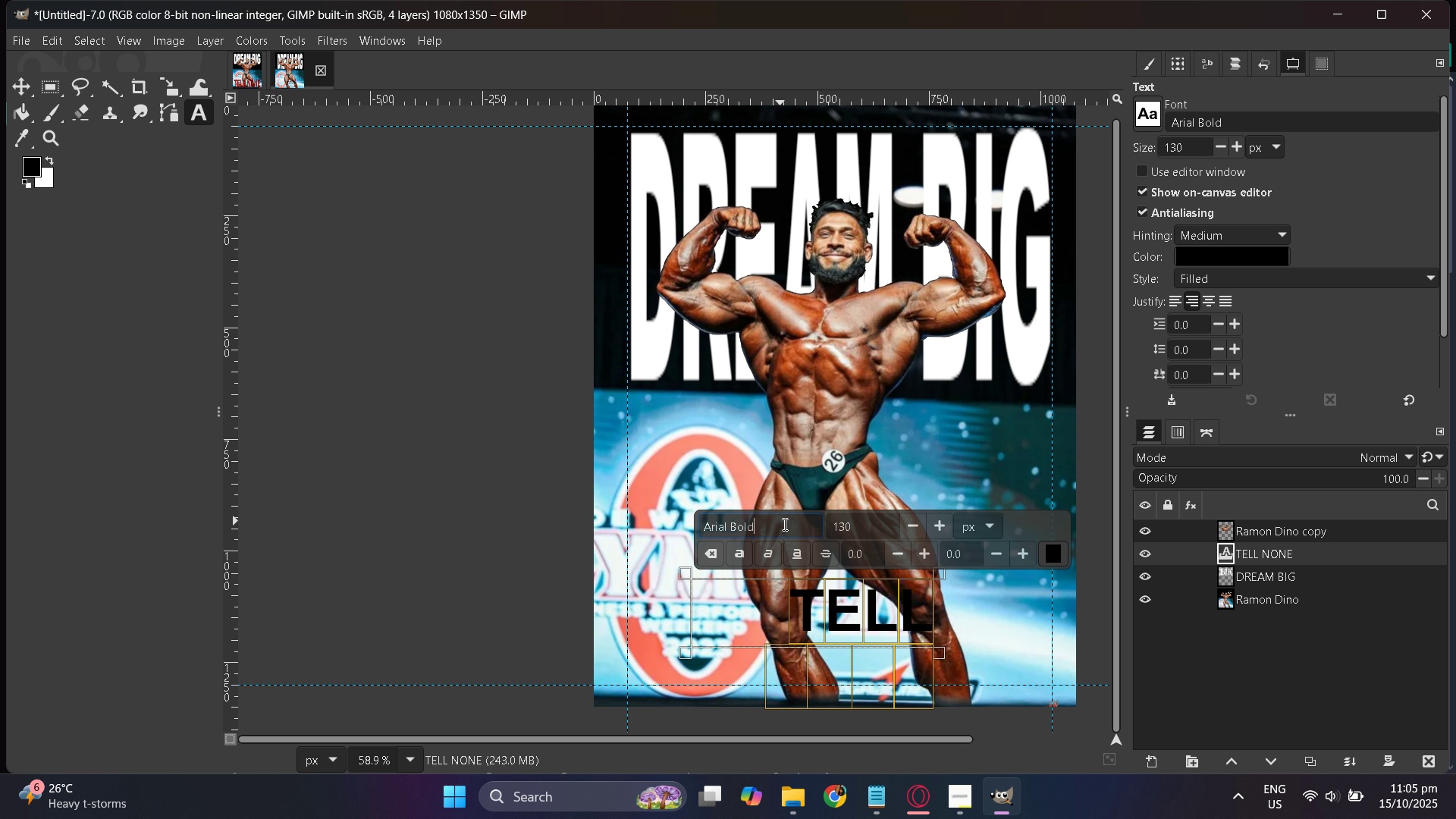 
key(Backspace)
 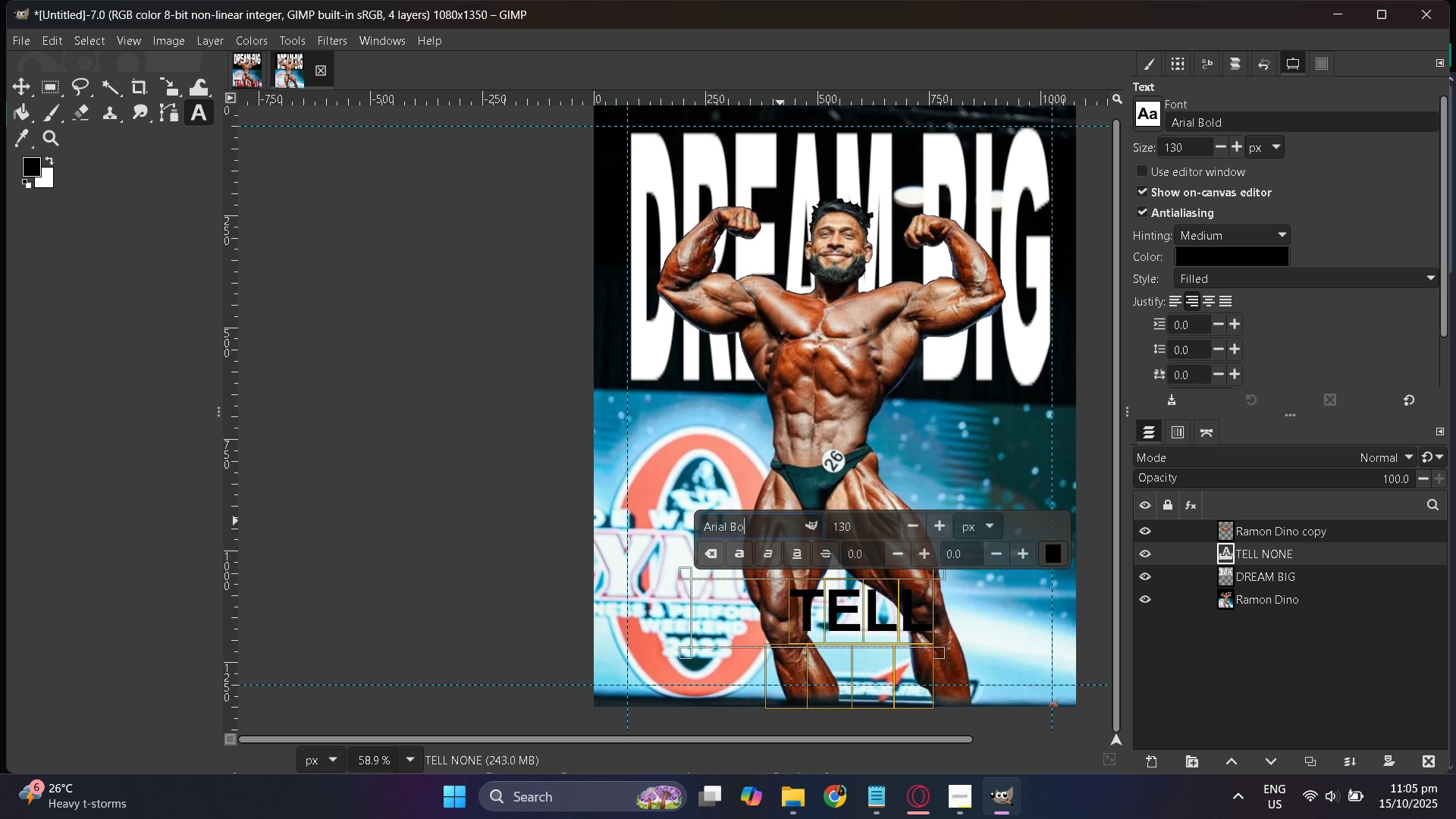 
key(Backspace)
 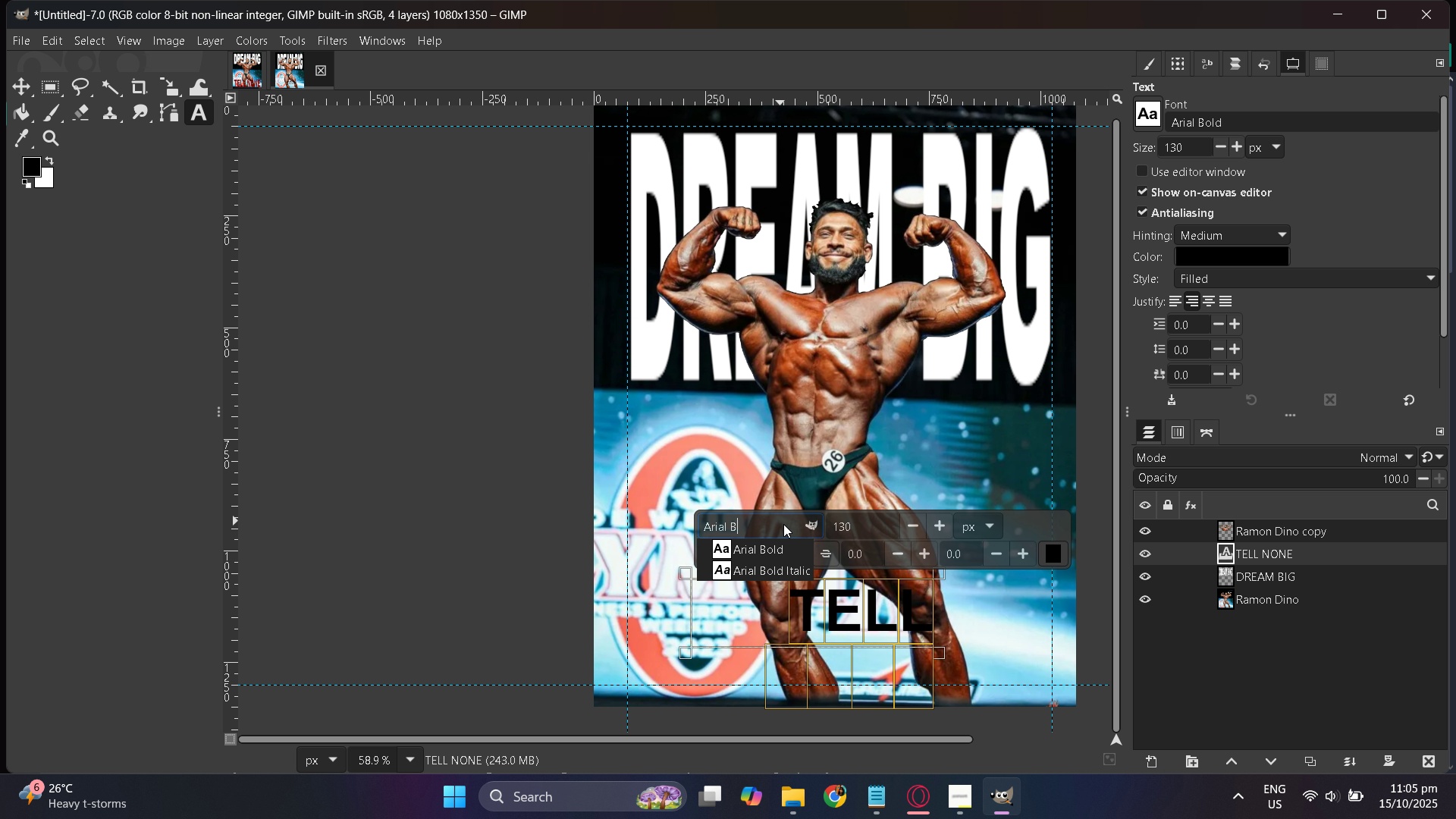 
key(Backspace)
 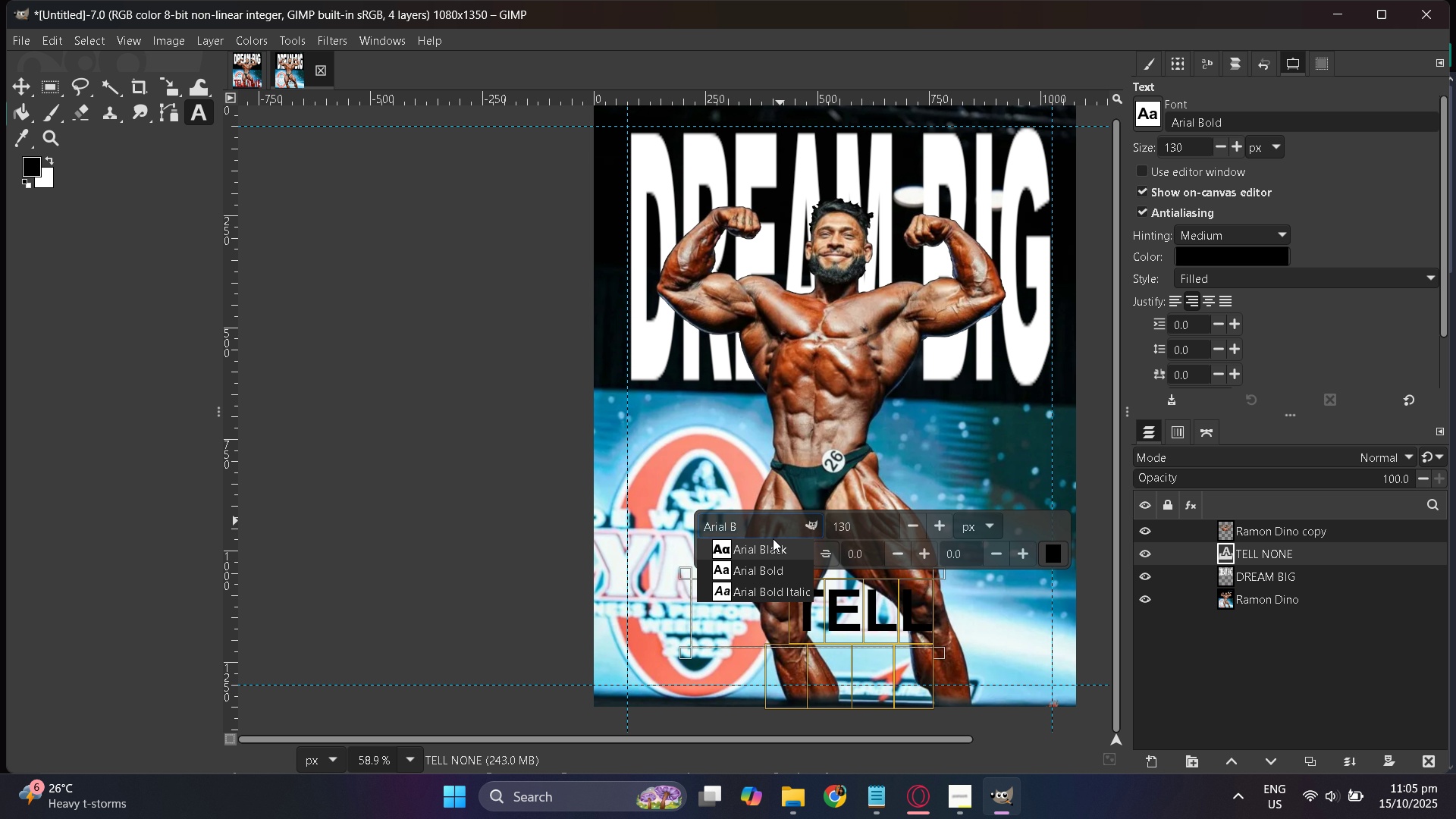 
left_click([773, 538])
 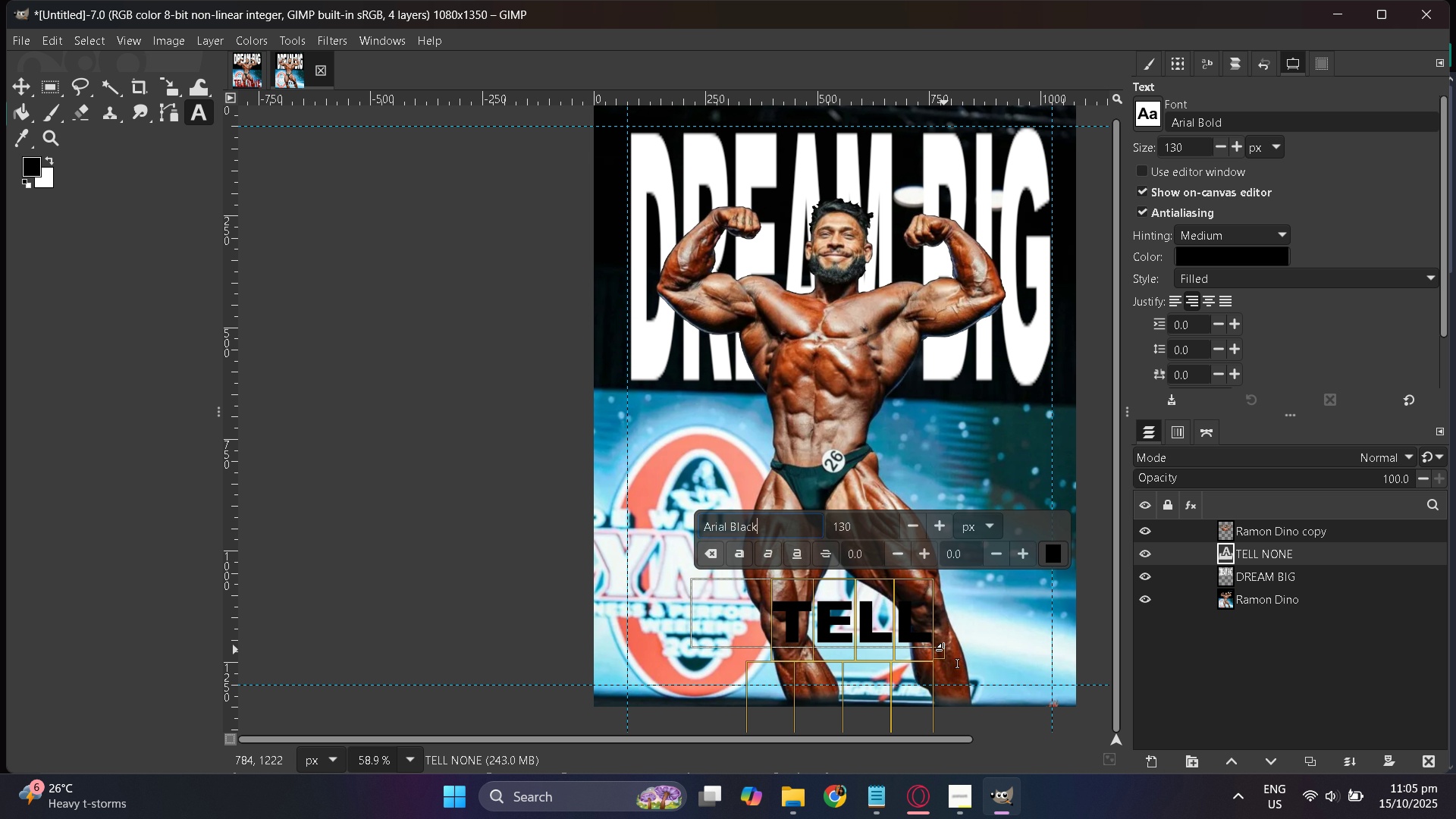 
left_click_drag(start_coordinate=[943, 630], to_coordinate=[1015, 629])
 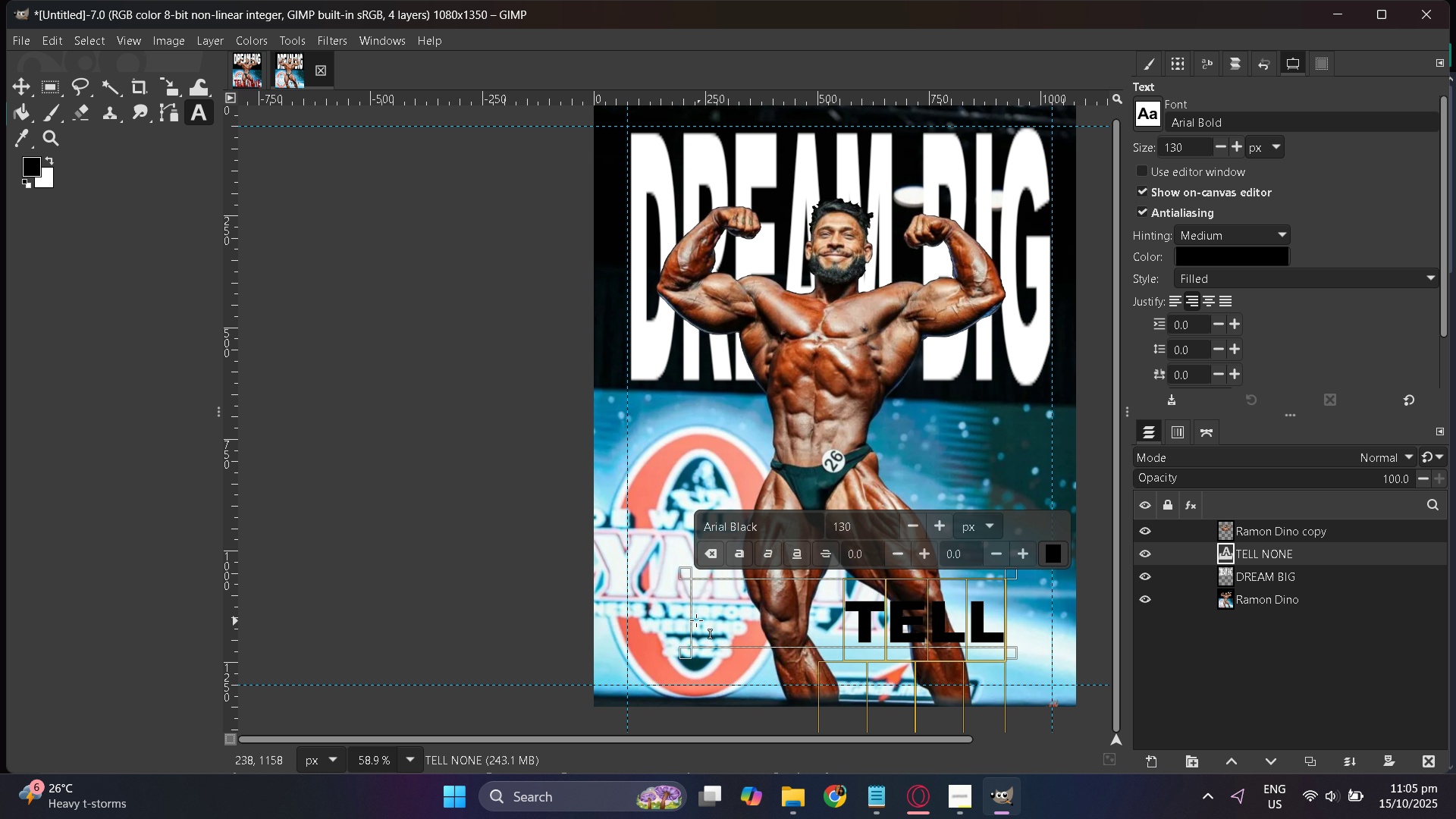 
left_click_drag(start_coordinate=[687, 613], to_coordinate=[648, 613])
 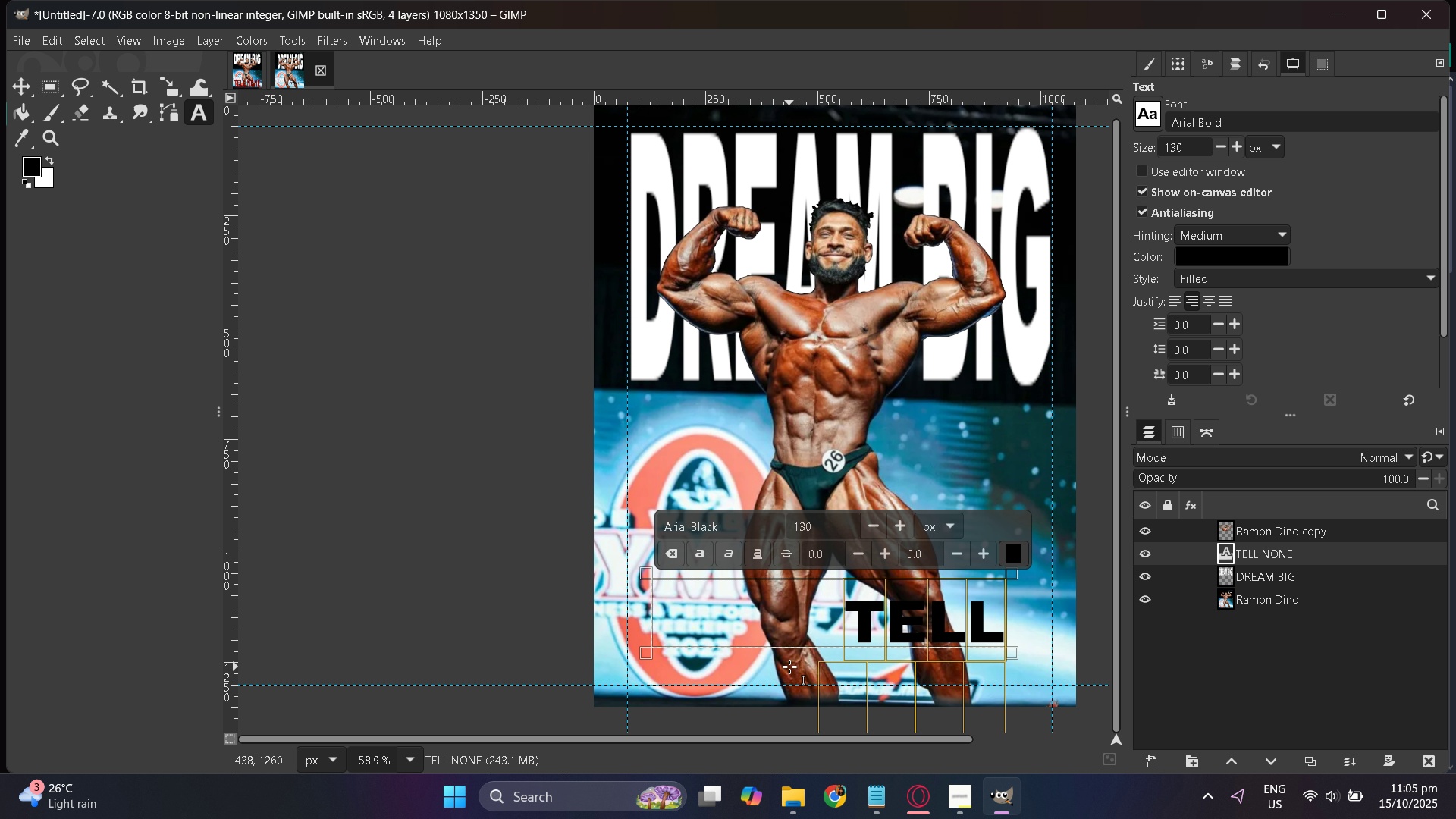 
left_click_drag(start_coordinate=[821, 657], to_coordinate=[822, 673])
 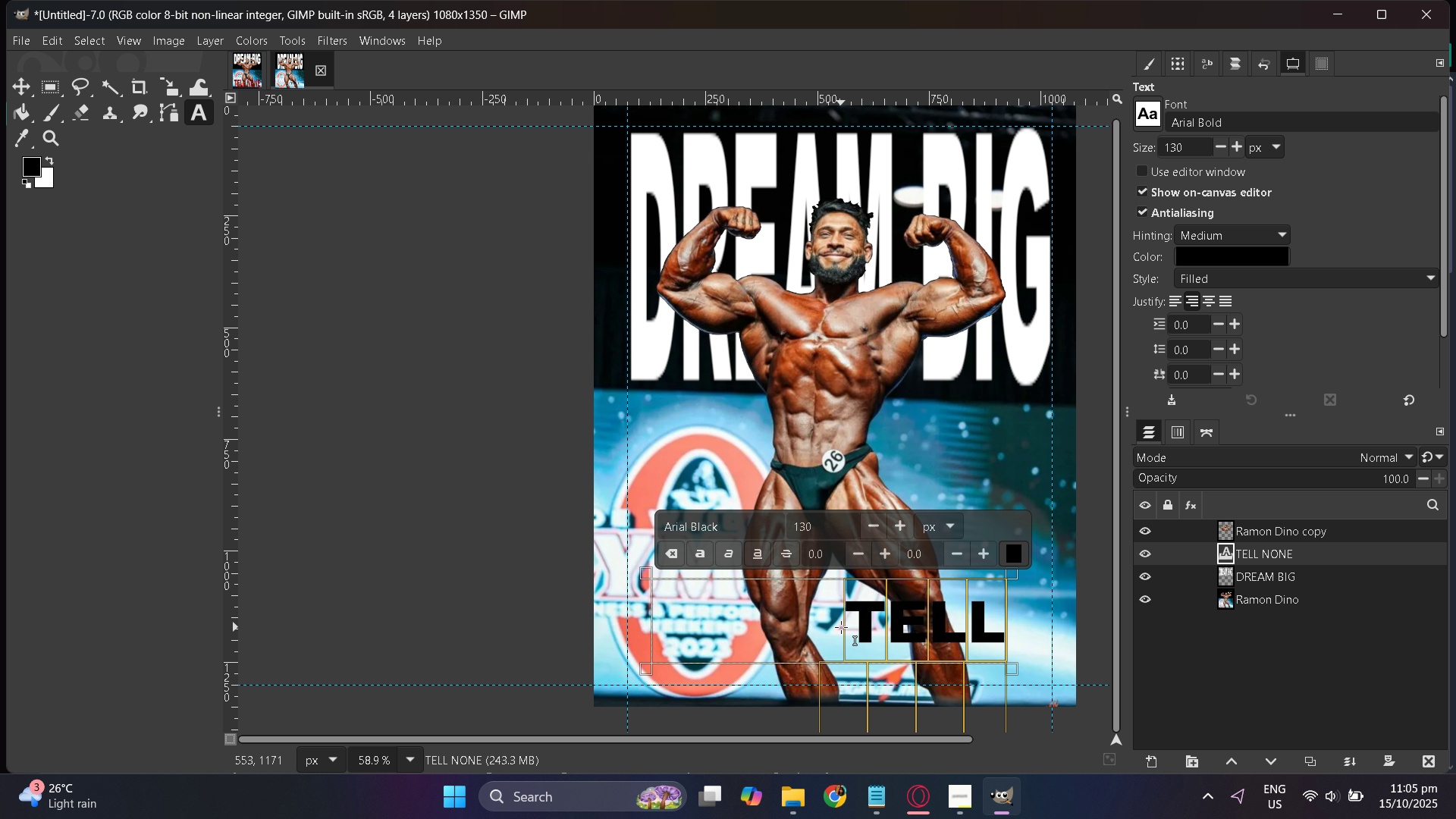 
left_click([1176, 297])
 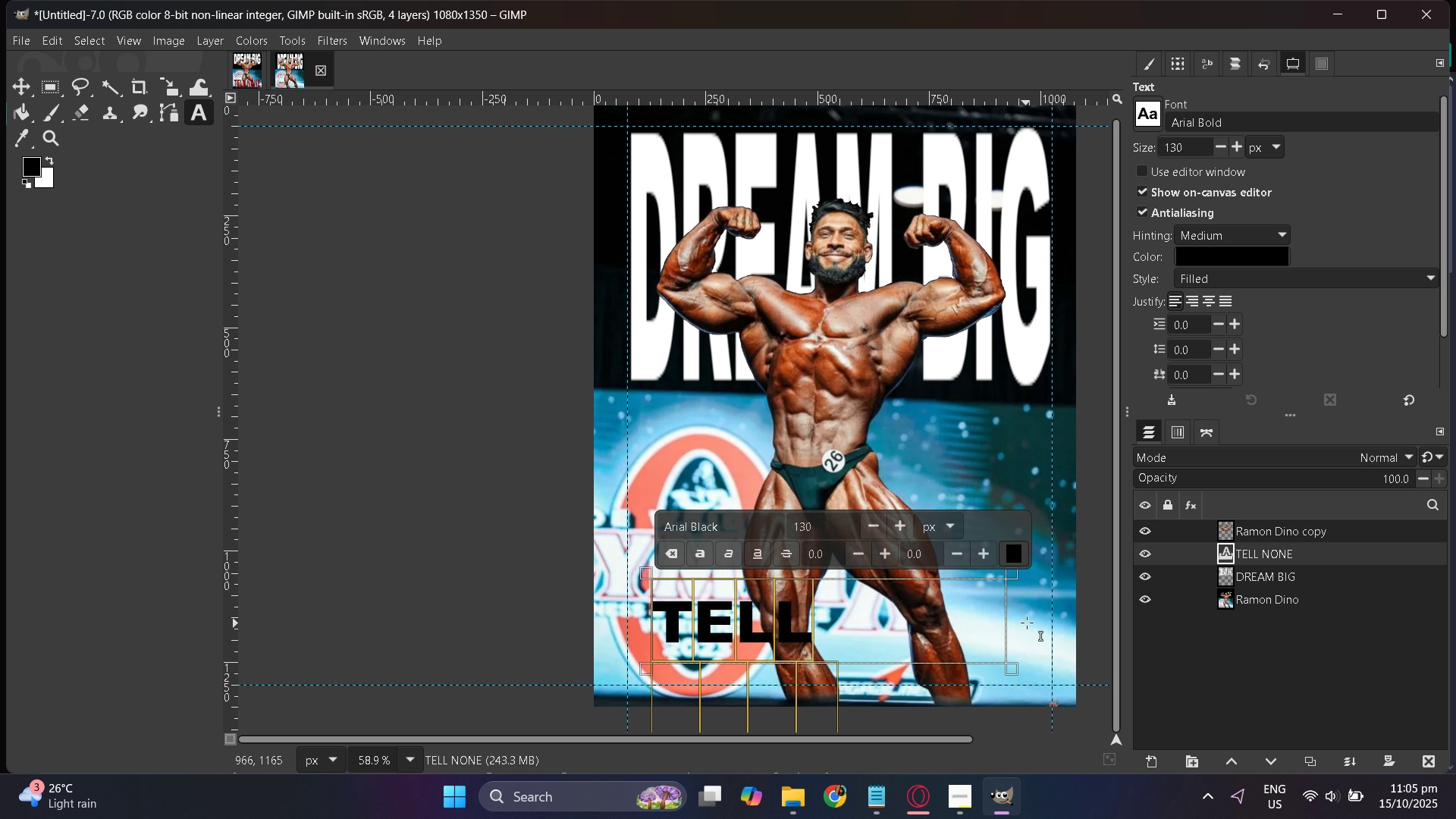 
left_click_drag(start_coordinate=[1012, 622], to_coordinate=[1023, 625])
 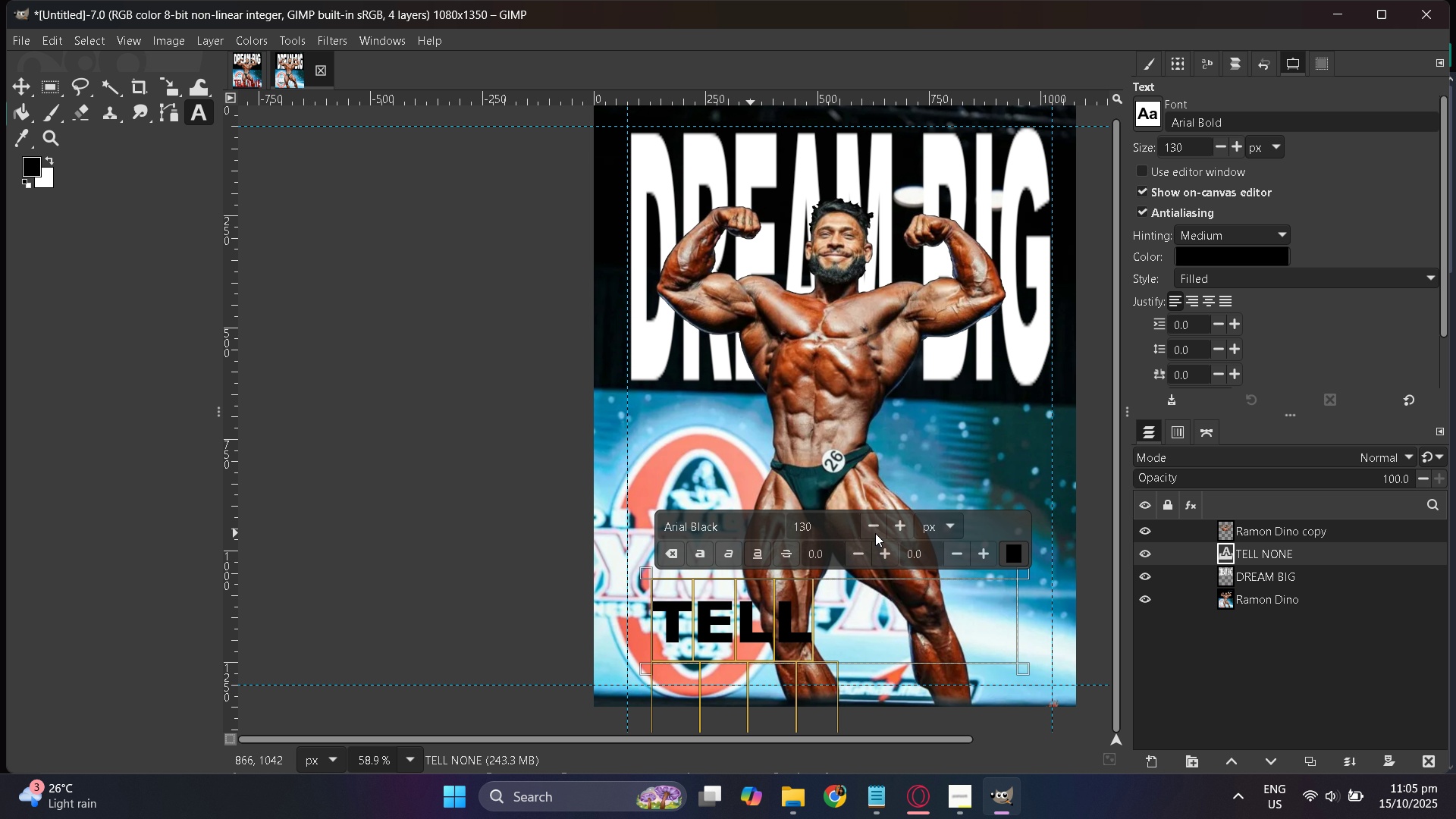 
left_click([868, 526])
 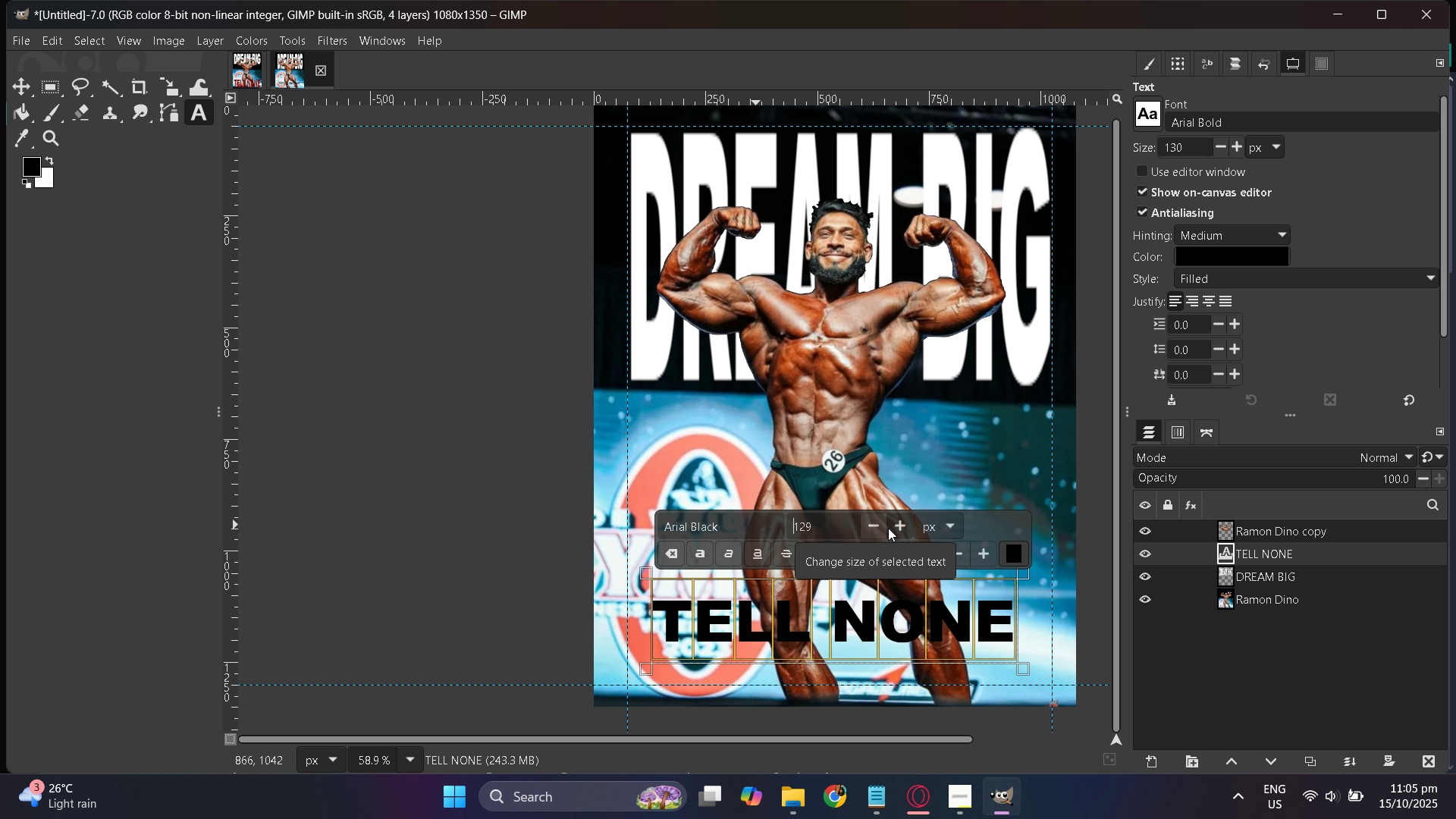 
scroll: coordinate [946, 619], scroll_direction: down, amount: 1.0
 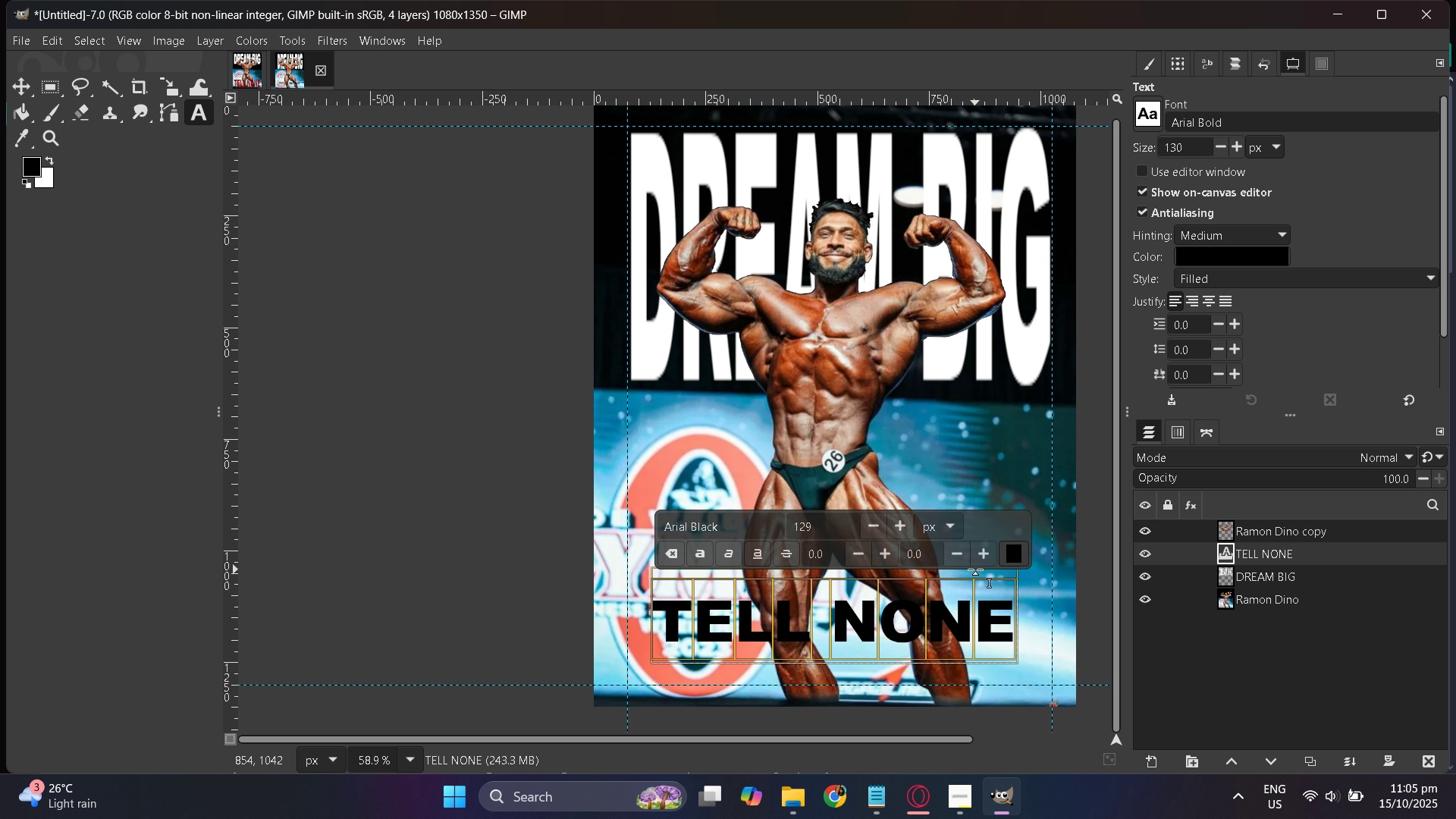 
key(Enter)
 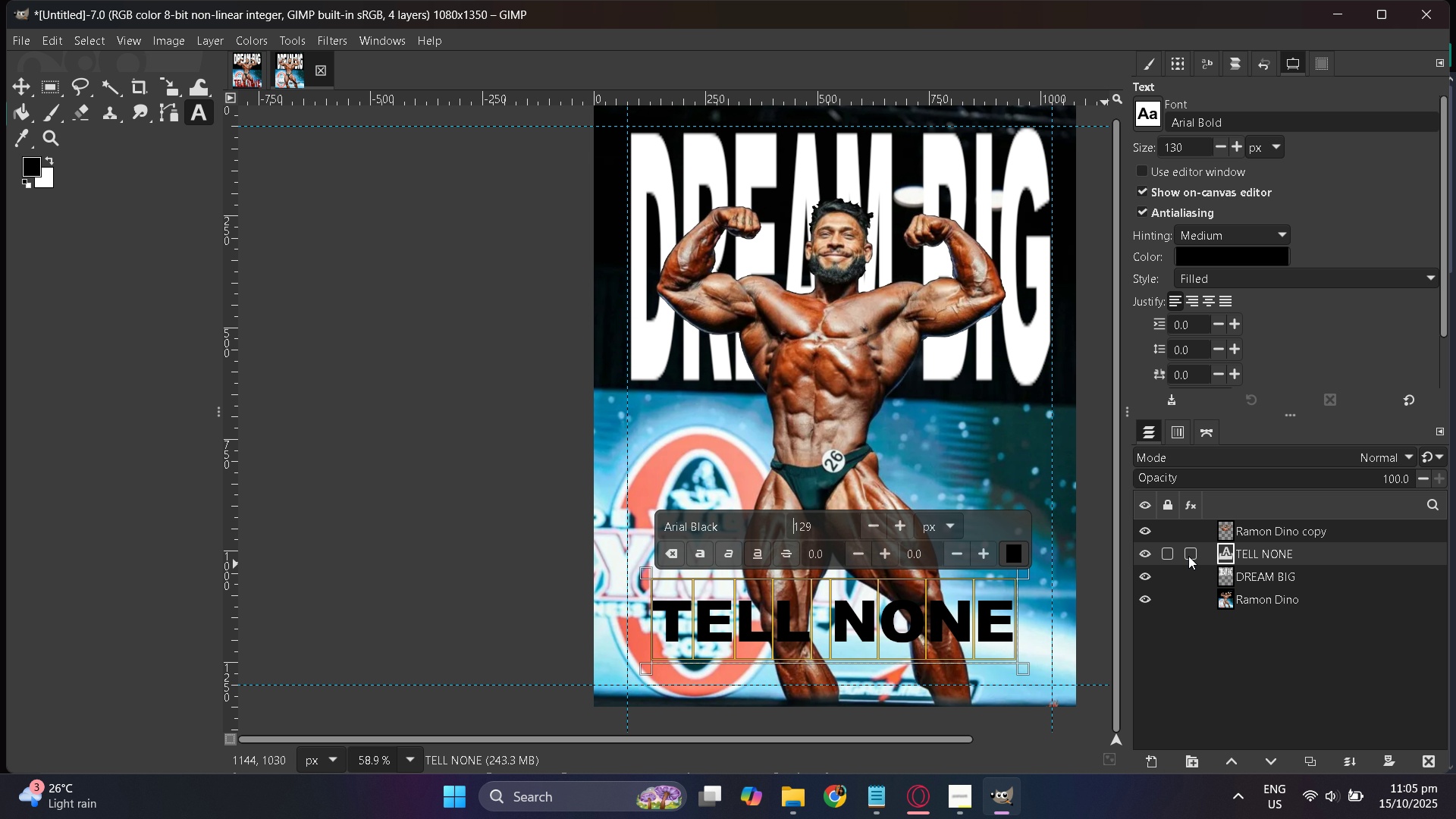 
left_click([1260, 555])
 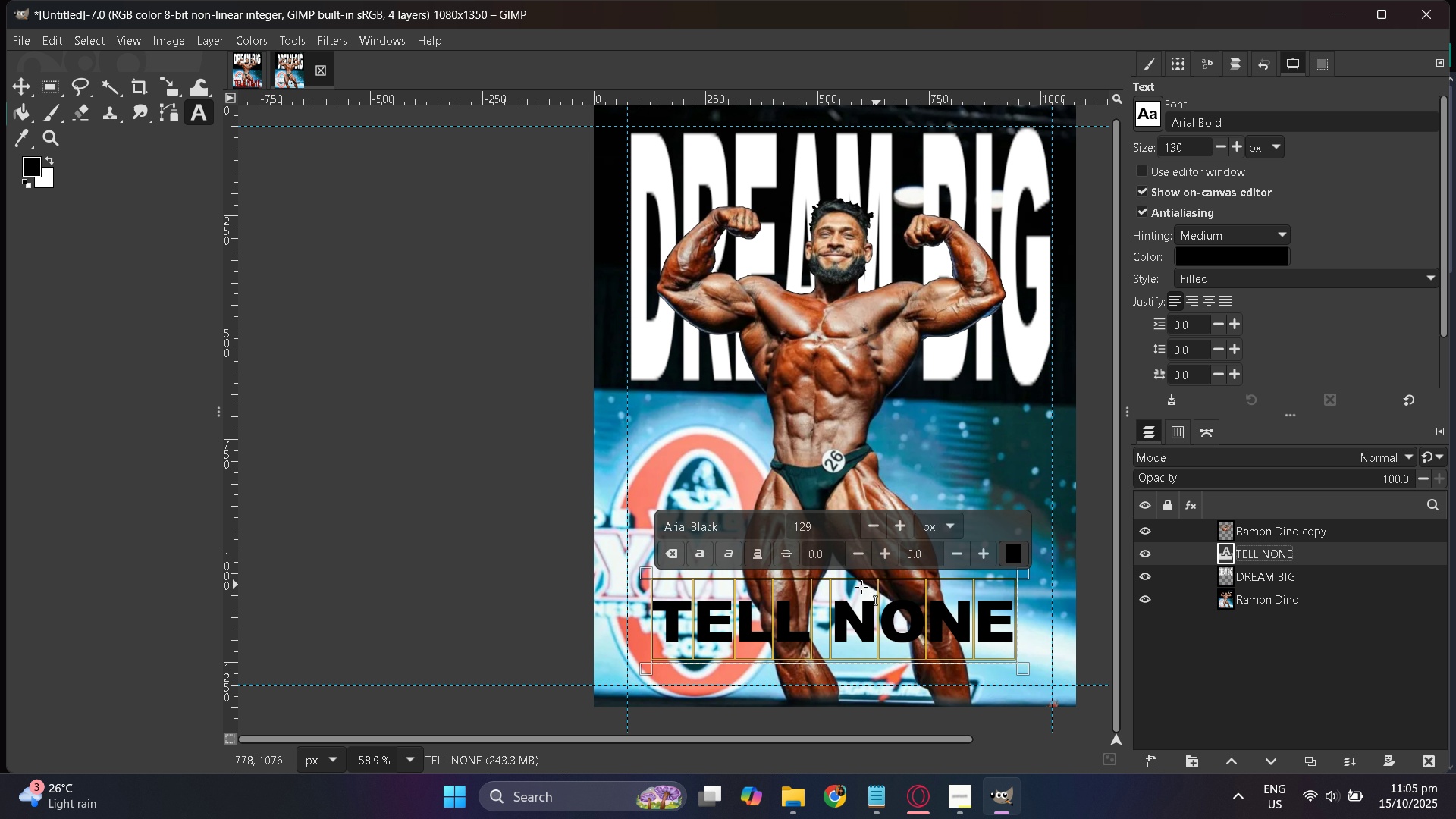 
scroll: coordinate [836, 586], scroll_direction: down, amount: 2.0
 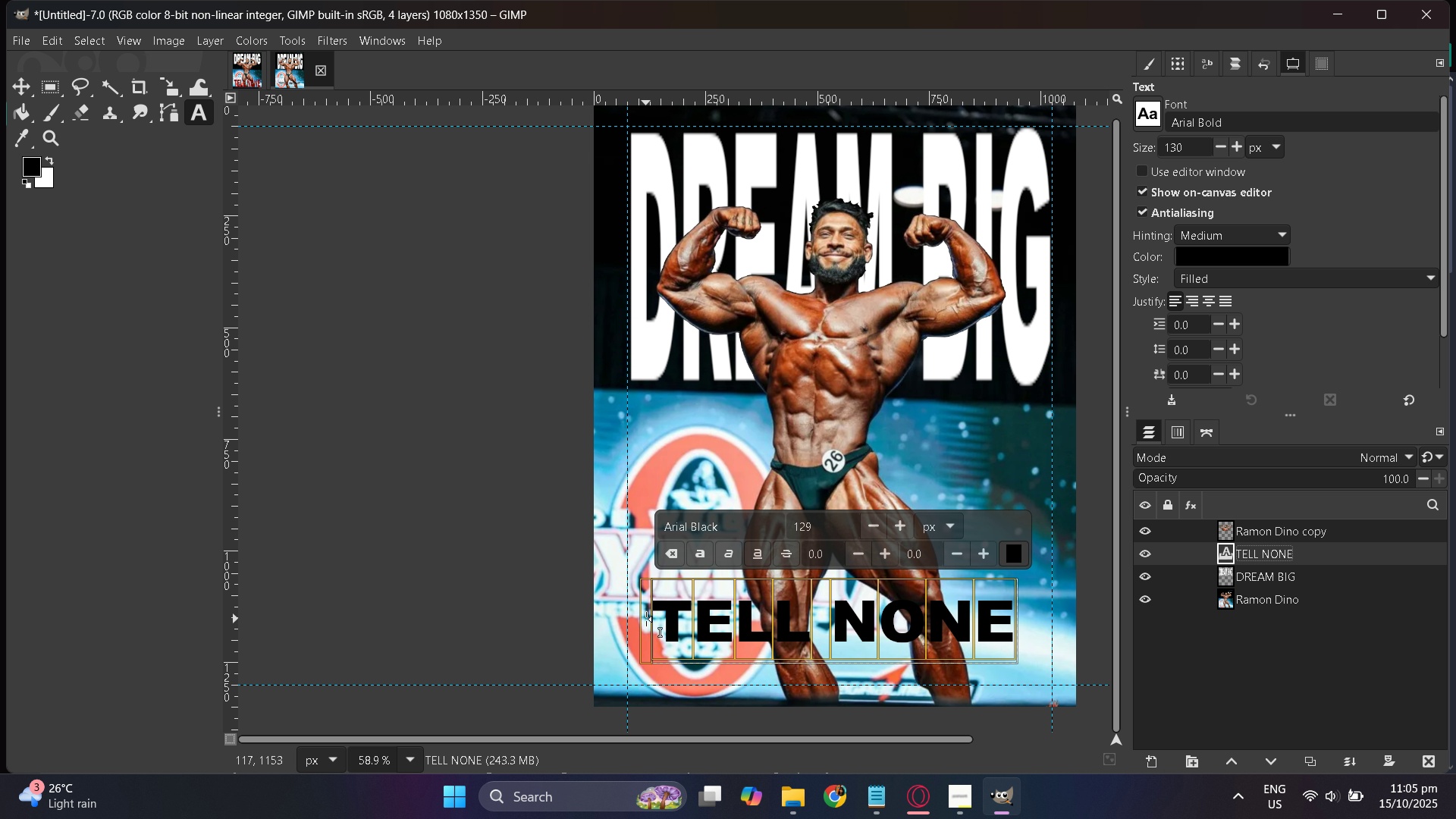 
left_click_drag(start_coordinate=[645, 619], to_coordinate=[610, 623])
 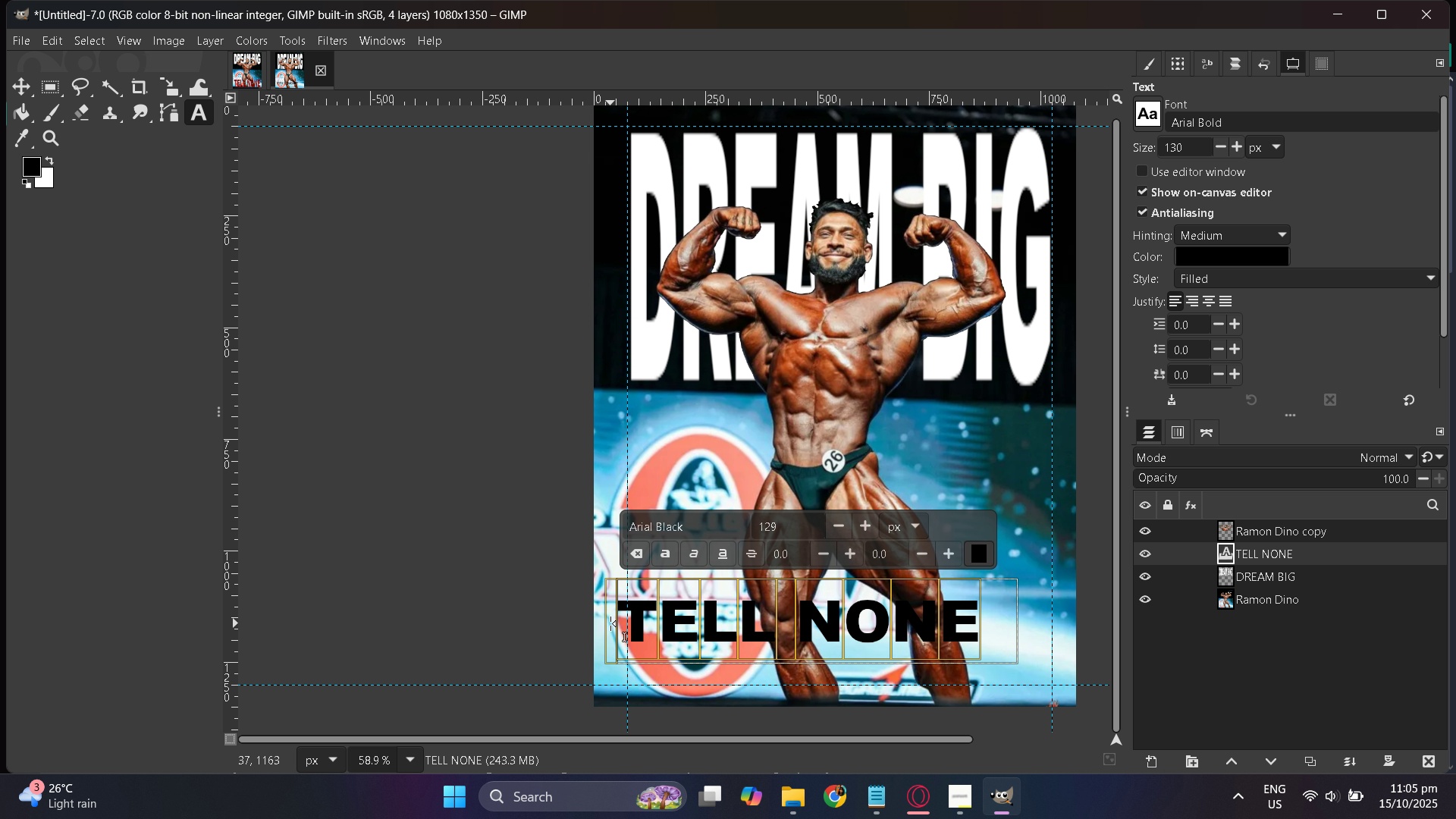 
left_click_drag(start_coordinate=[610, 623], to_coordinate=[632, 623])
 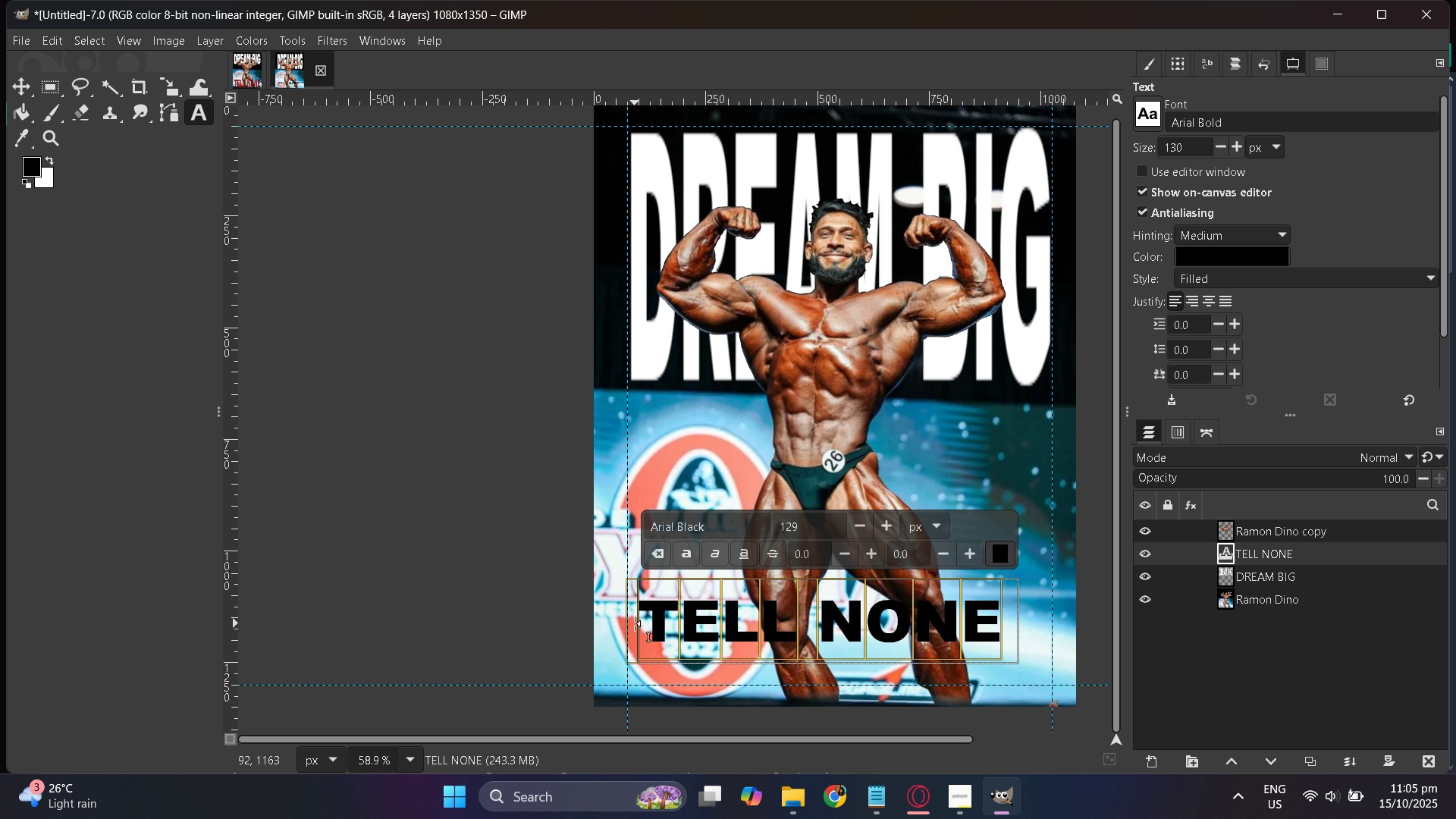 
left_click_drag(start_coordinate=[638, 621], to_coordinate=[640, 617])
 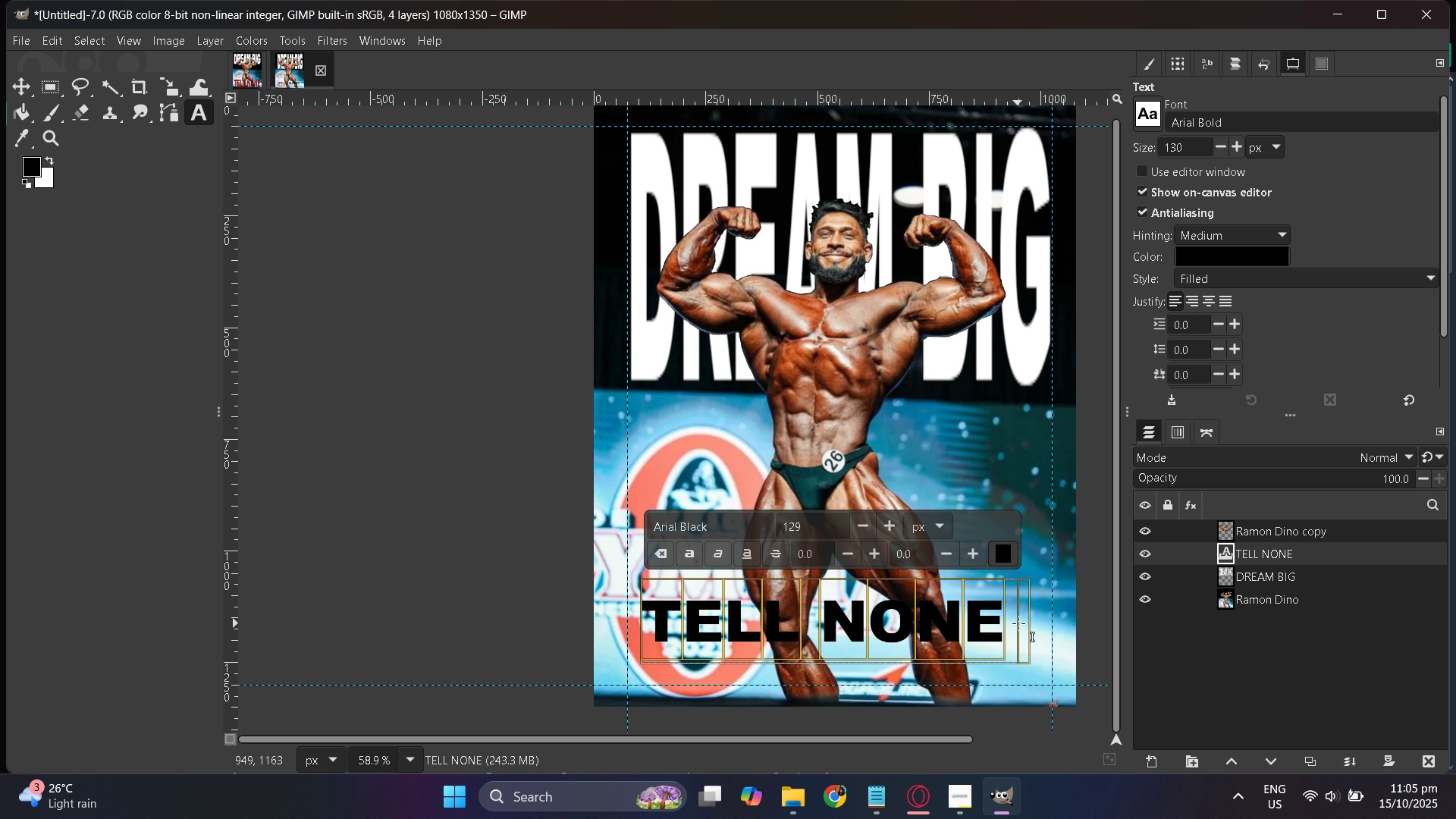 
left_click_drag(start_coordinate=[1025, 621], to_coordinate=[1046, 626])
 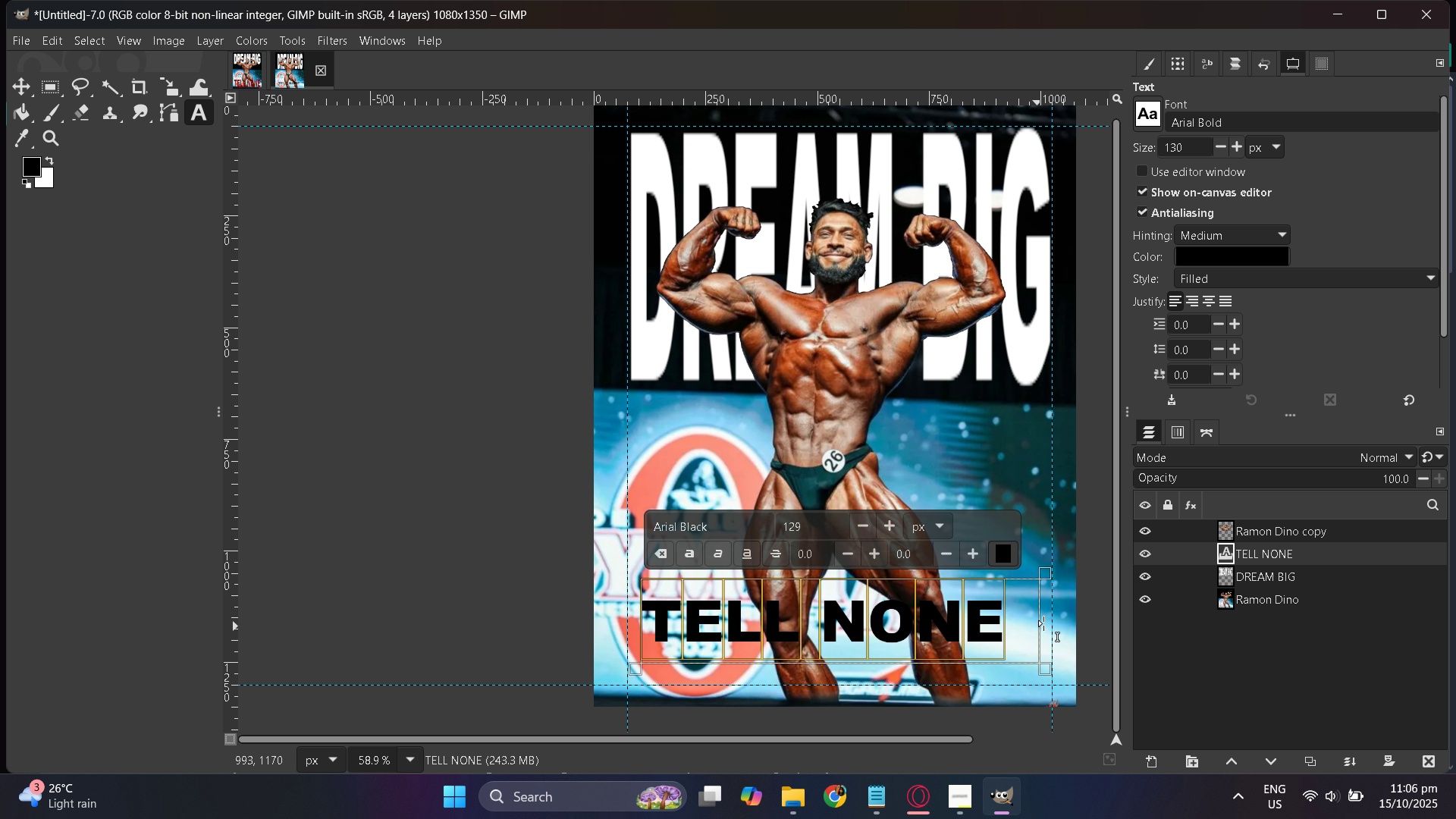 
left_click_drag(start_coordinate=[1042, 623], to_coordinate=[1007, 629])
 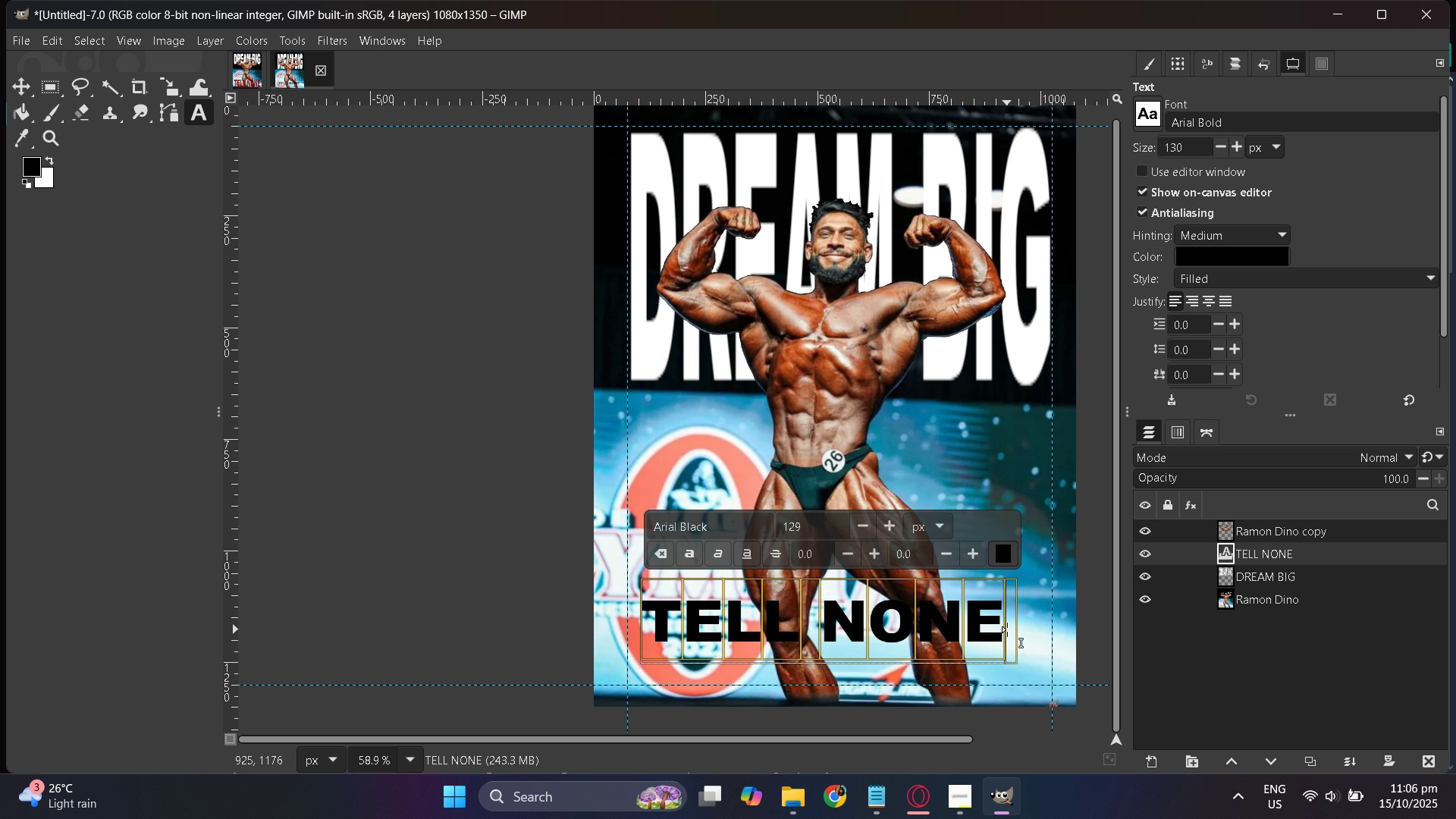 
left_click_drag(start_coordinate=[1007, 629], to_coordinate=[1002, 629])
 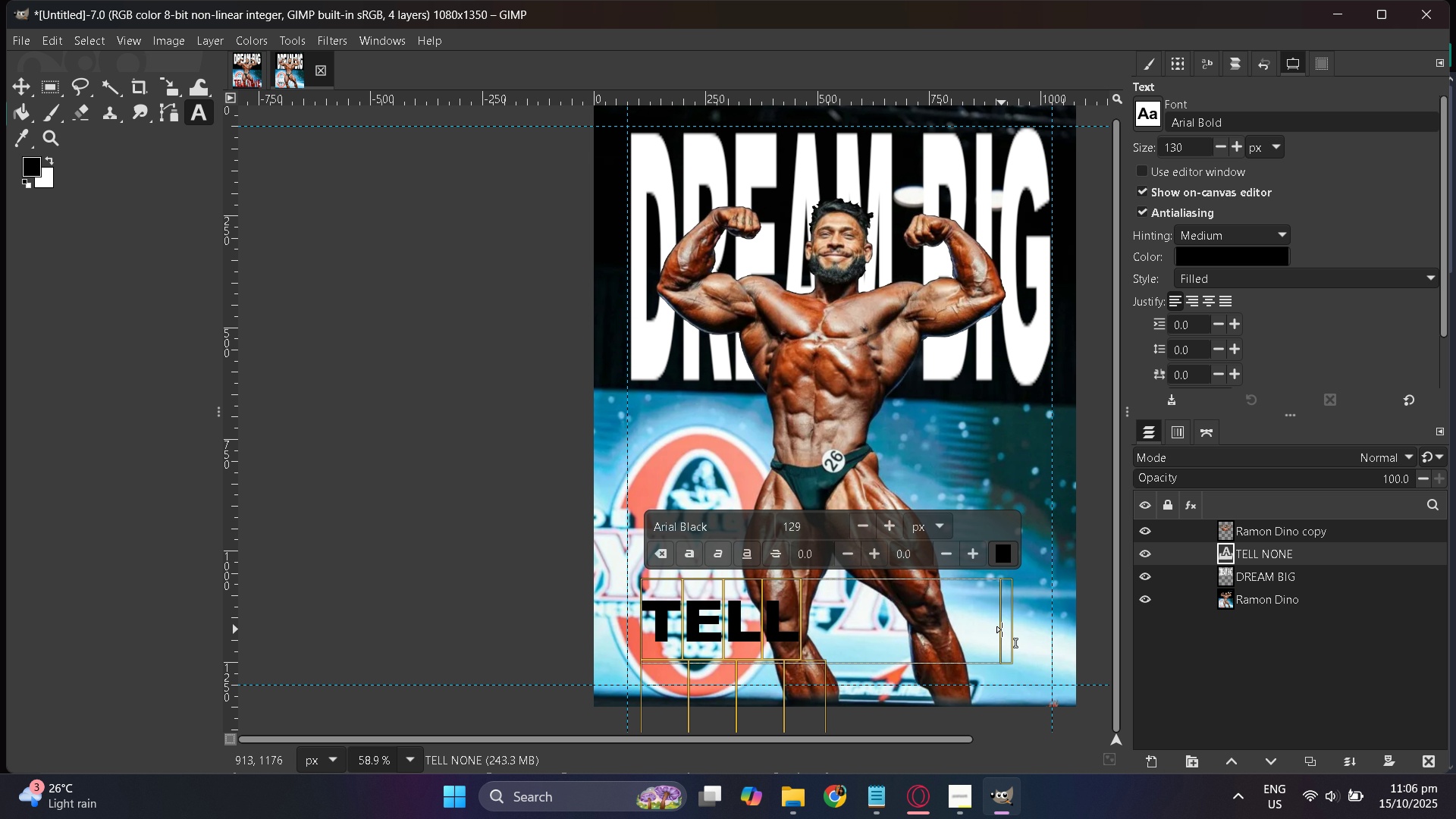 
left_click_drag(start_coordinate=[1002, 629], to_coordinate=[1006, 629])
 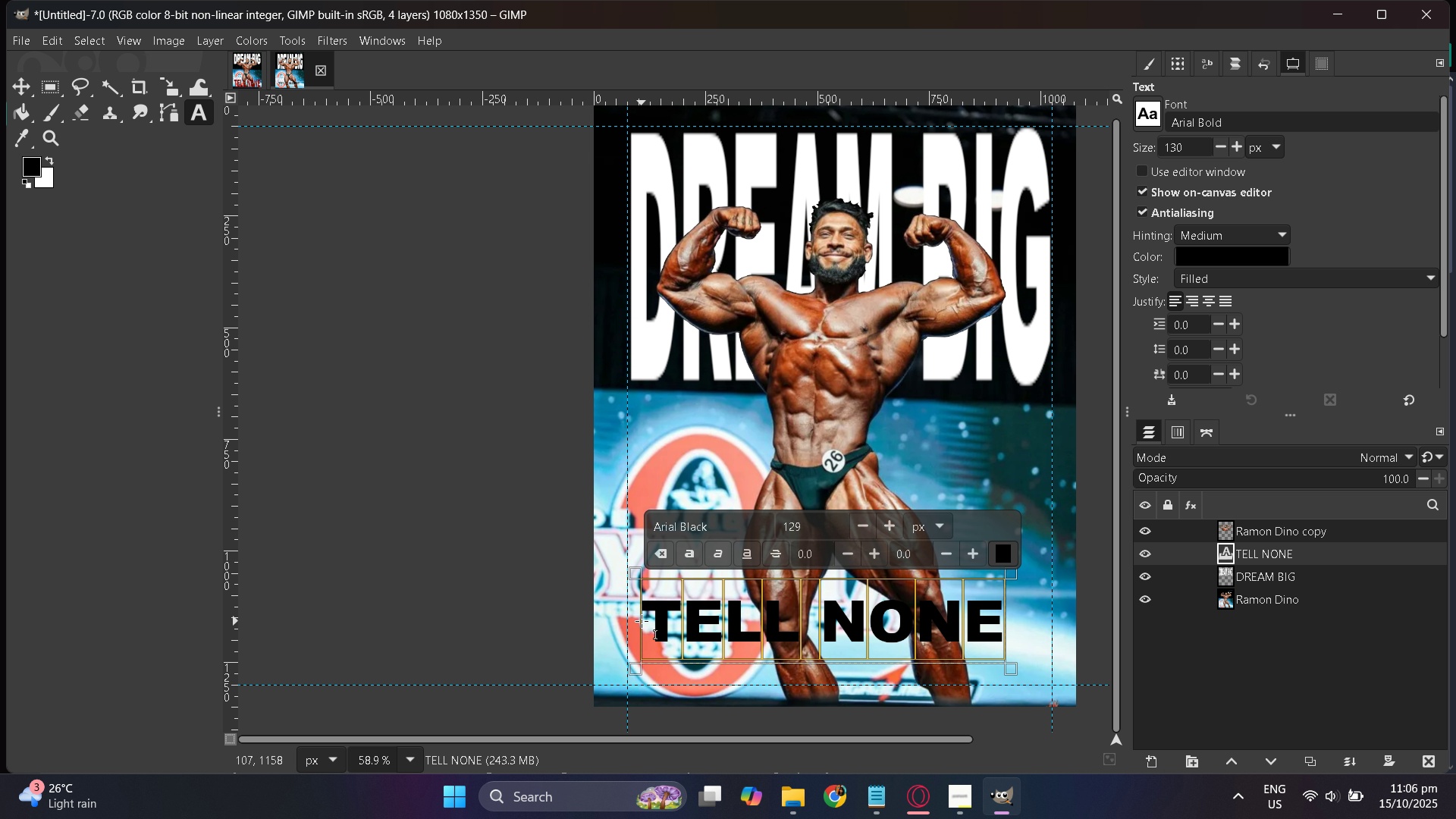 
left_click_drag(start_coordinate=[633, 623], to_coordinate=[640, 623])
 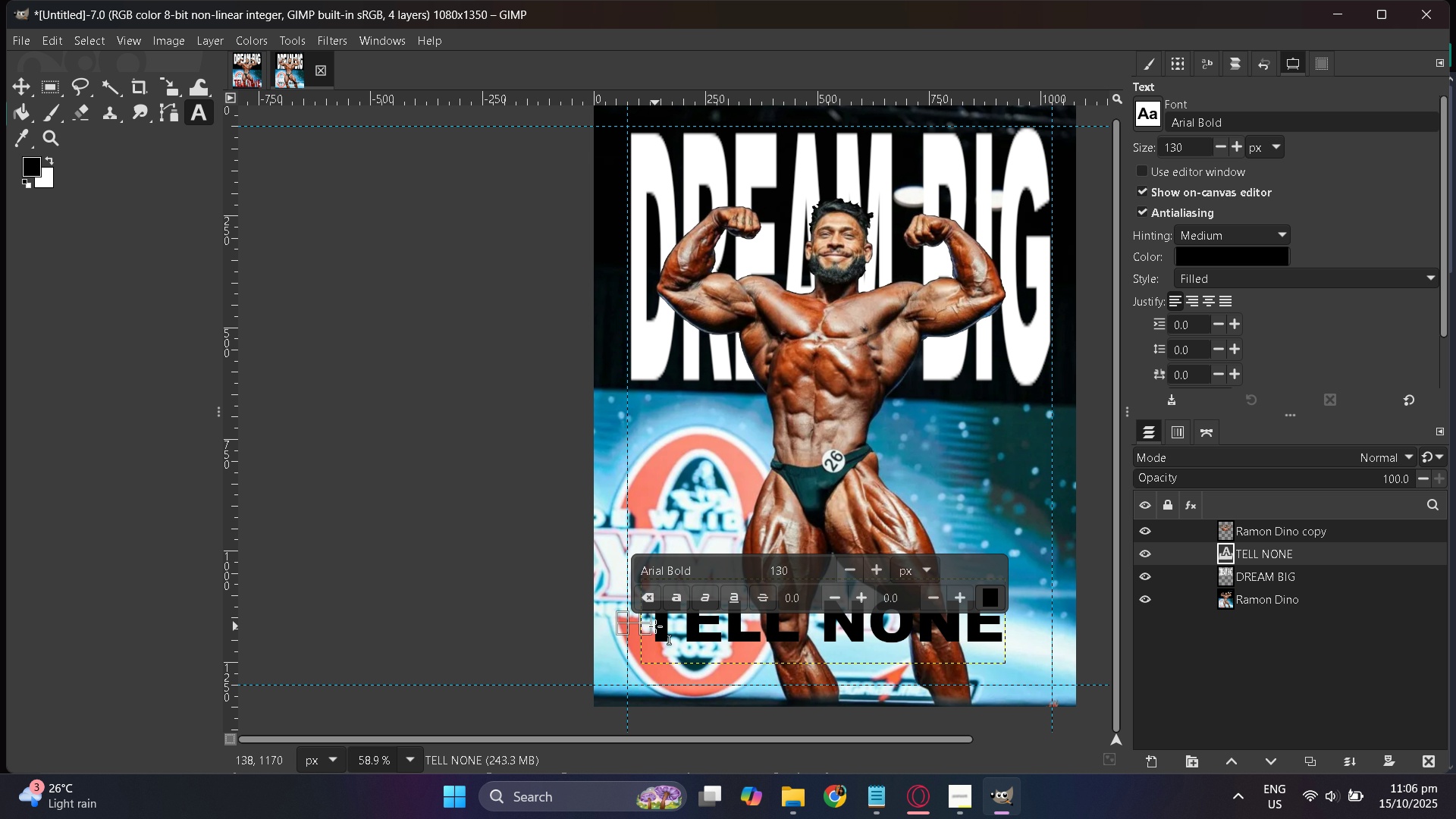 
left_click([655, 626])
 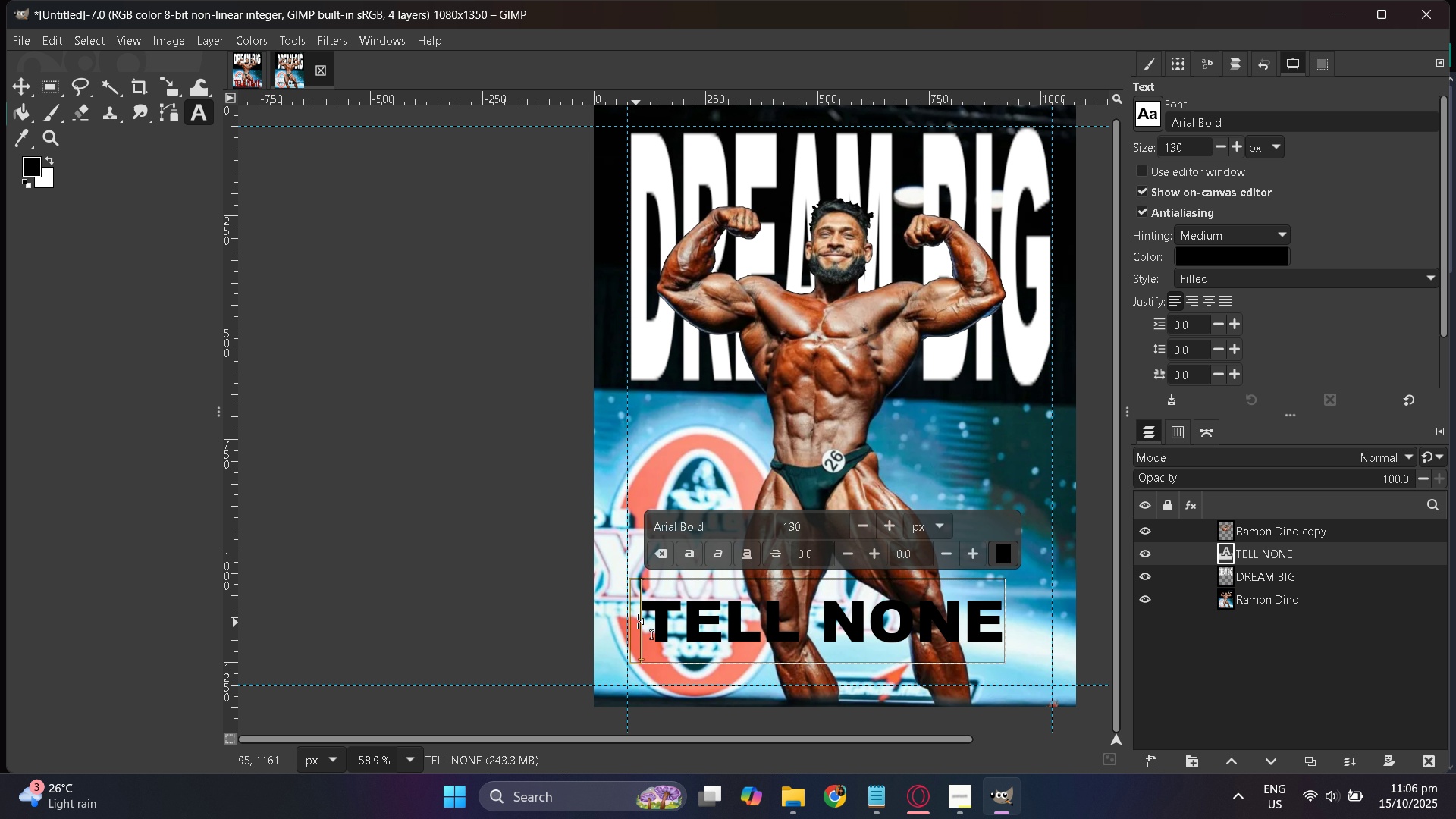 
left_click_drag(start_coordinate=[638, 621], to_coordinate=[643, 622])
 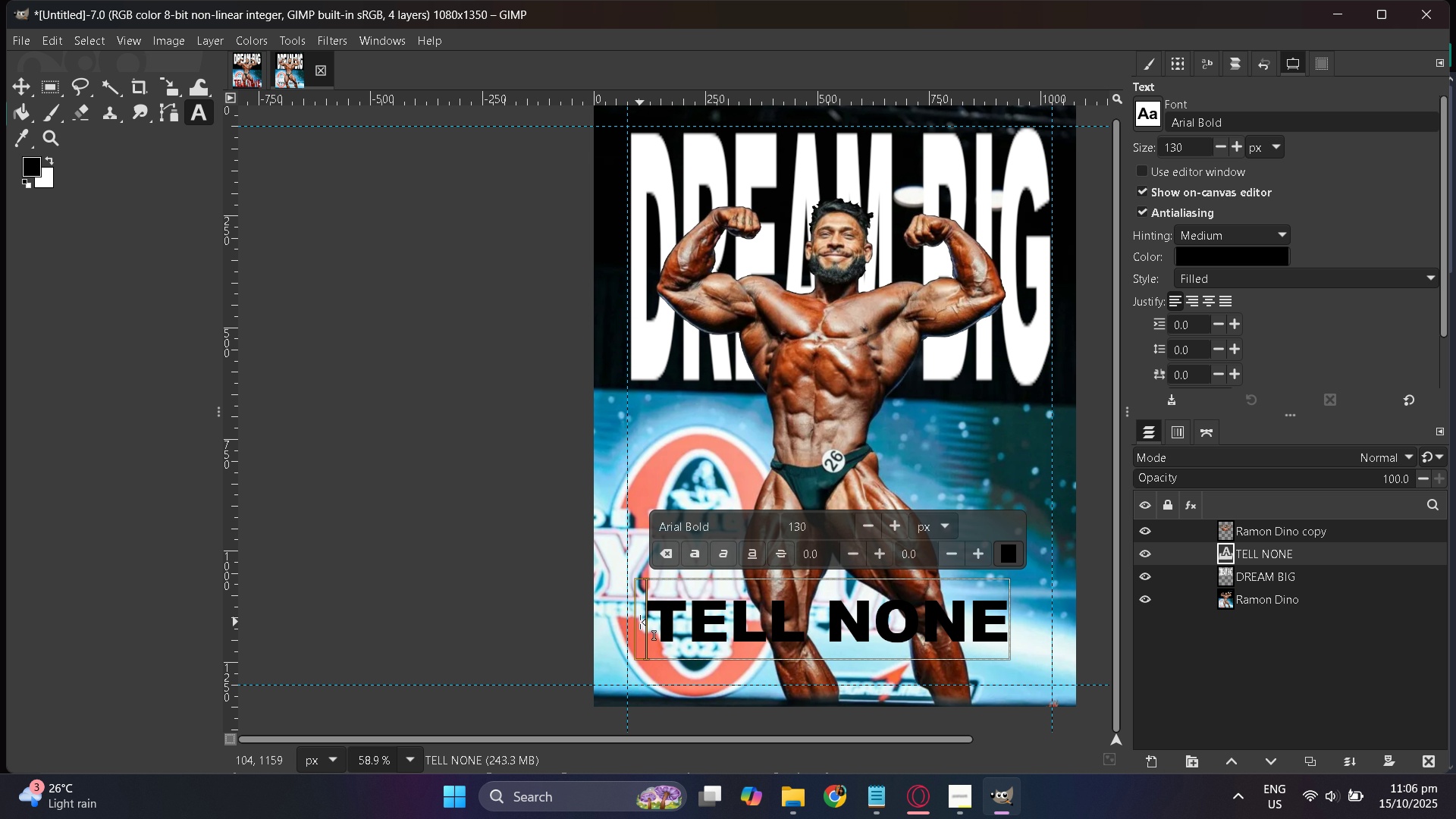 
left_click([640, 622])
 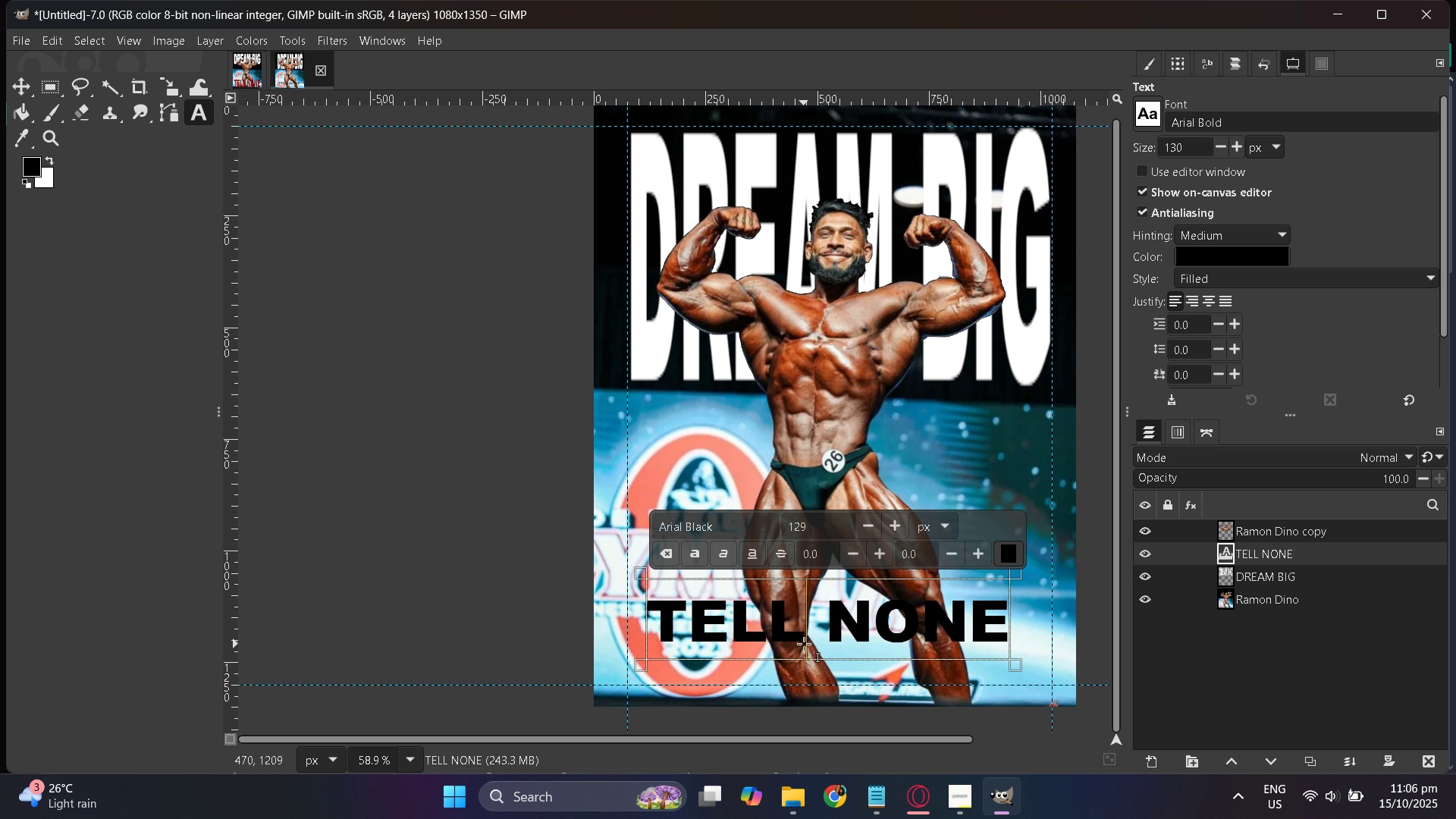 
left_click_drag(start_coordinate=[825, 665], to_coordinate=[831, 651])
 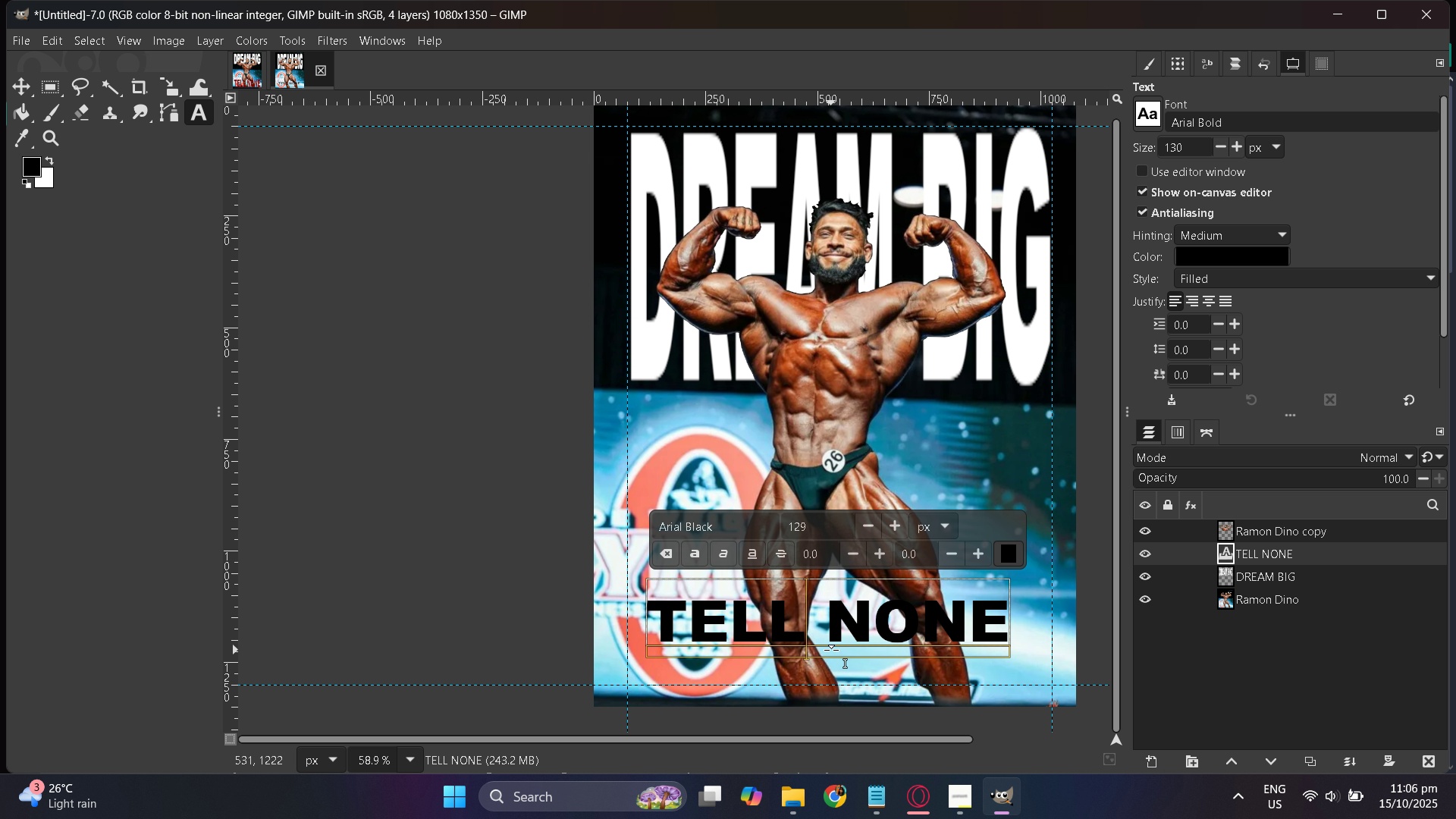 
scroll: coordinate [833, 648], scroll_direction: up, amount: 2.0
 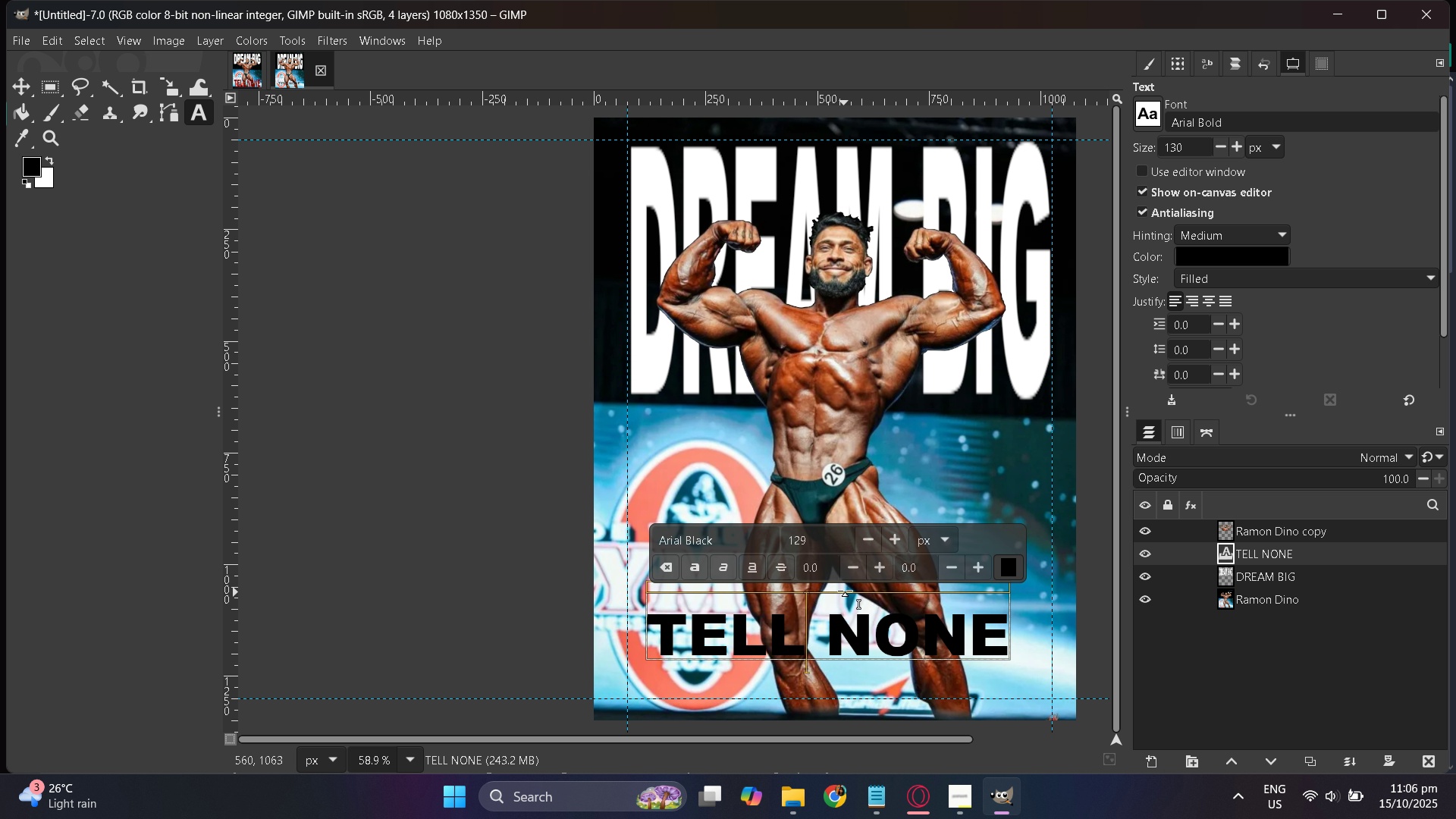 
left_click_drag(start_coordinate=[845, 591], to_coordinate=[846, 607])
 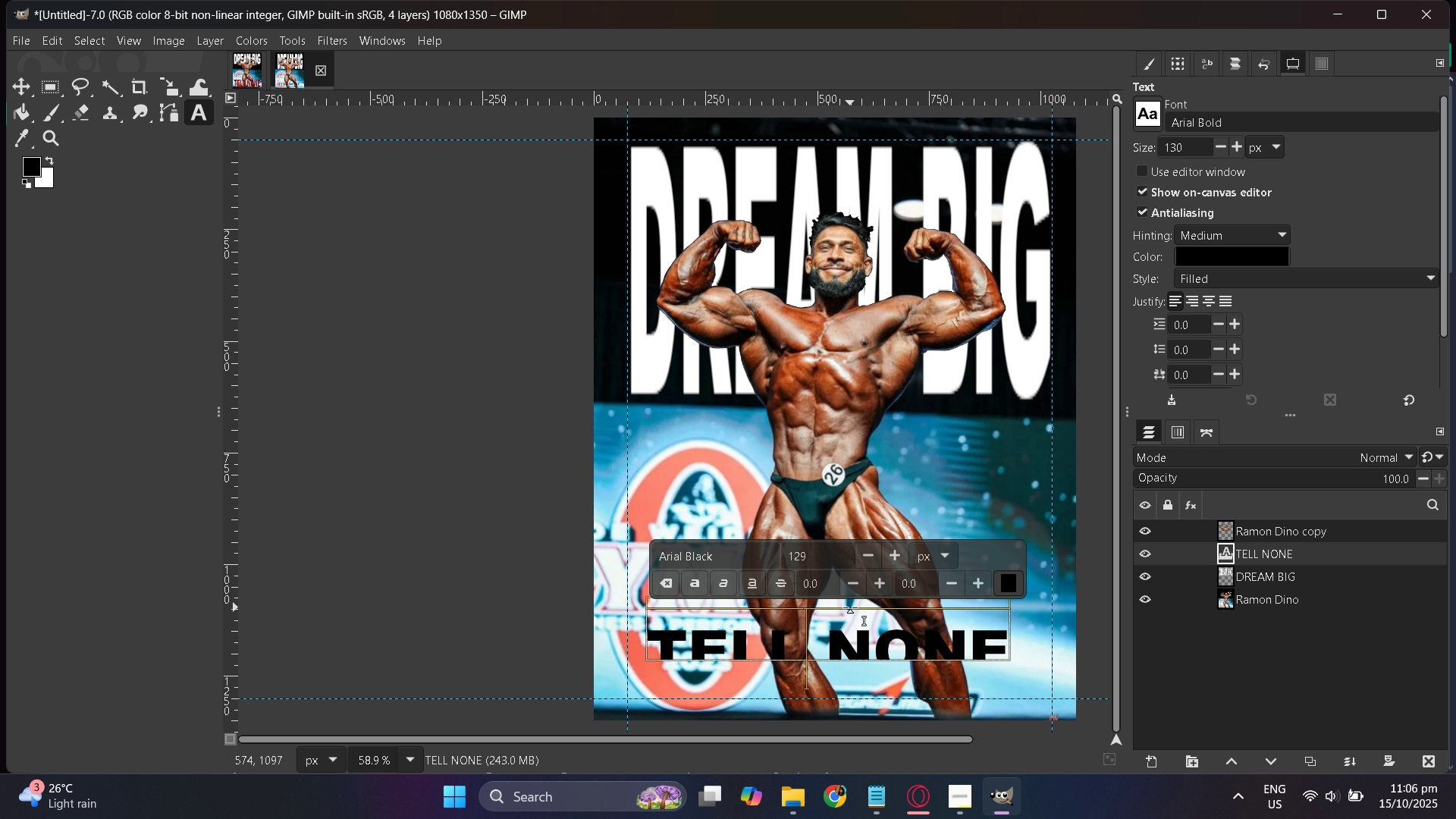 
left_click_drag(start_coordinate=[850, 607], to_coordinate=[851, 598])
 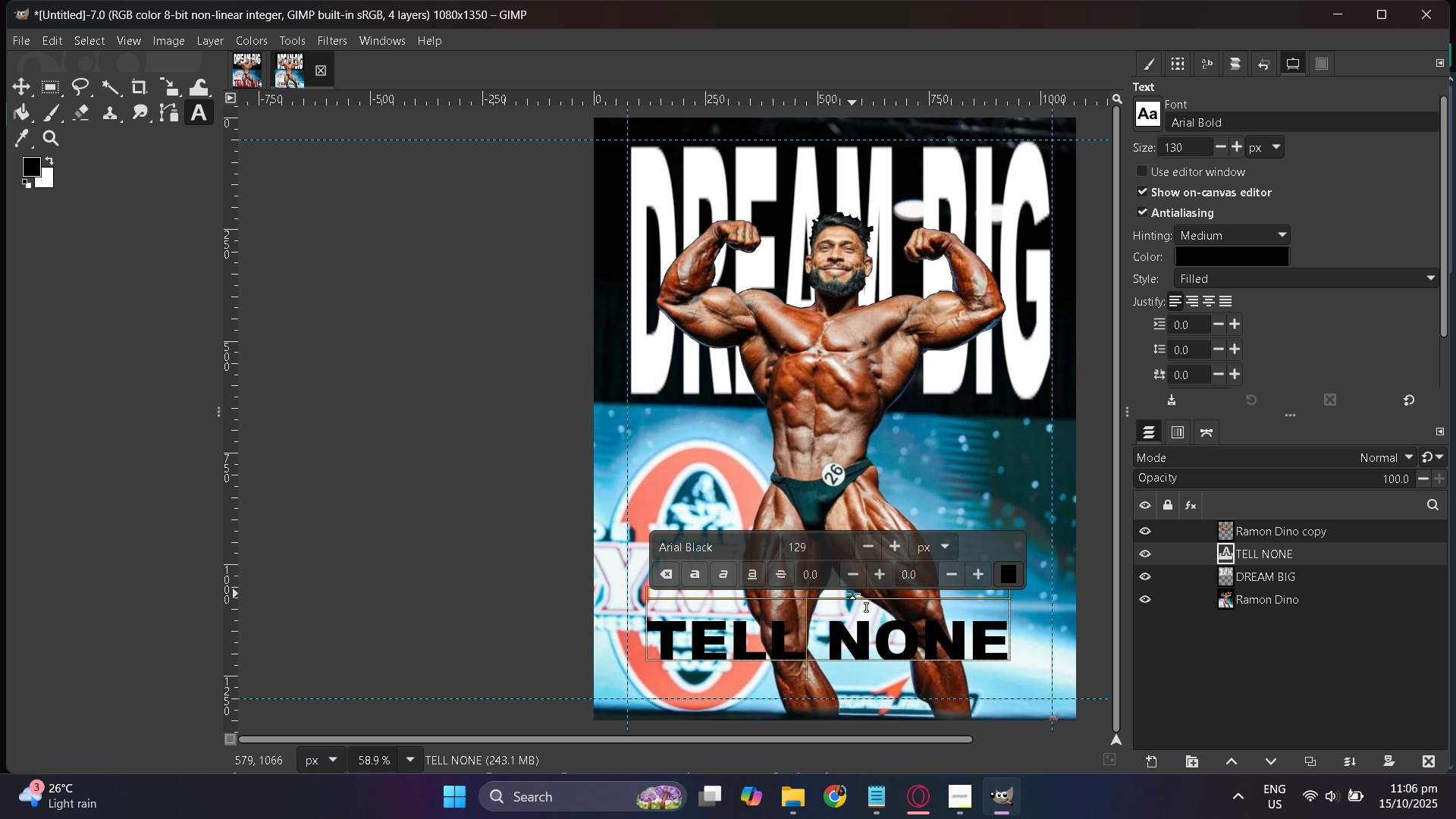 
left_click_drag(start_coordinate=[854, 591], to_coordinate=[855, 585])
 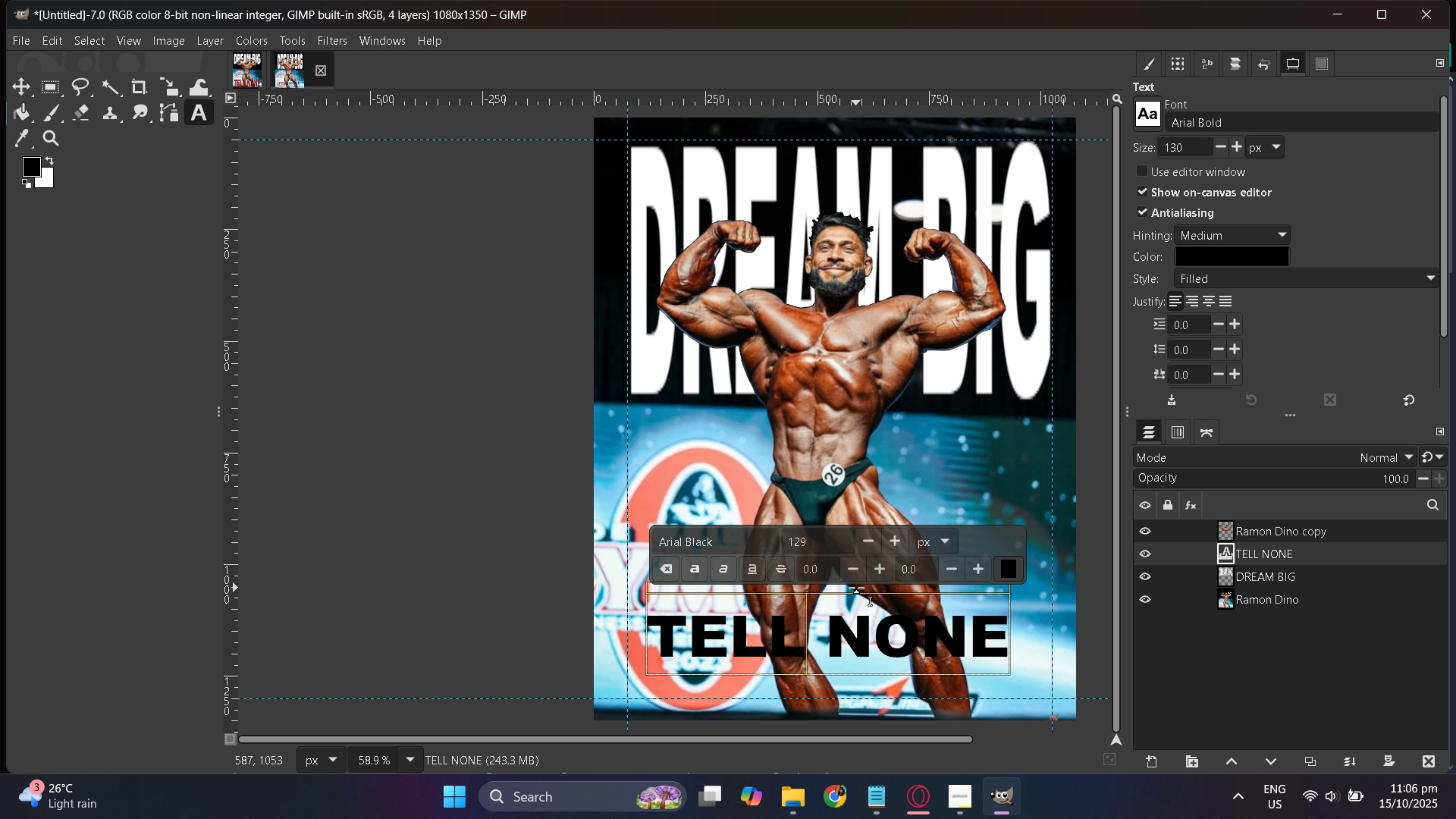 
key(Control+Z)
 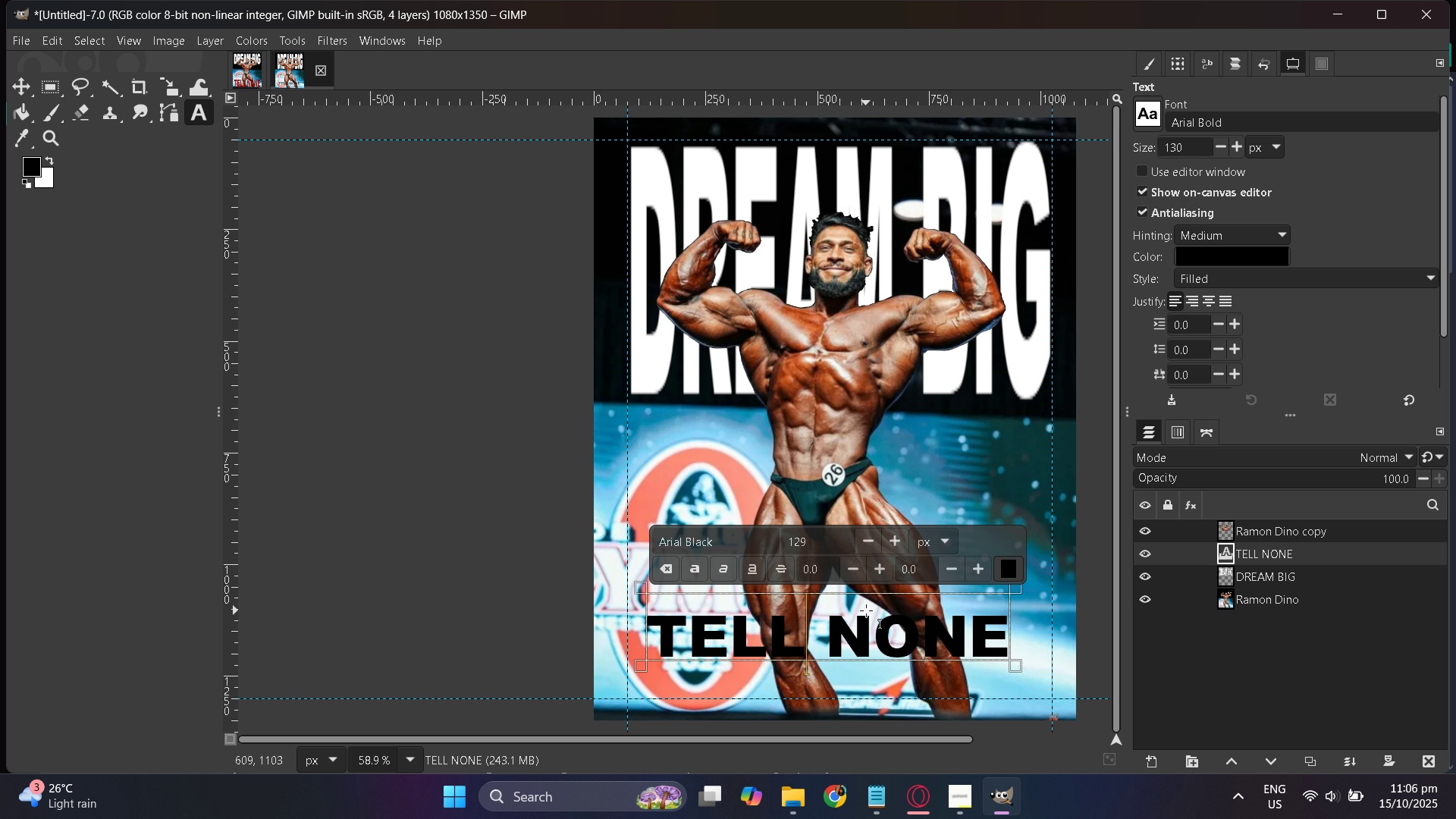 
scroll: coordinate [868, 611], scroll_direction: up, amount: 2.0
 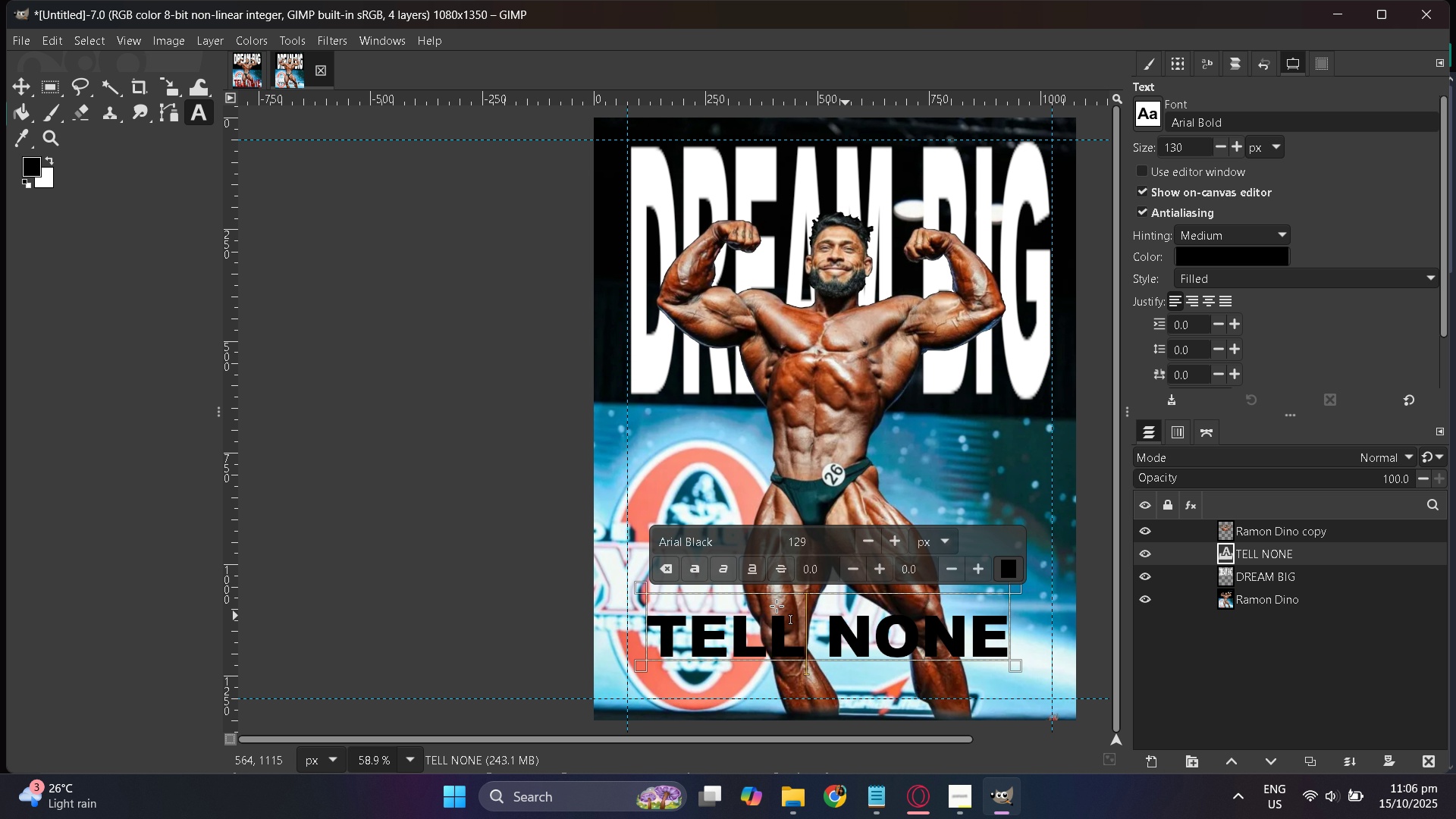 
hold_key(key=ControlLeft, duration=0.42)
scroll: coordinate [672, 587], scroll_direction: down, amount: 1.0
 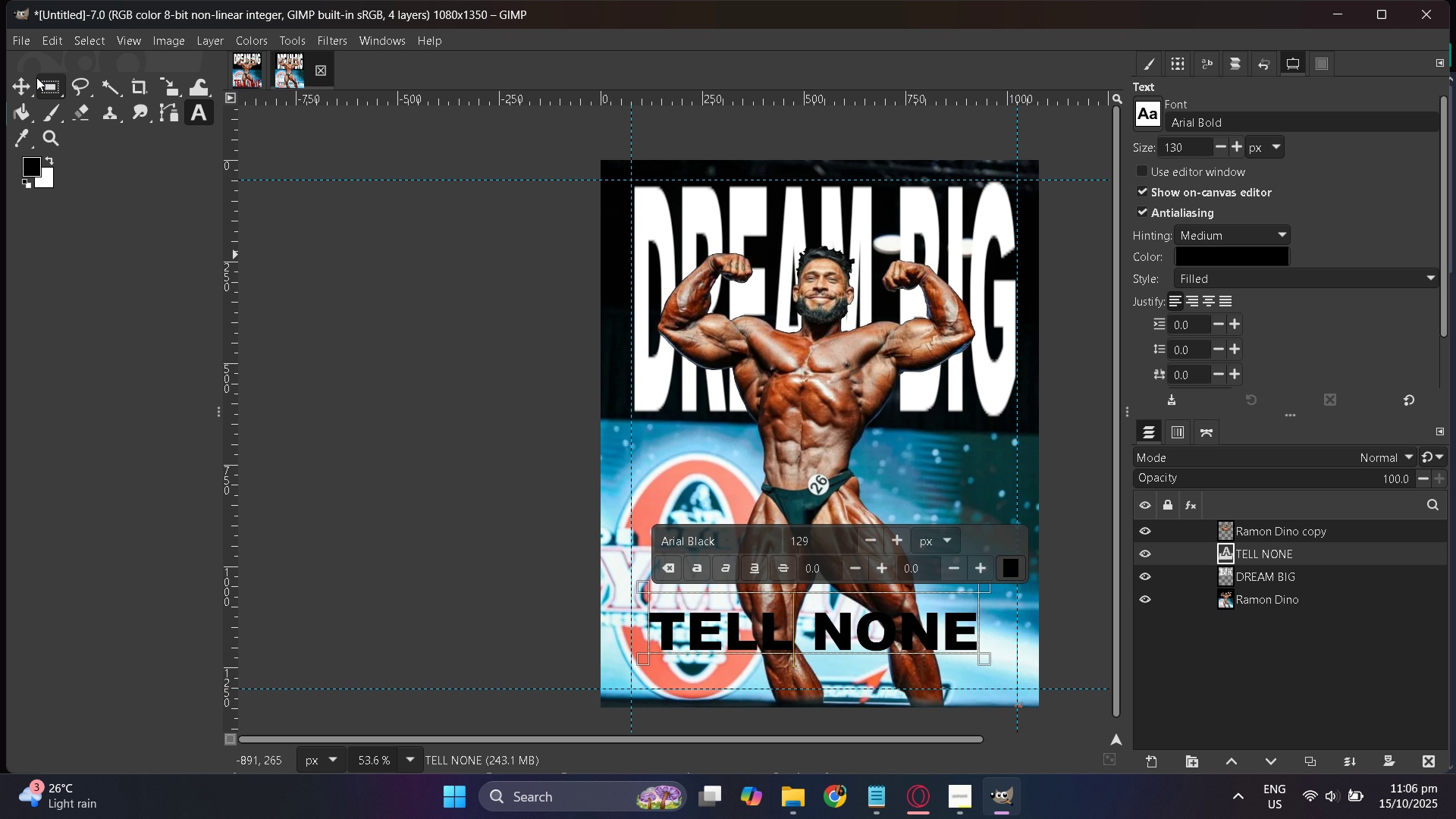 
left_click([24, 83])
 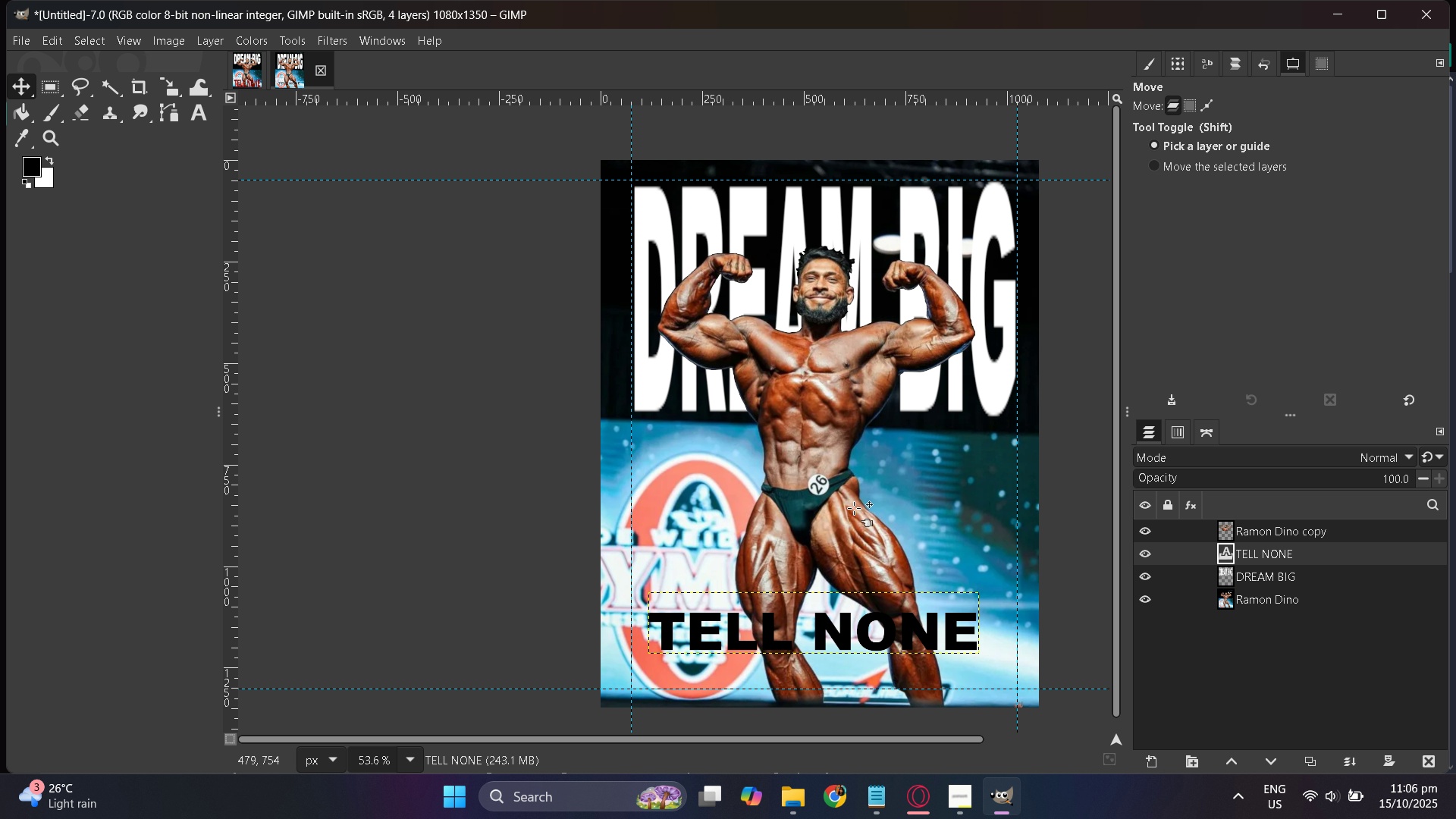 
scroll: coordinate [859, 535], scroll_direction: down, amount: 2.0
 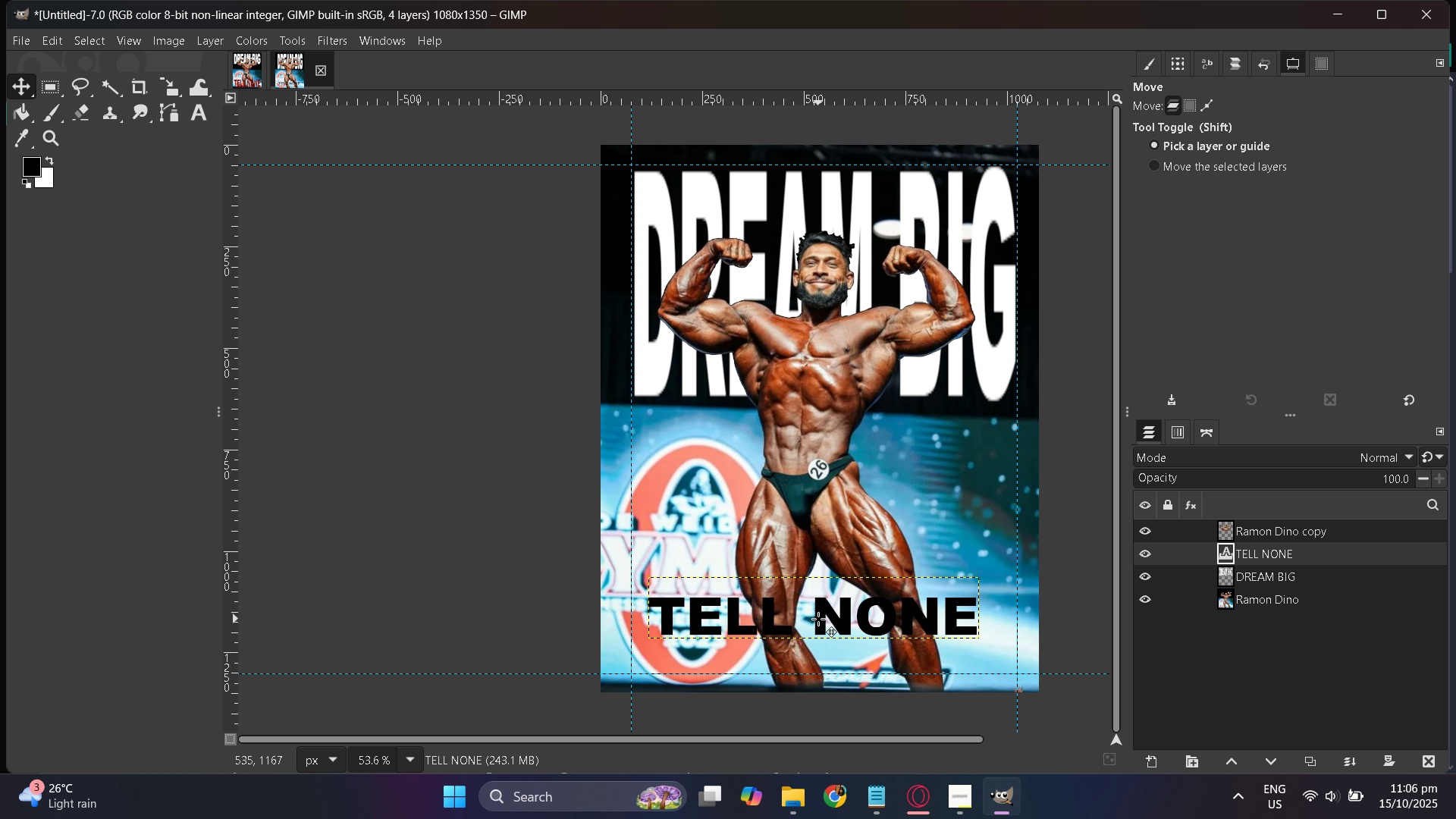 
hold_key(key=ControlLeft, duration=0.48)
scroll: coordinate [820, 620], scroll_direction: up, amount: 2.0
 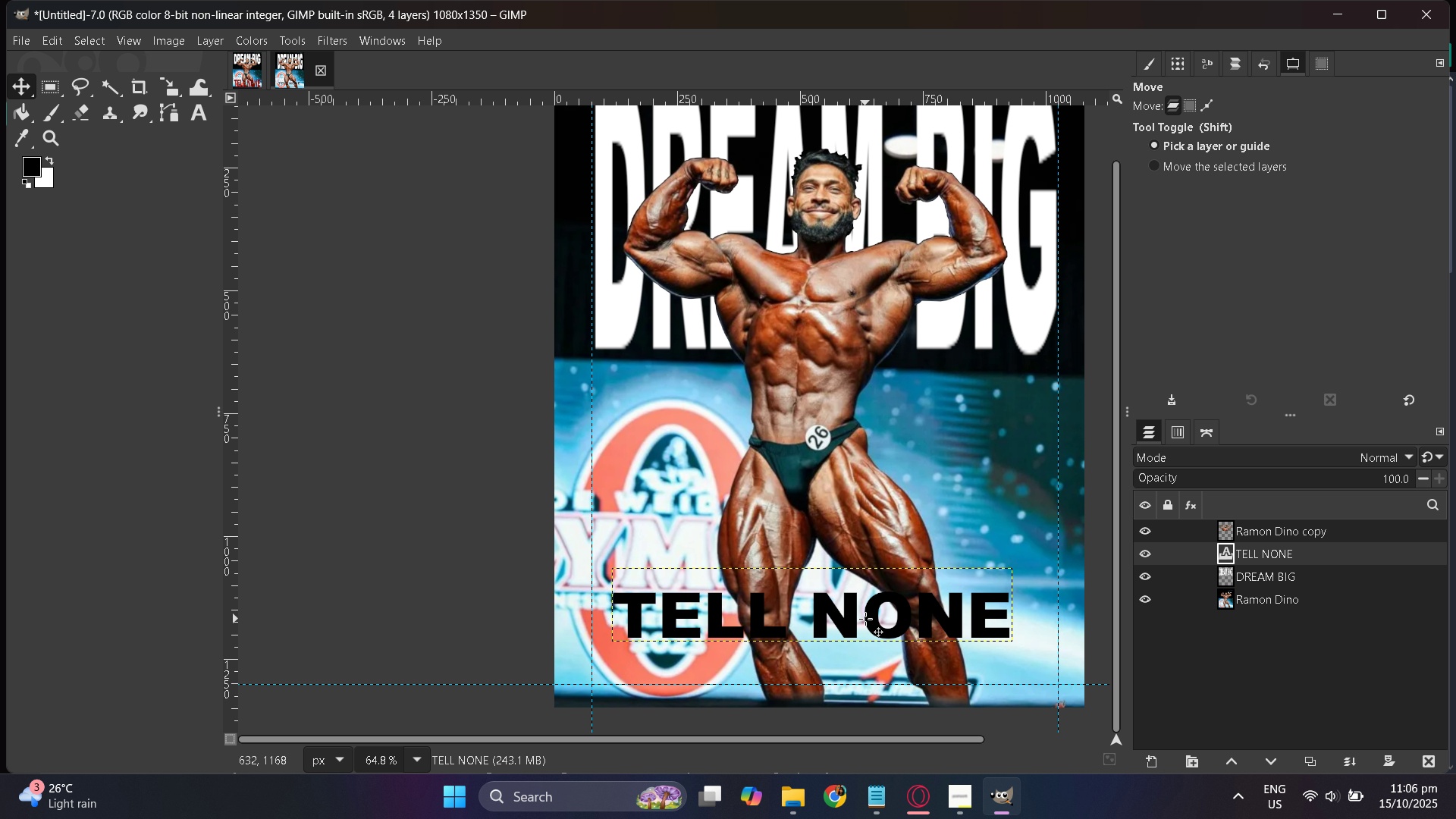 
left_click_drag(start_coordinate=[865, 619], to_coordinate=[843, 657])
 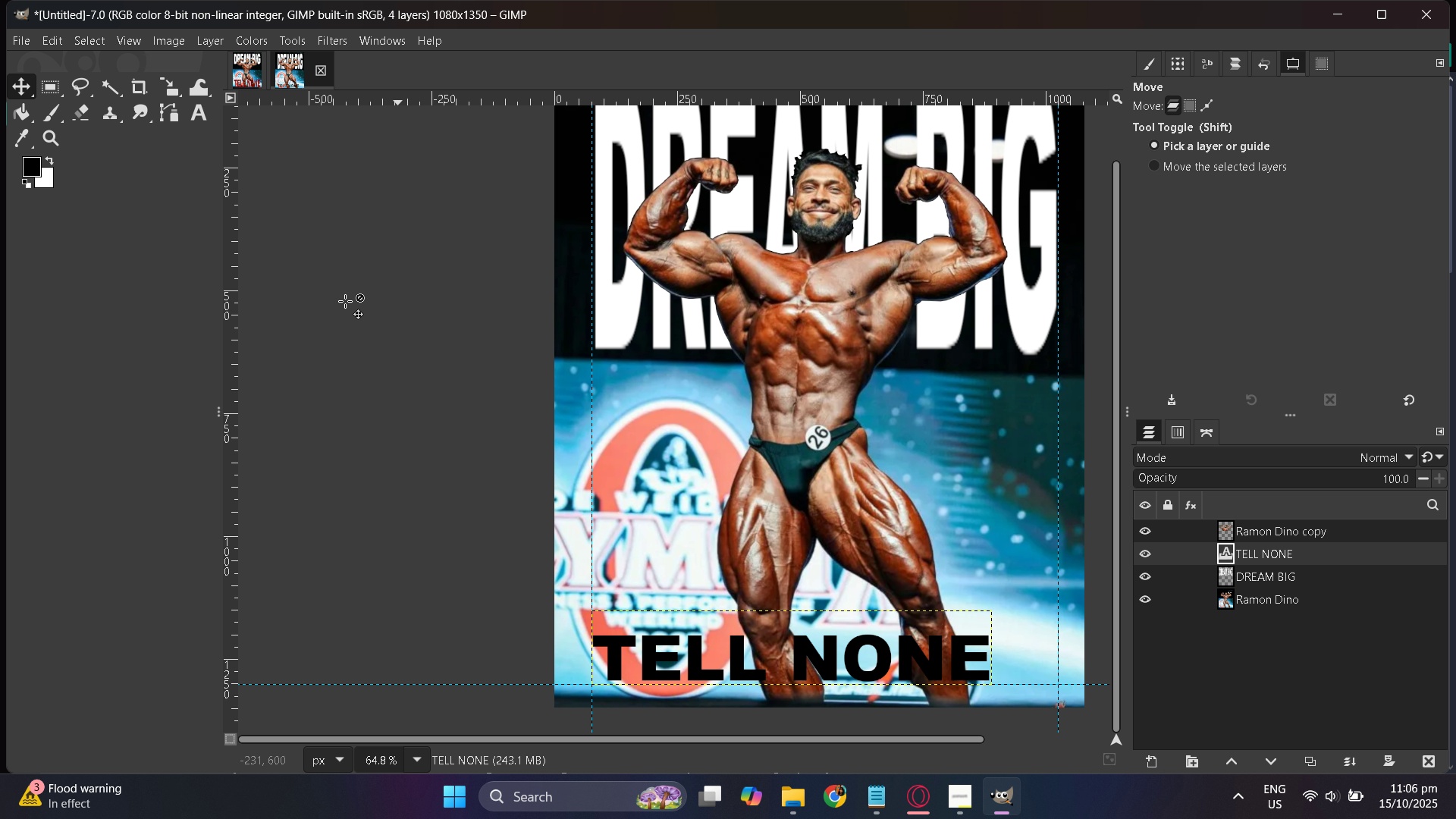 
left_click([171, 79])
 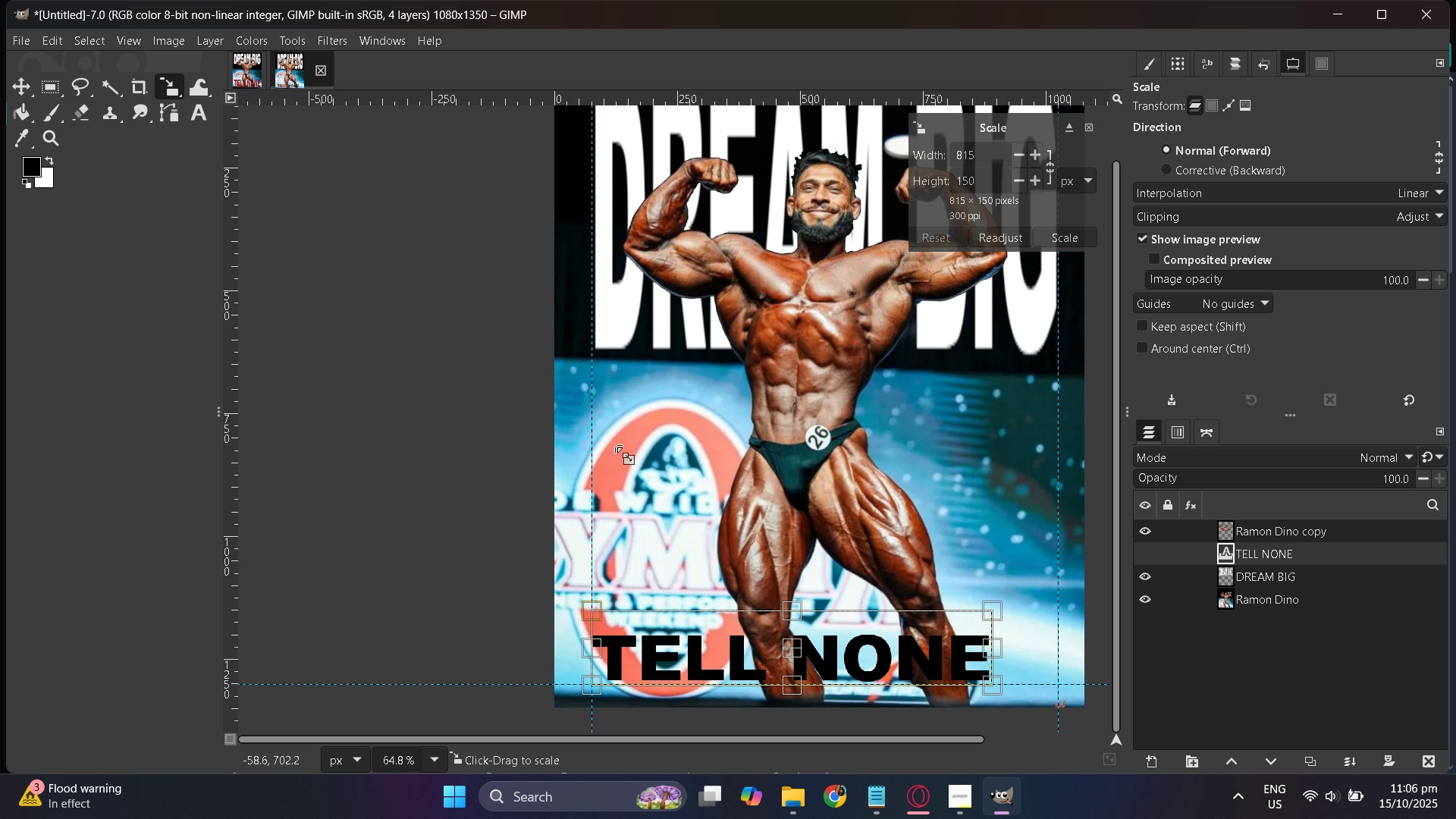 
scroll: coordinate [644, 463], scroll_direction: down, amount: 4.0
 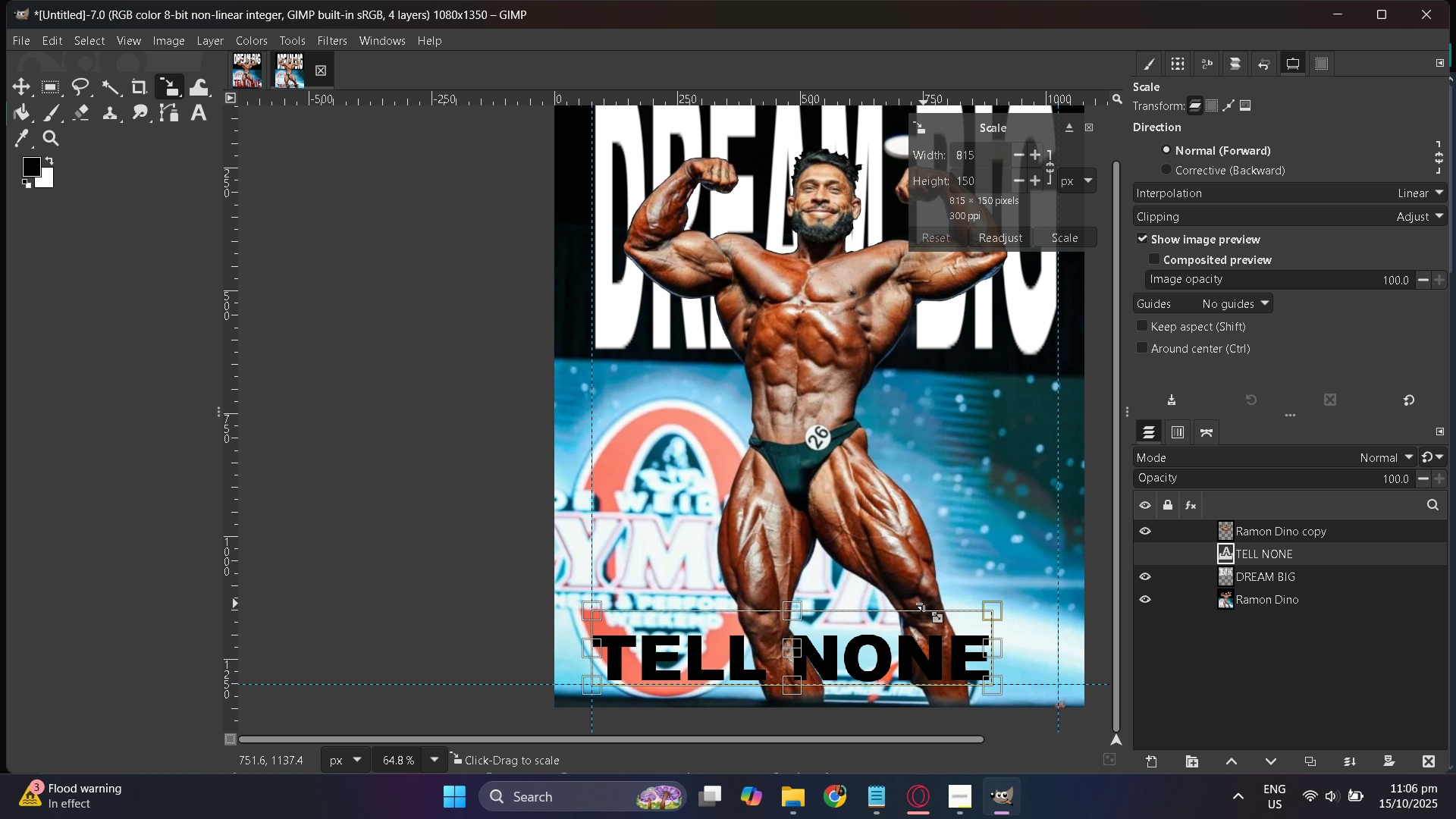 
left_click_drag(start_coordinate=[996, 607], to_coordinate=[1060, 541])
 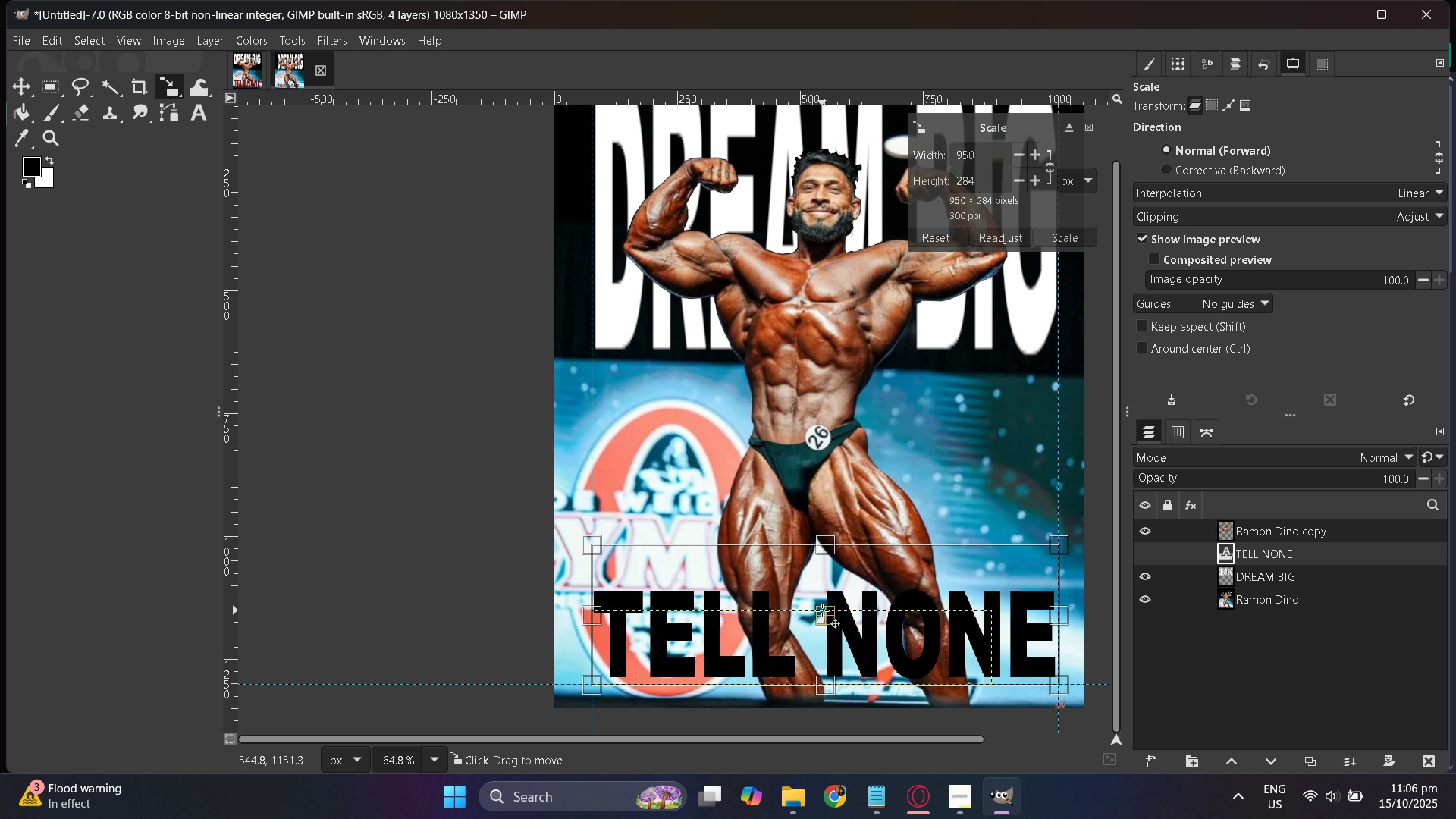 
left_click_drag(start_coordinate=[825, 612], to_coordinate=[825, 618])
 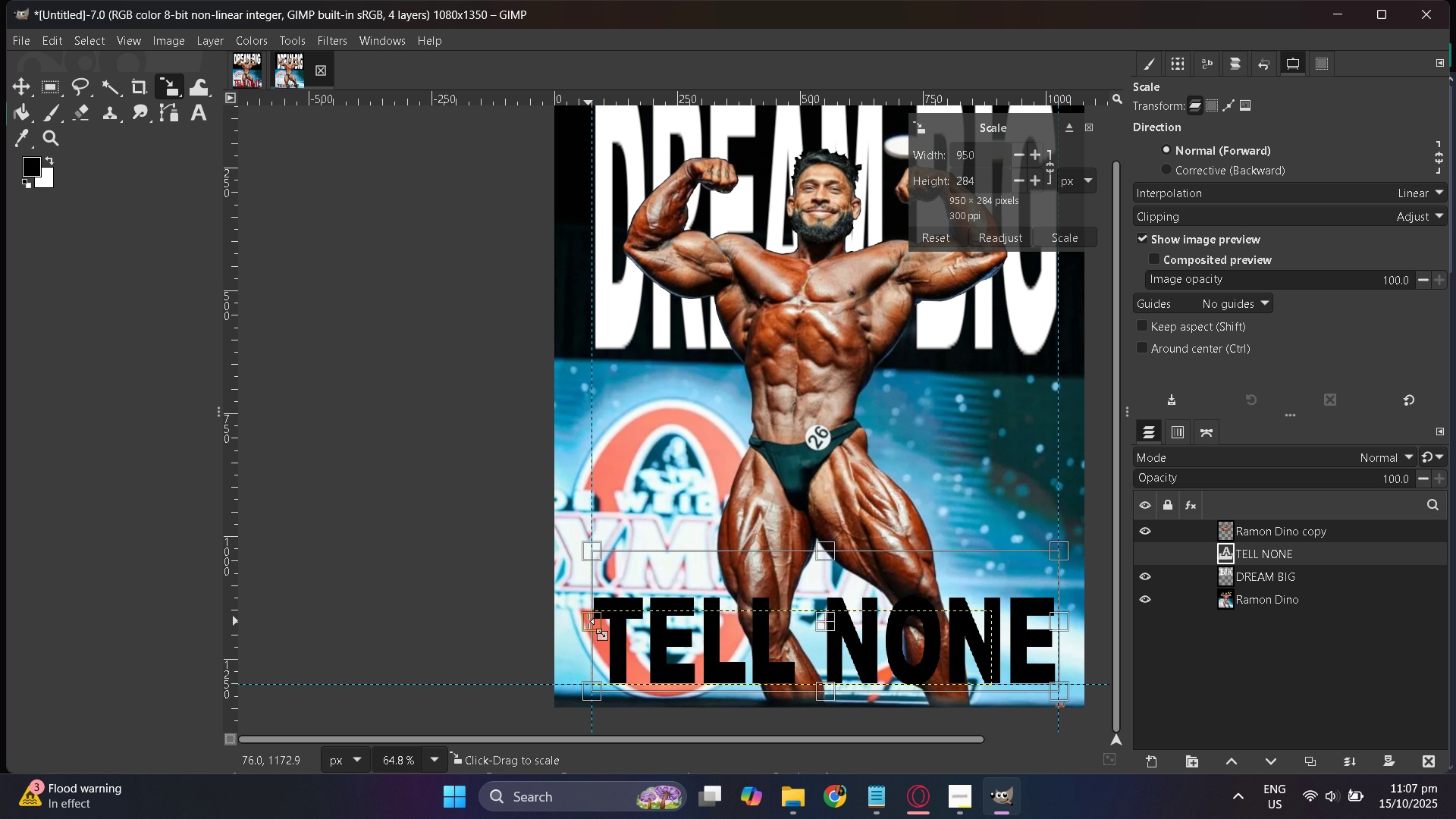 
left_click_drag(start_coordinate=[1061, 621], to_coordinate=[1062, 616])
 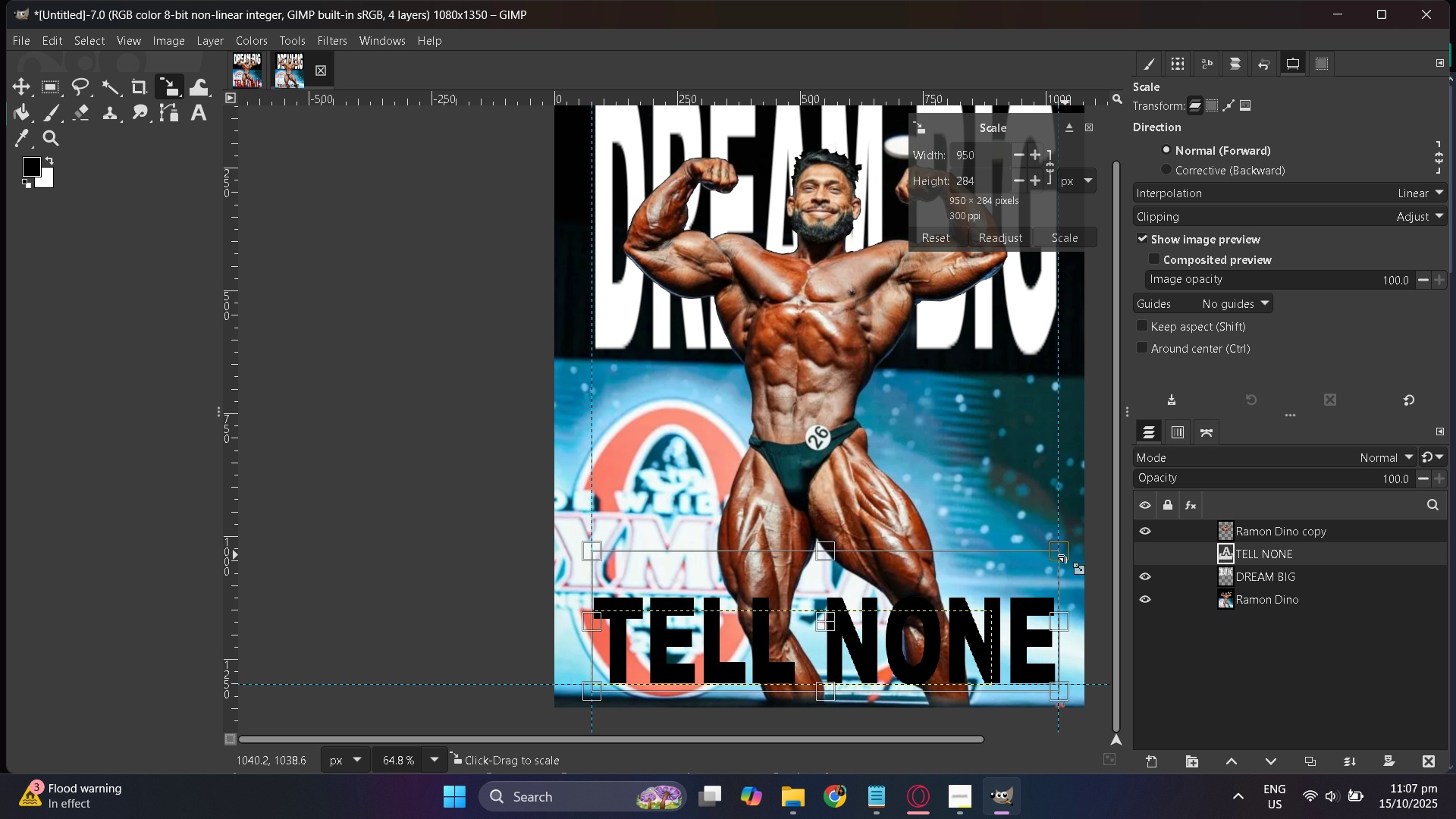 
mouse_move([1072, 572])
 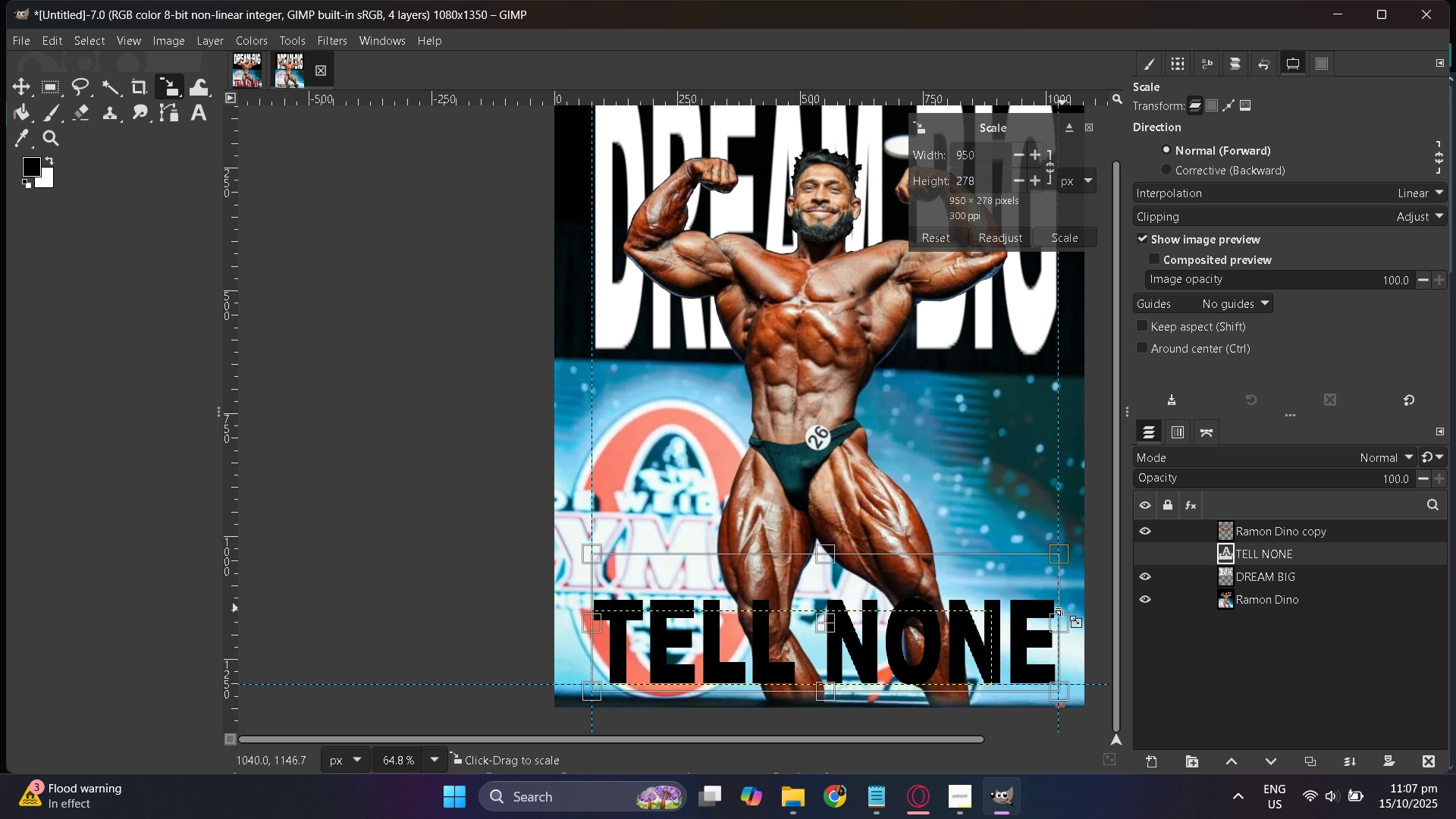 
left_click_drag(start_coordinate=[1067, 622], to_coordinate=[1072, 622])
 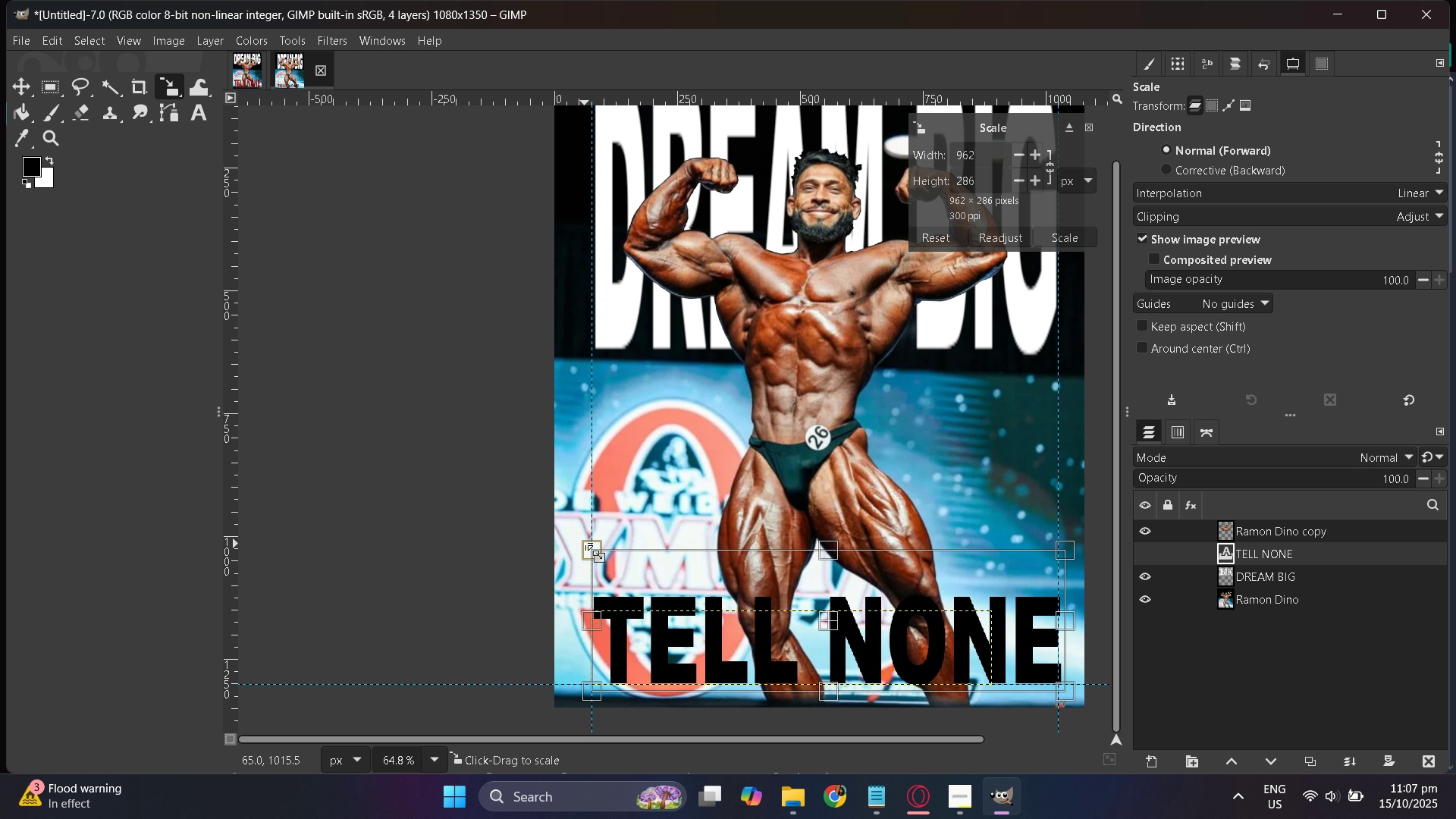 
wait(6.42)
 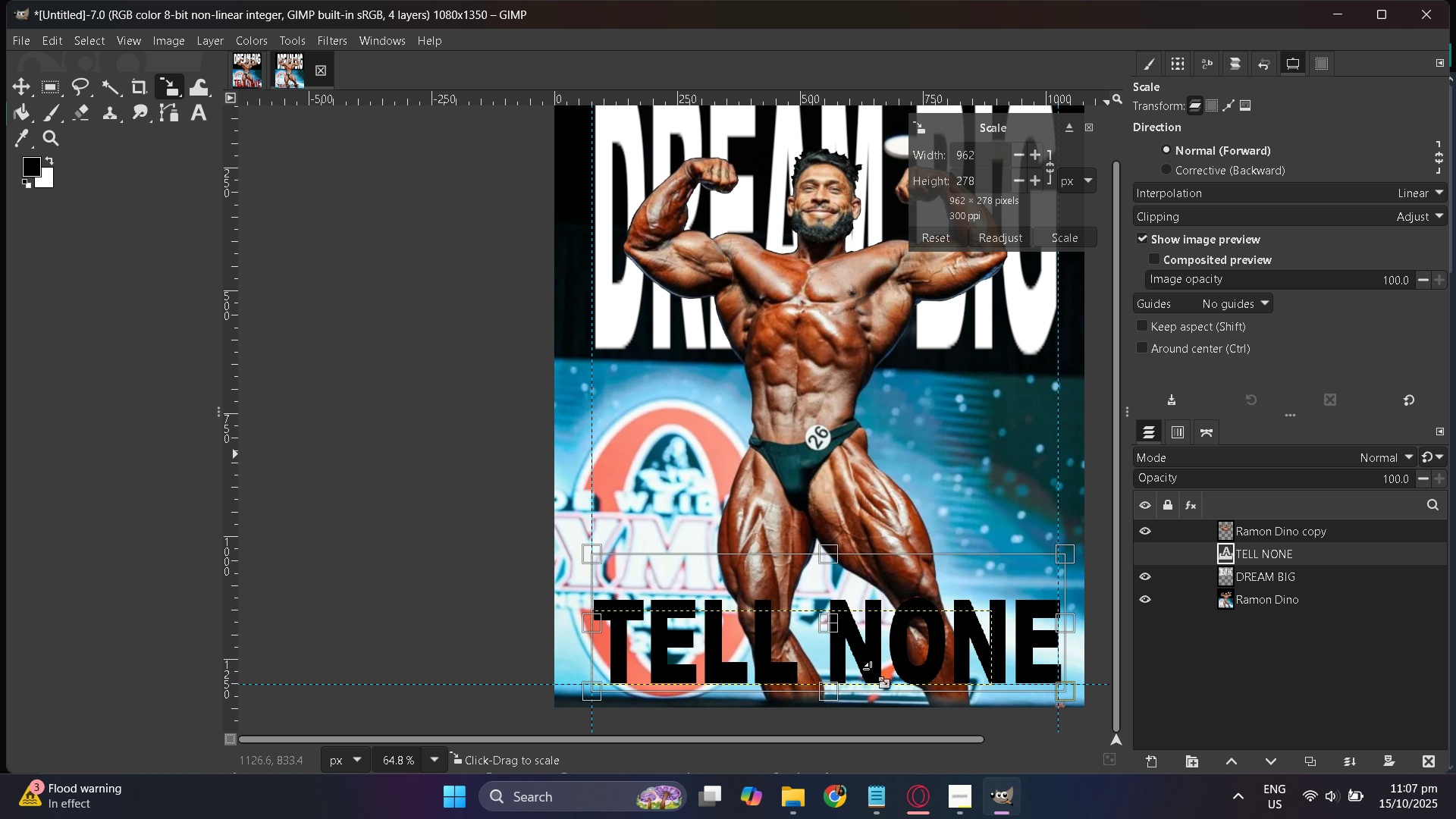 
hold_key(key=ControlLeft, duration=0.43)
scroll: coordinate [708, 573], scroll_direction: down, amount: 5.0
 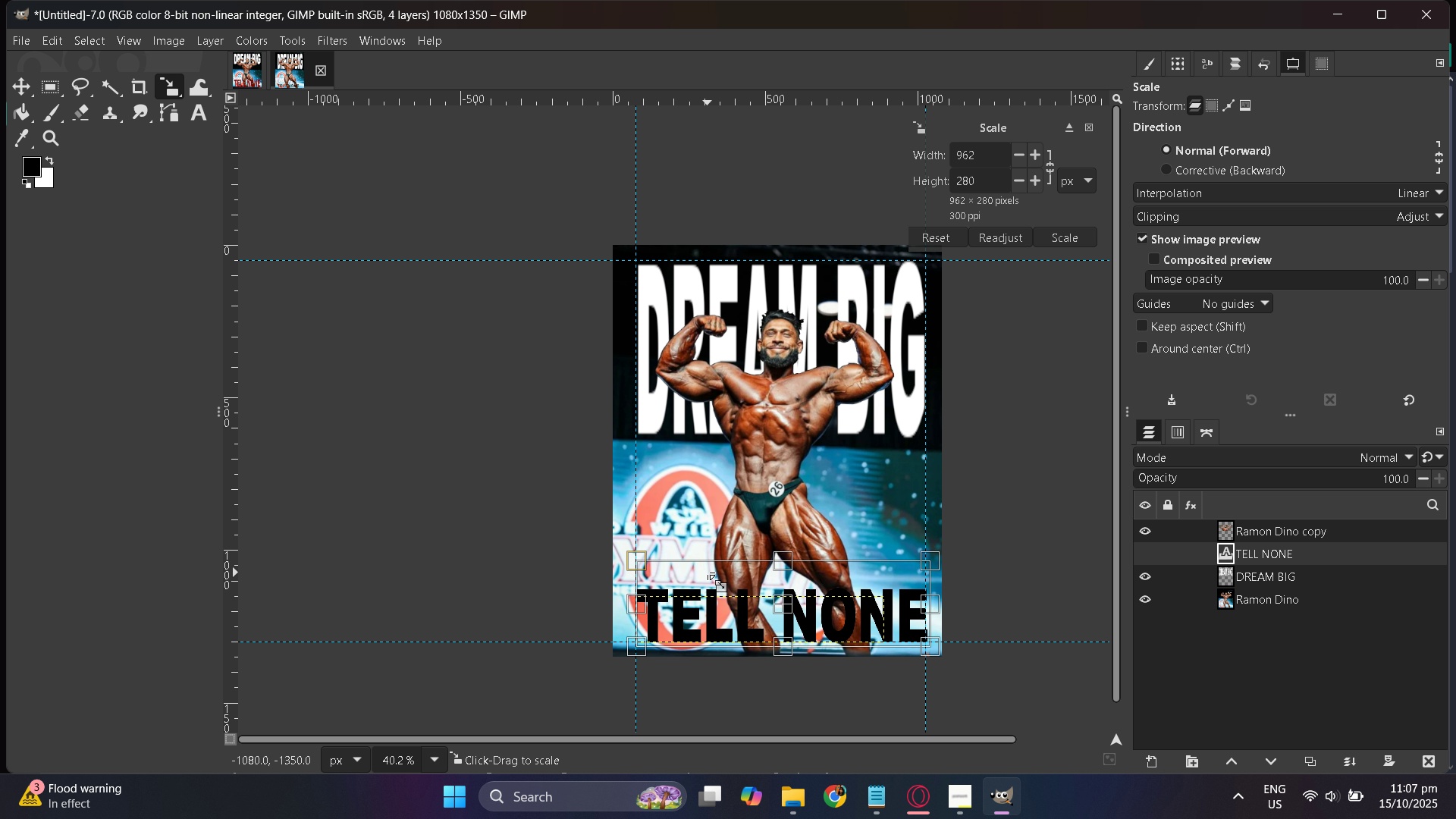 
hold_key(key=ControlLeft, duration=0.39)
scroll: coordinate [740, 623], scroll_direction: up, amount: 3.0
 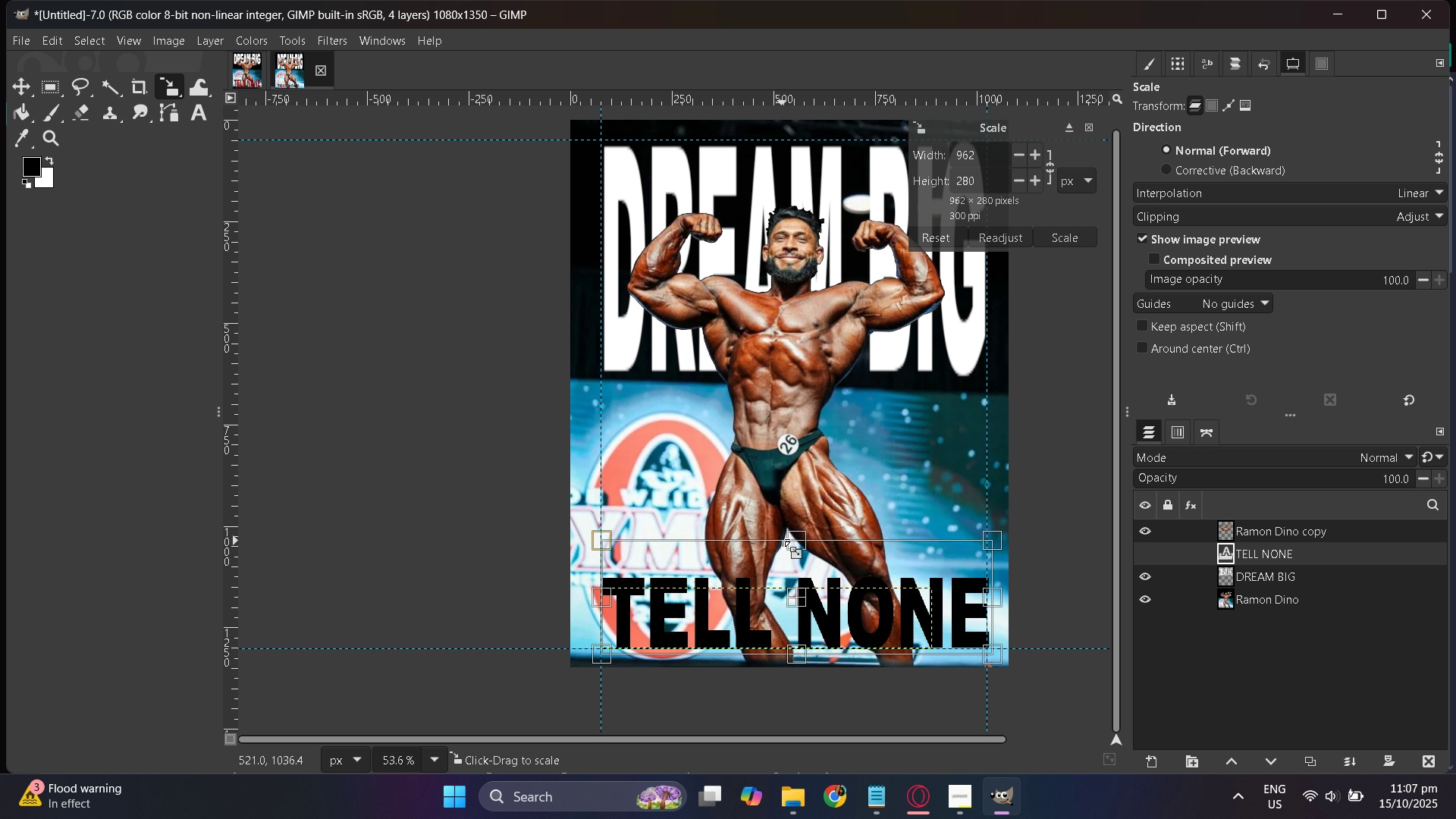 
hold_key(key=ControlLeft, duration=0.38)
scroll: coordinate [724, 560], scroll_direction: up, amount: 2.0
 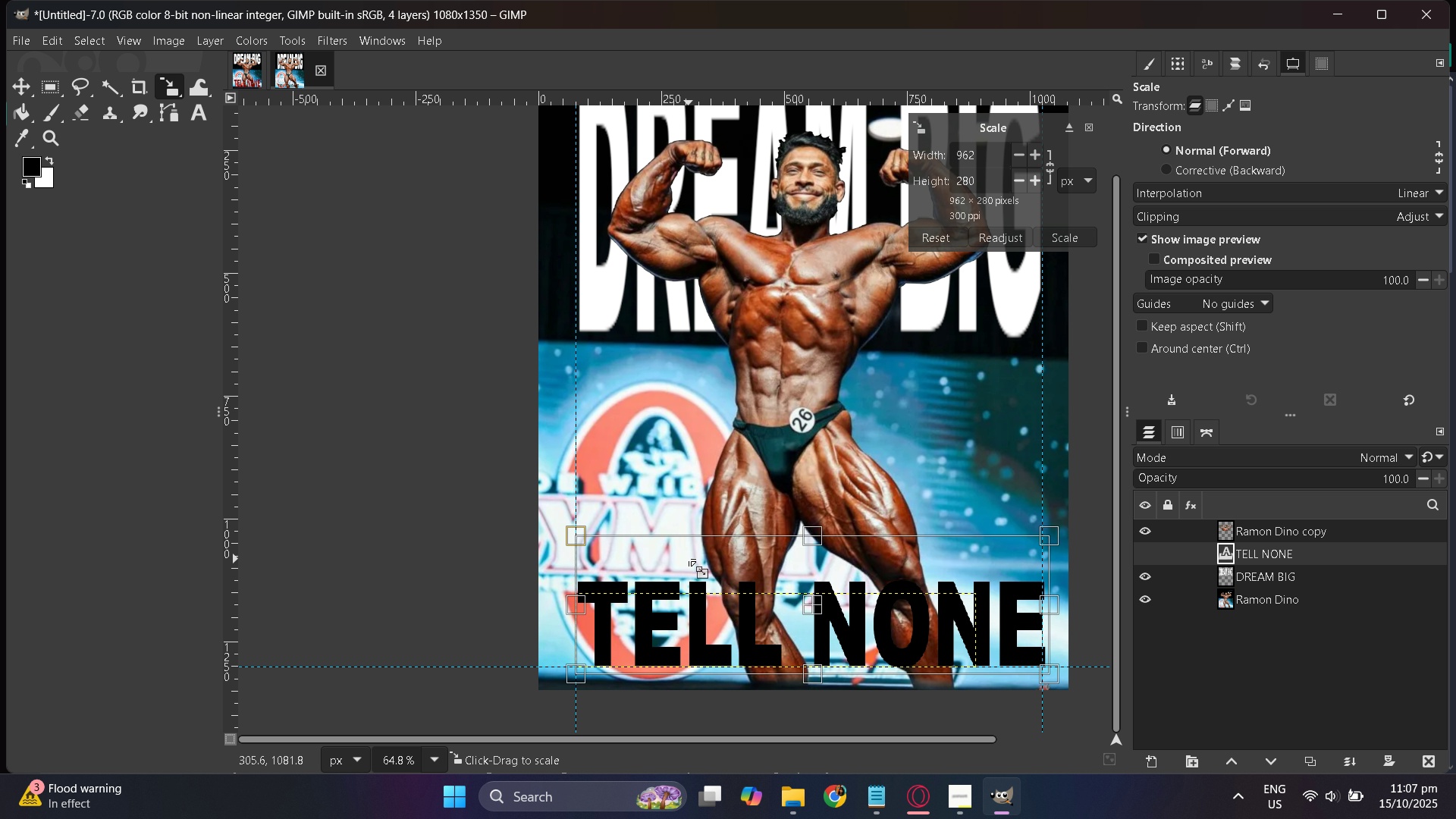 
hold_key(key=ControlLeft, duration=0.31)
scroll: coordinate [689, 559], scroll_direction: down, amount: 1.0
 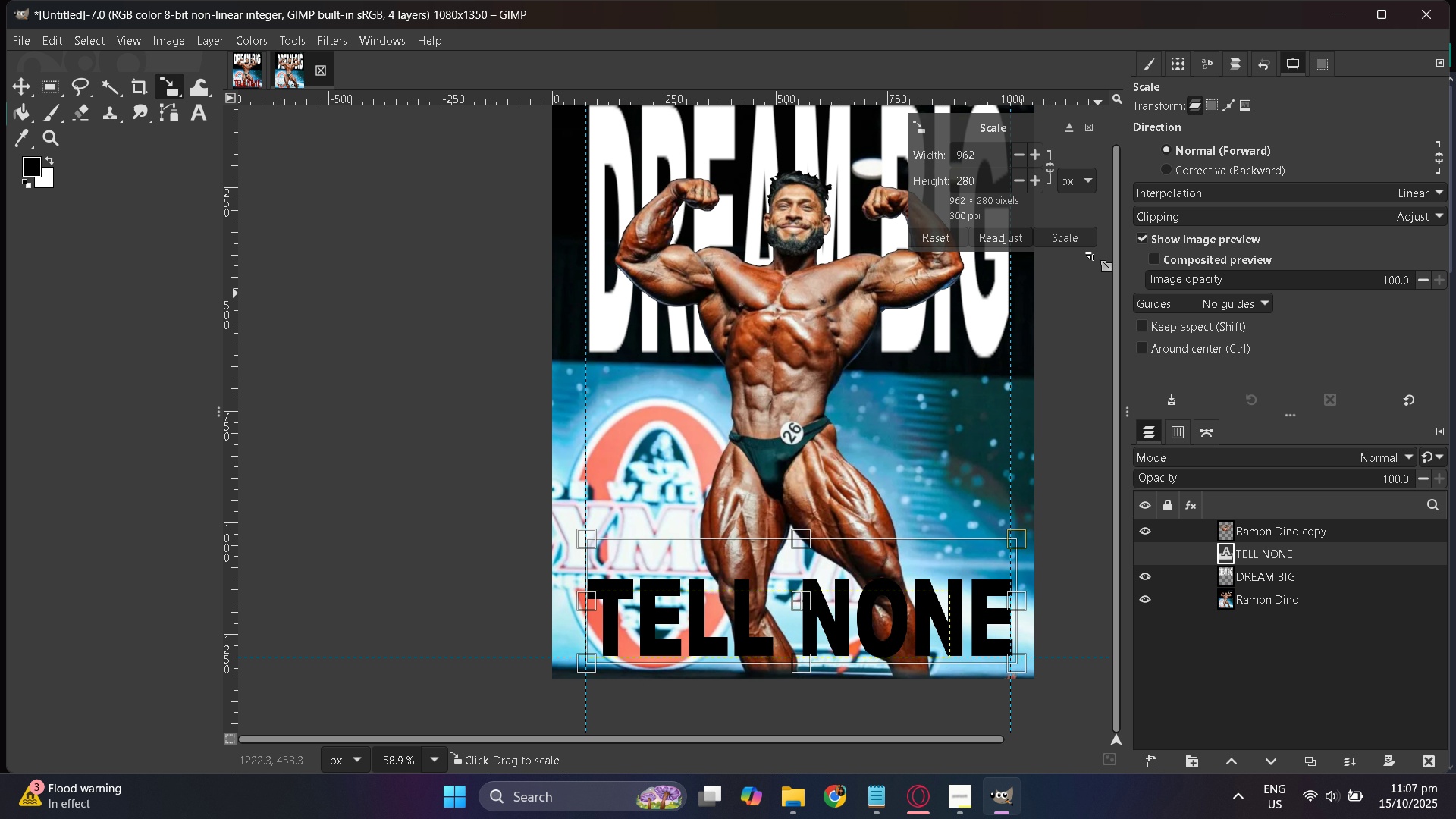 
left_click([1066, 232])
 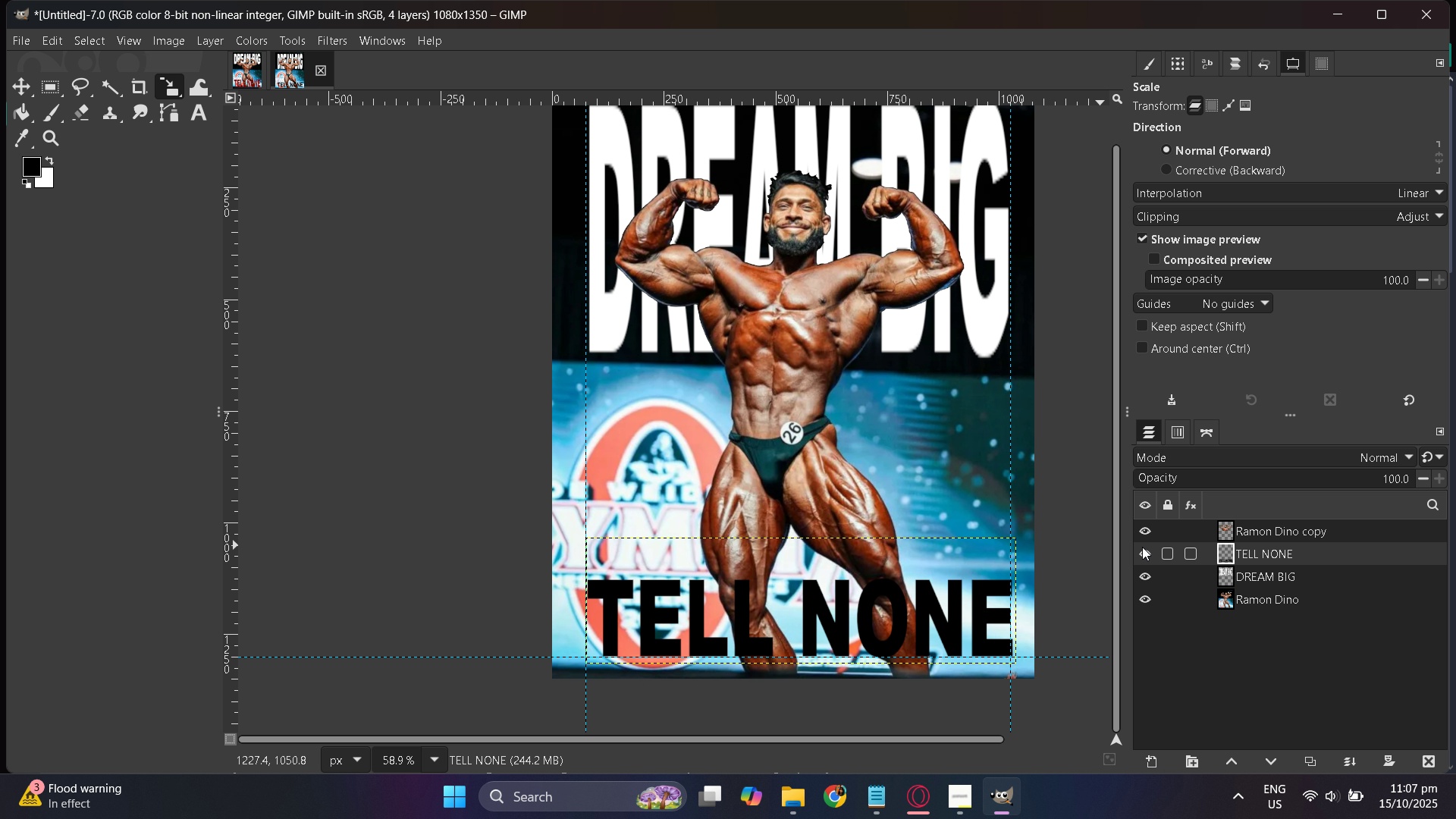 
hold_key(key=ControlLeft, duration=0.47)
scroll: coordinate [1009, 586], scroll_direction: down, amount: 1.0
 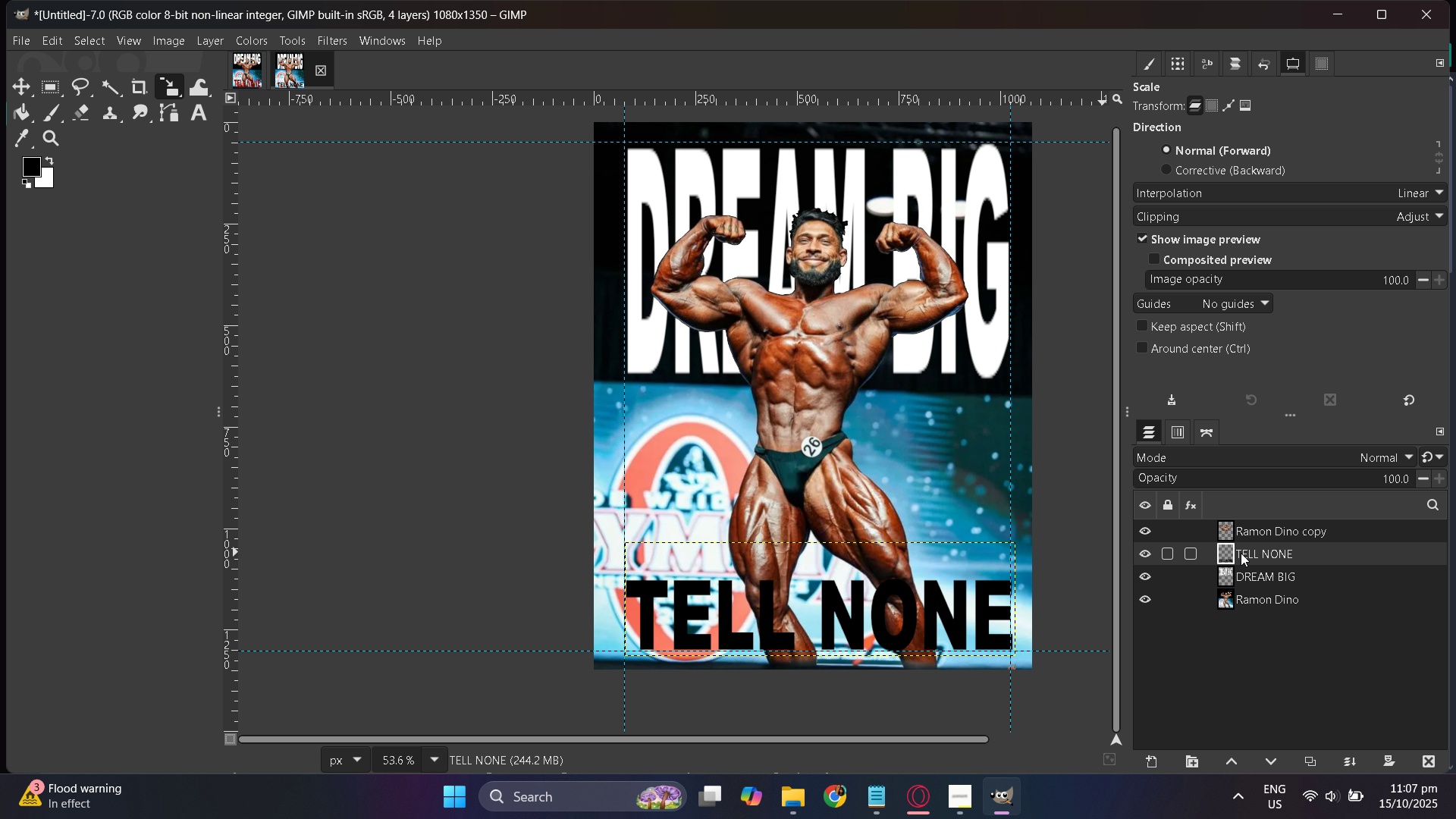 
left_click_drag(start_coordinate=[1232, 551], to_coordinate=[1228, 522])
 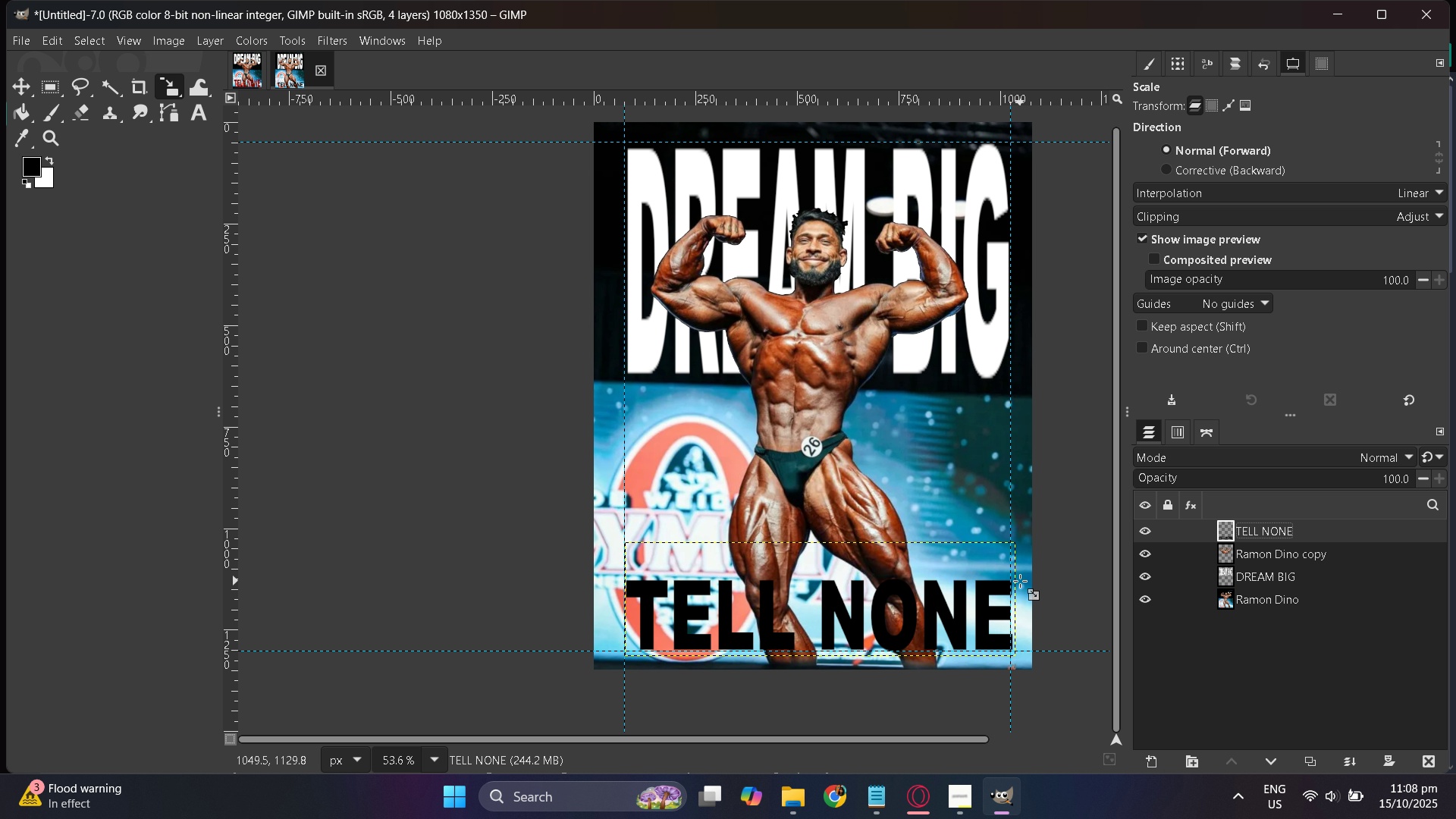 
hold_key(key=ControlLeft, duration=0.98)
scroll: coordinate [934, 620], scroll_direction: up, amount: 6.0
 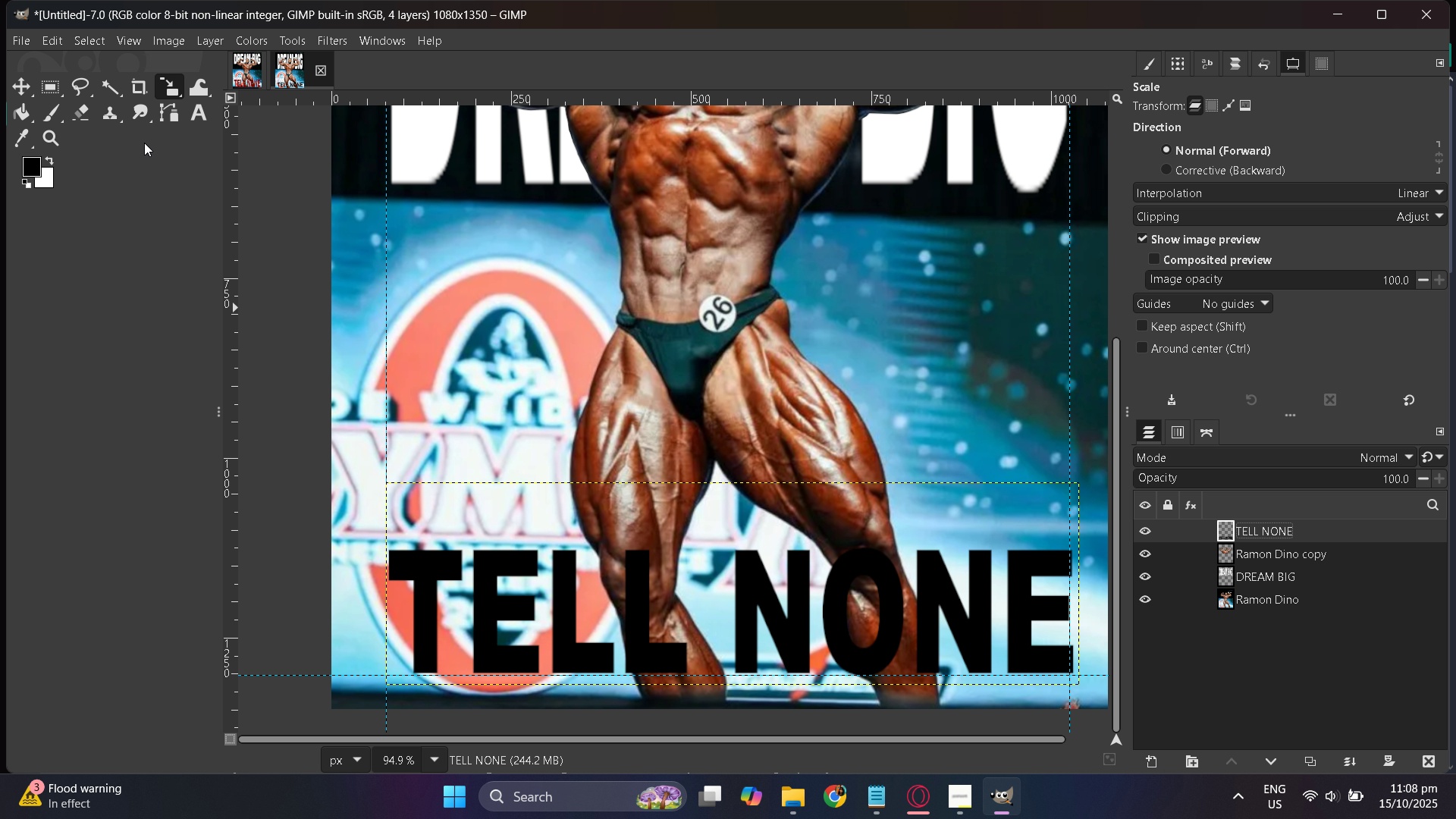 
left_click([17, 83])
 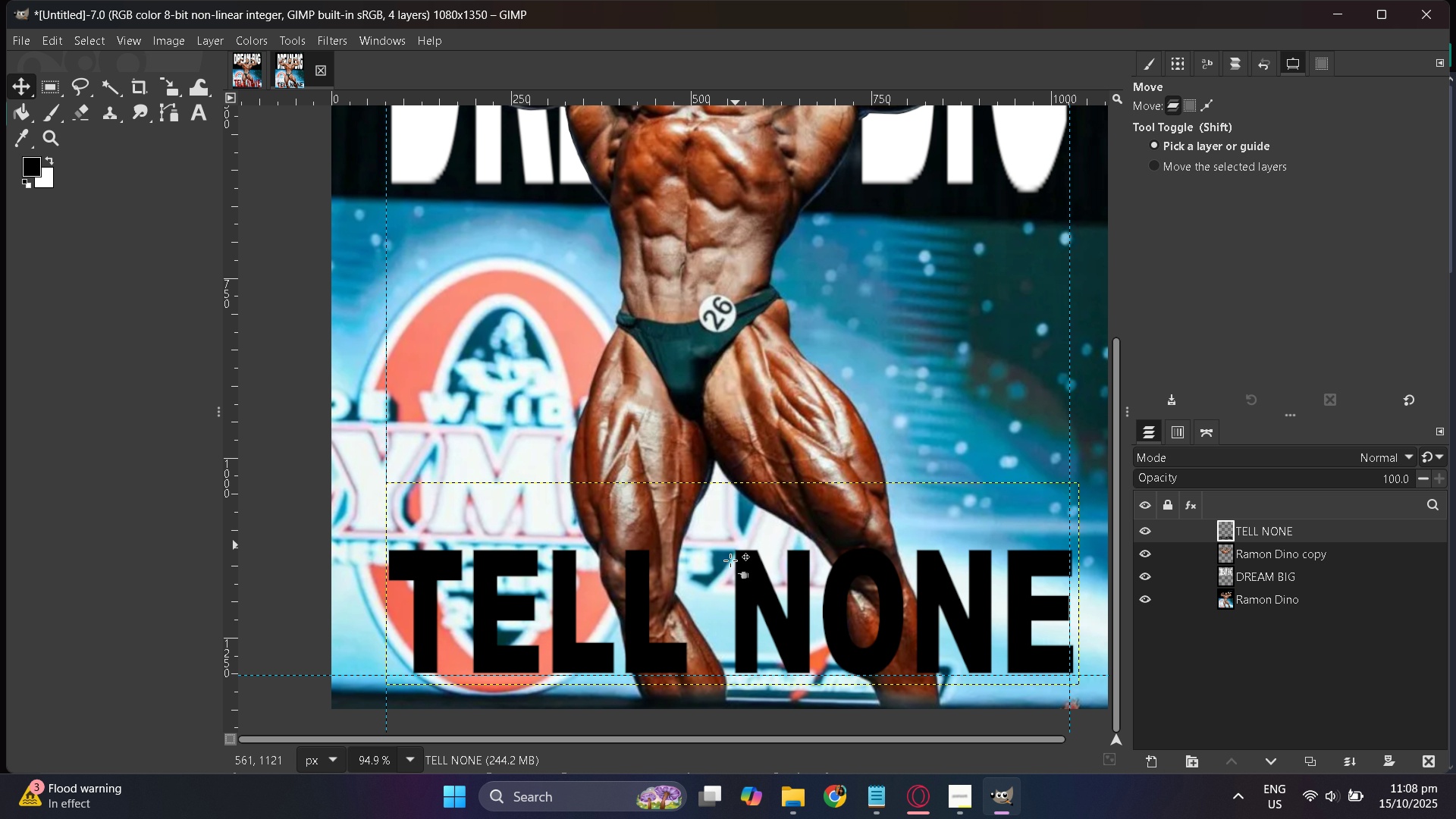 
left_click([730, 566])
 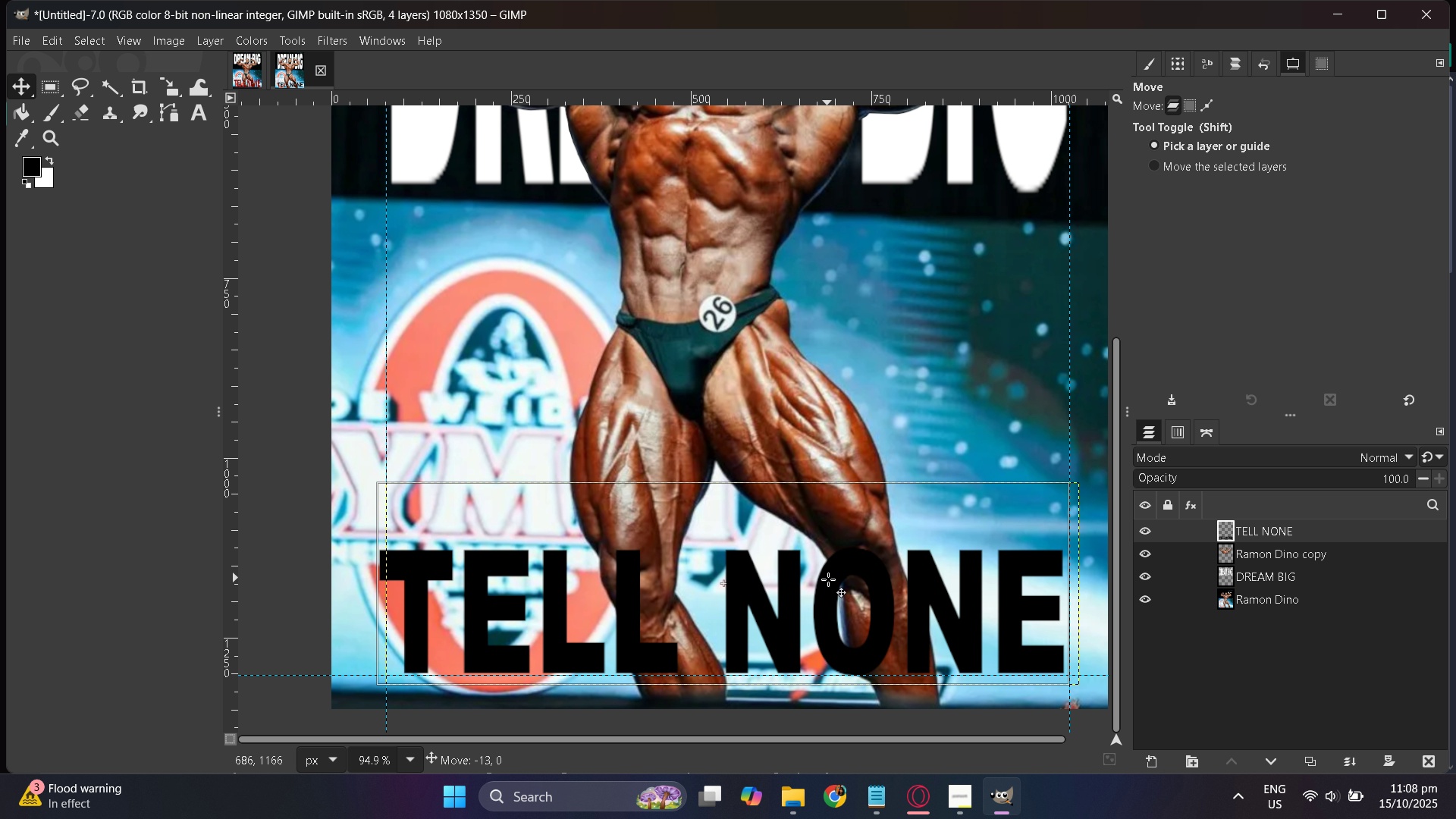 
wait(8.36)
 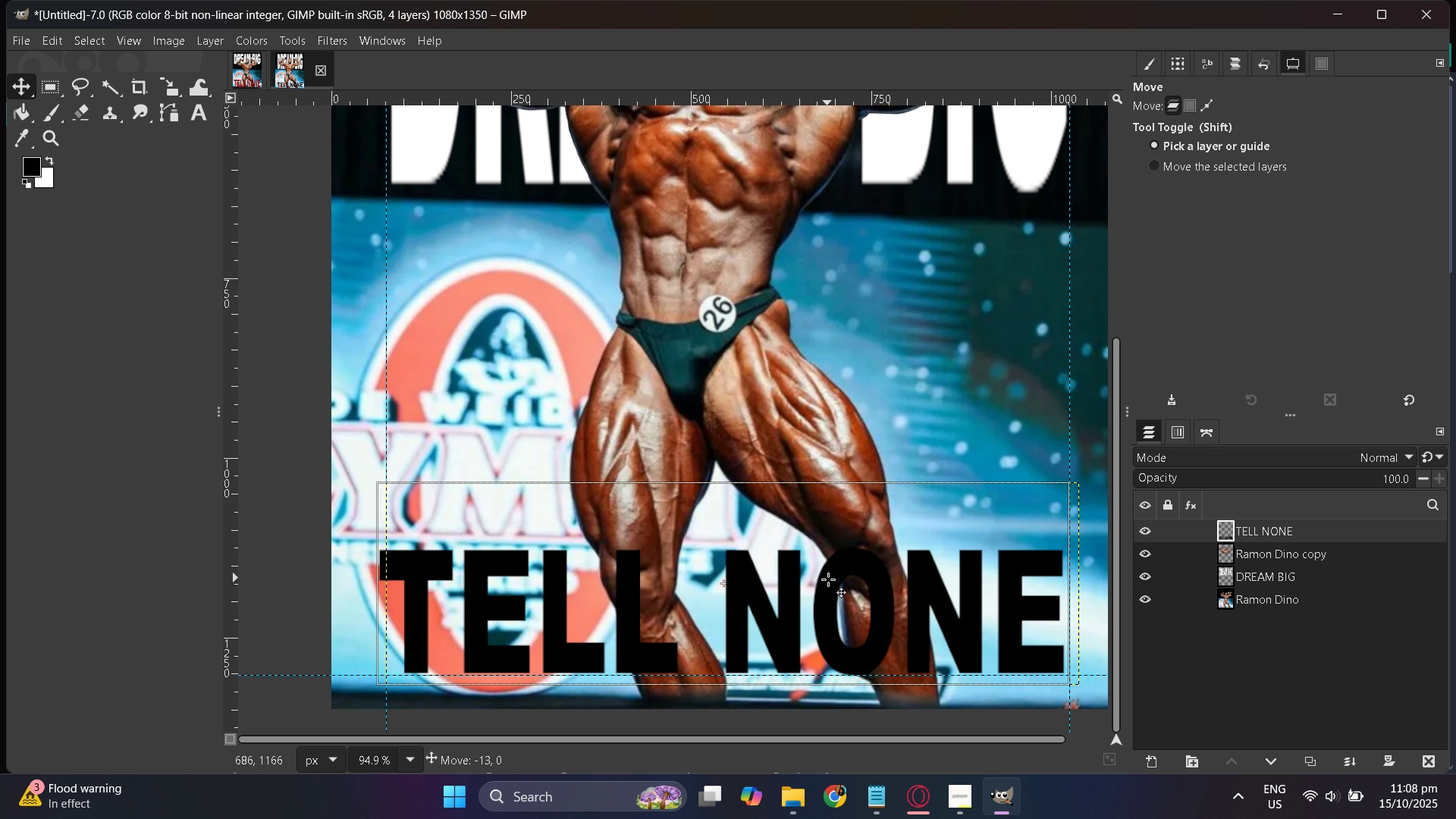 
left_click([139, 77])
 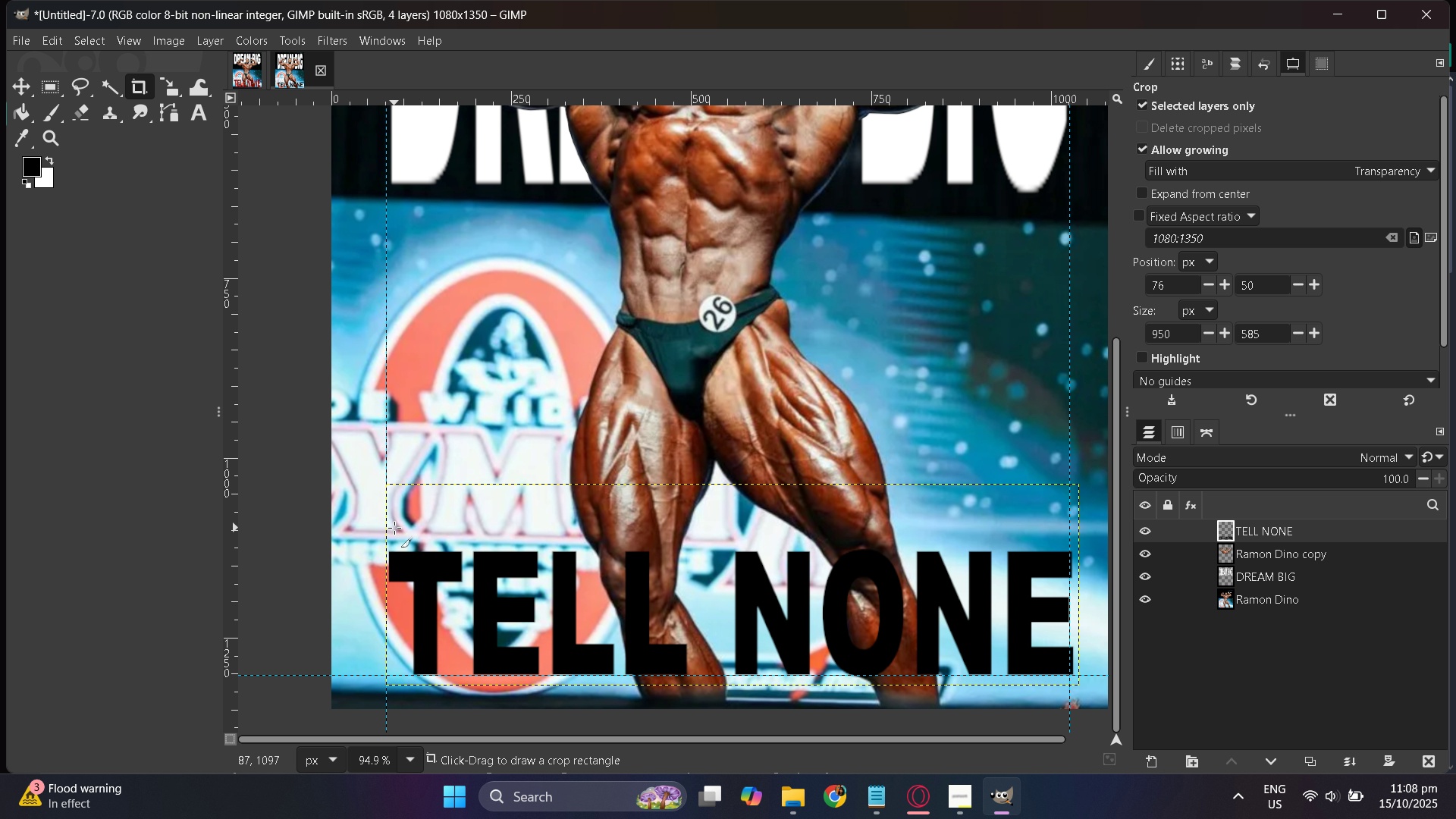 
hold_key(key=ControlLeft, duration=0.3)
scroll: coordinate [453, 592], scroll_direction: up, amount: 2.0
 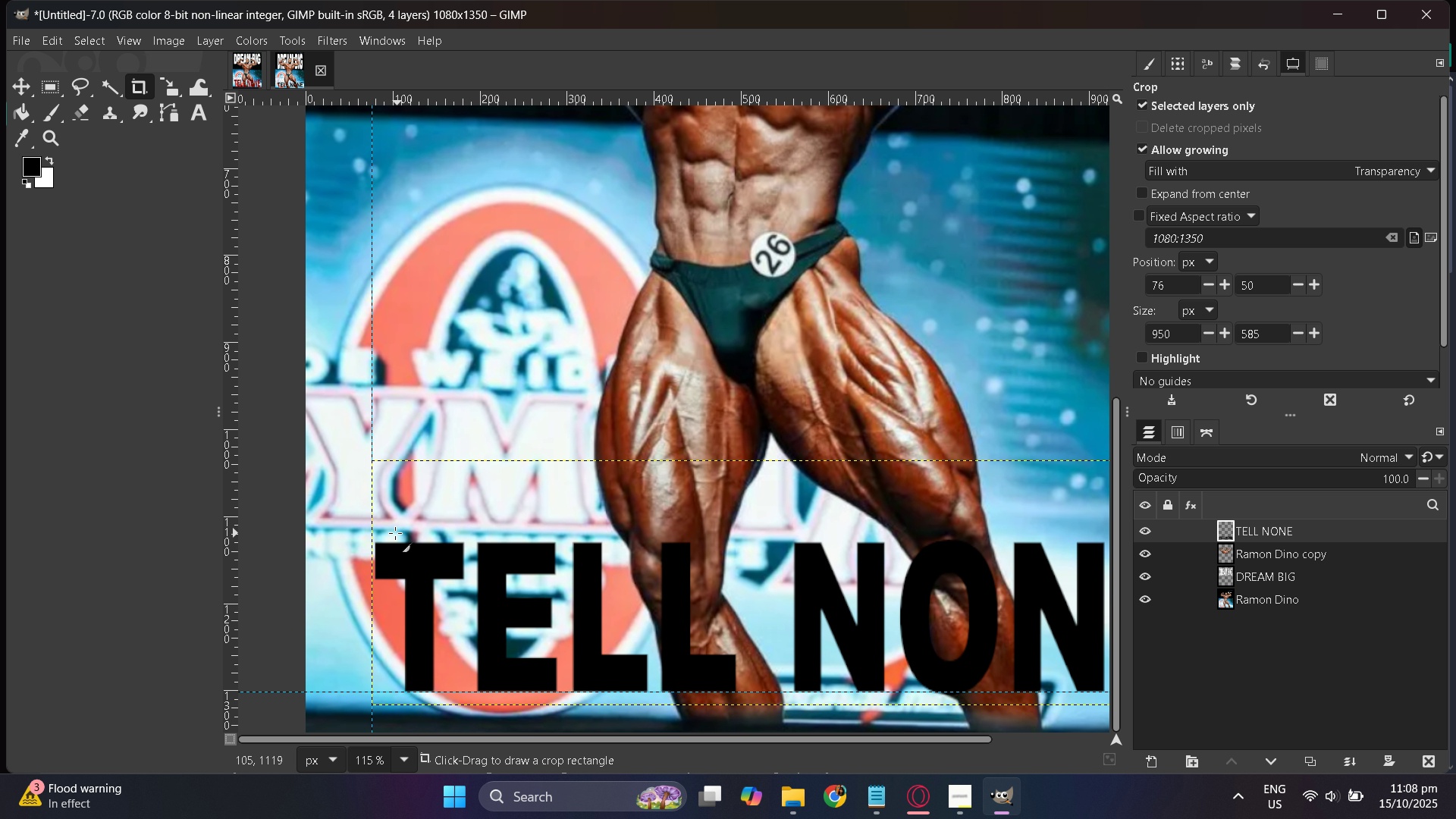 
left_click_drag(start_coordinate=[391, 534], to_coordinate=[1103, 683])
 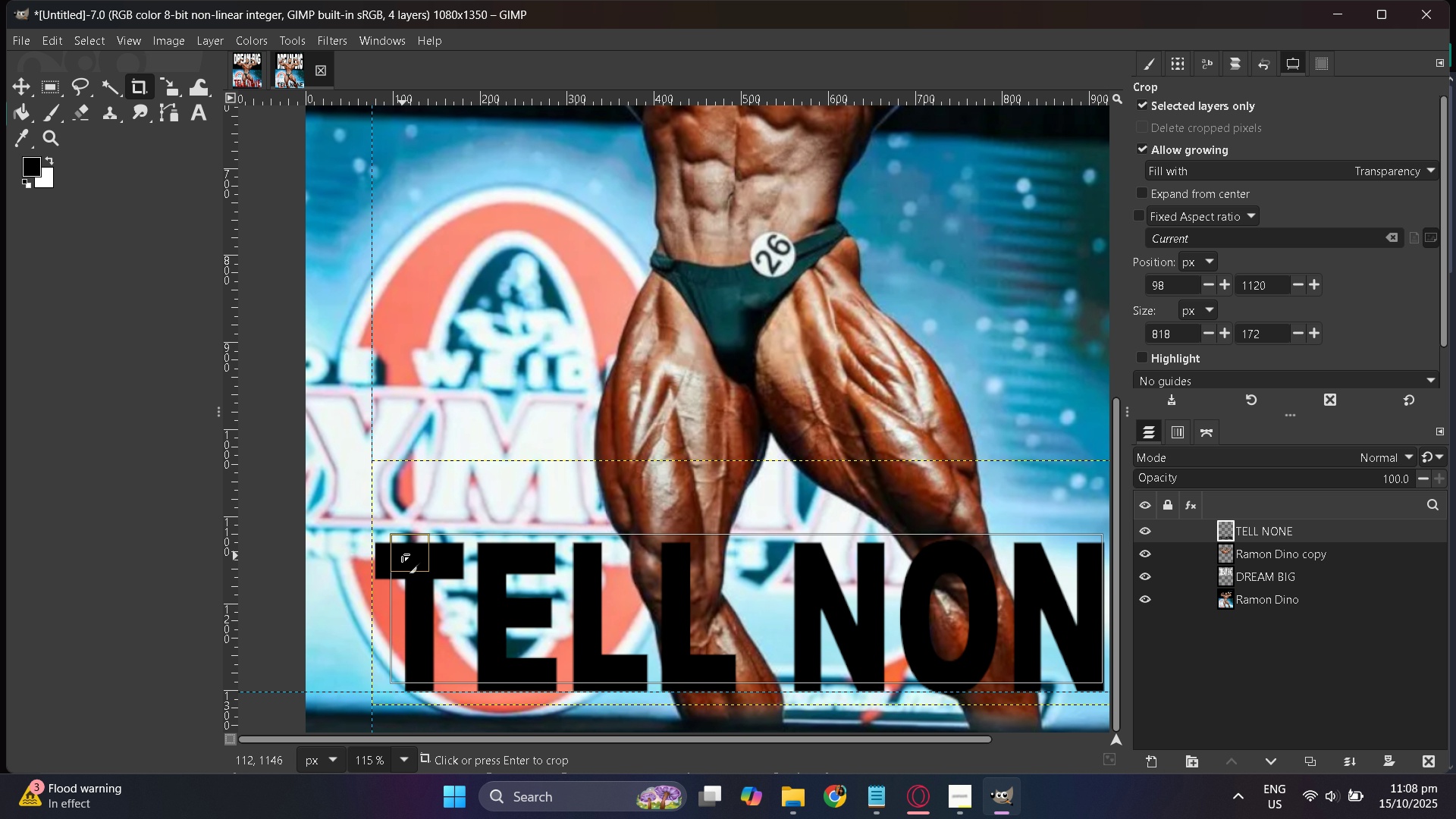 
left_click_drag(start_coordinate=[402, 554], to_coordinate=[378, 562])
 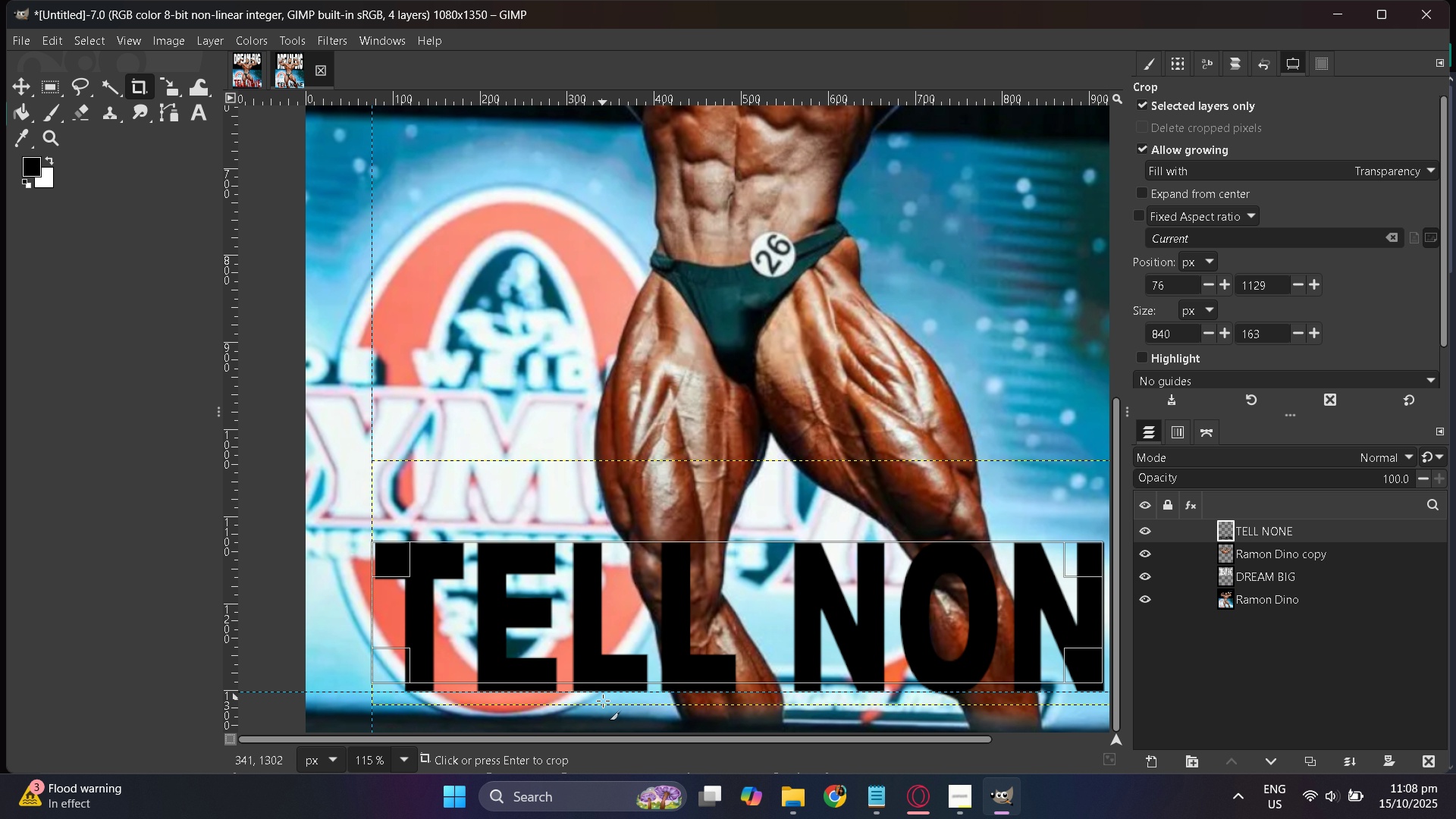 
hold_key(key=ControlLeft, duration=0.42)
scroll: coordinate [617, 649], scroll_direction: down, amount: 3.0
 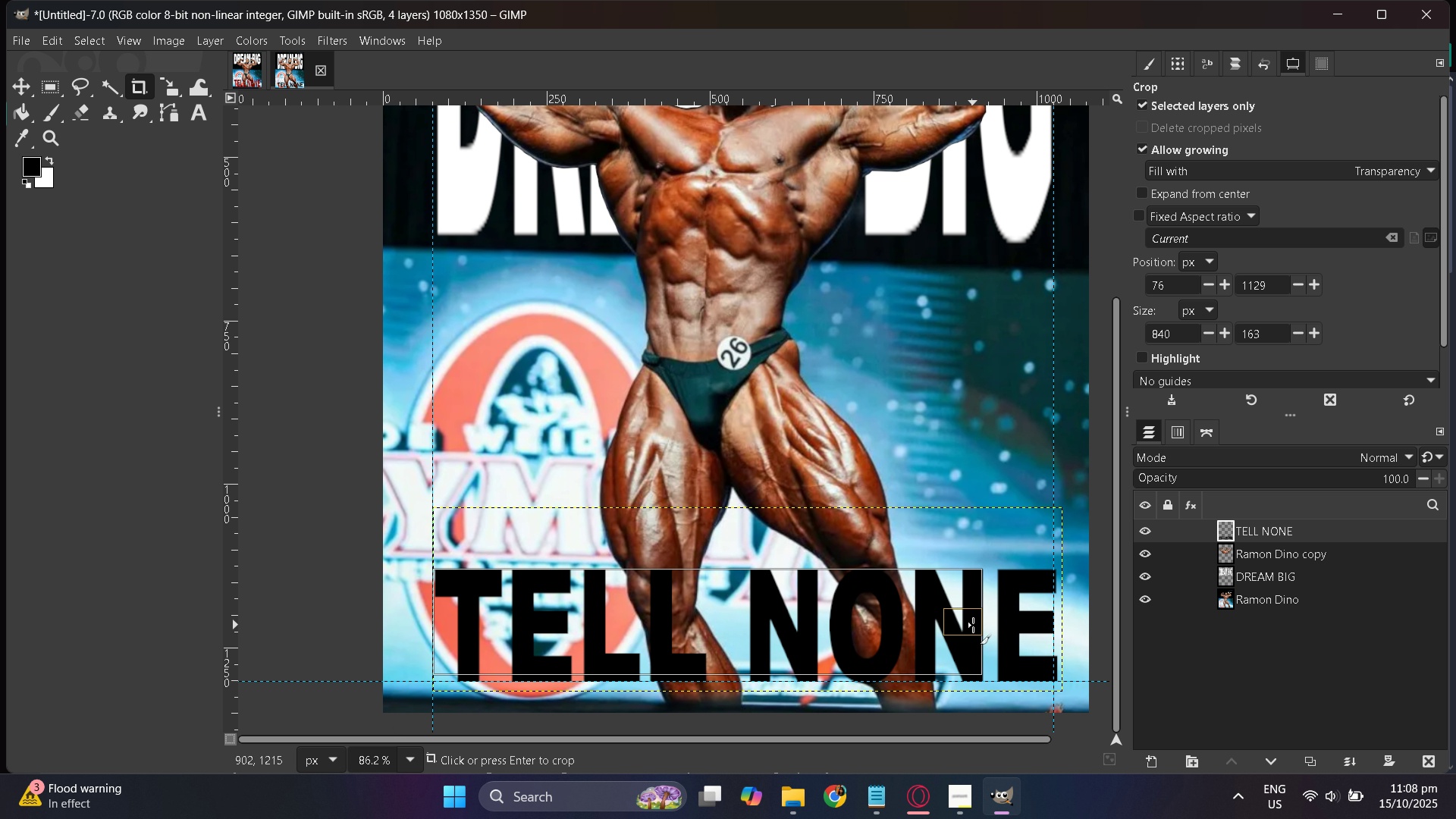 
left_click_drag(start_coordinate=[973, 625], to_coordinate=[1047, 627])
 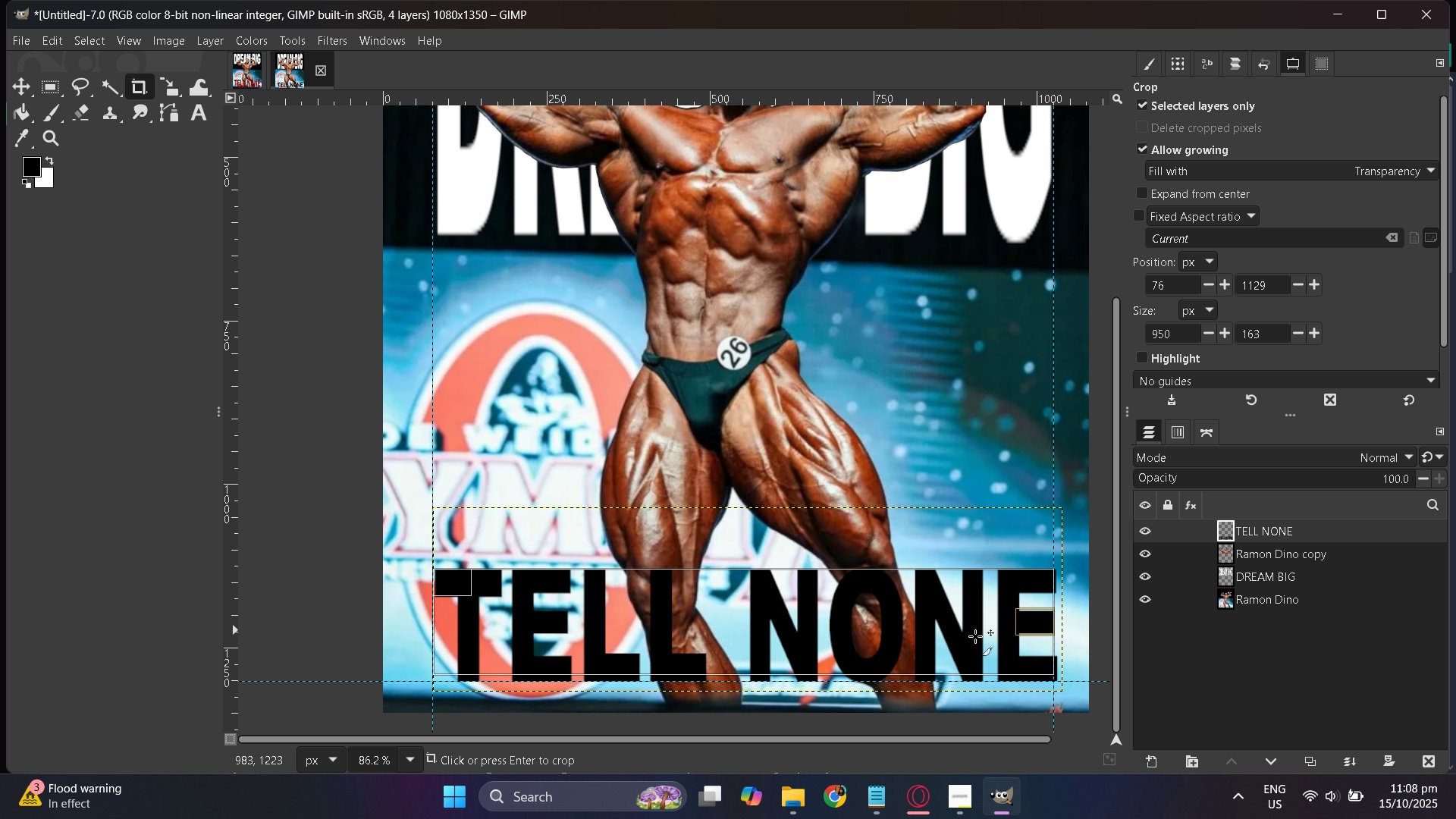 
hold_key(key=ControlLeft, duration=0.67)
scroll: coordinate [907, 641], scroll_direction: up, amount: 2.0
 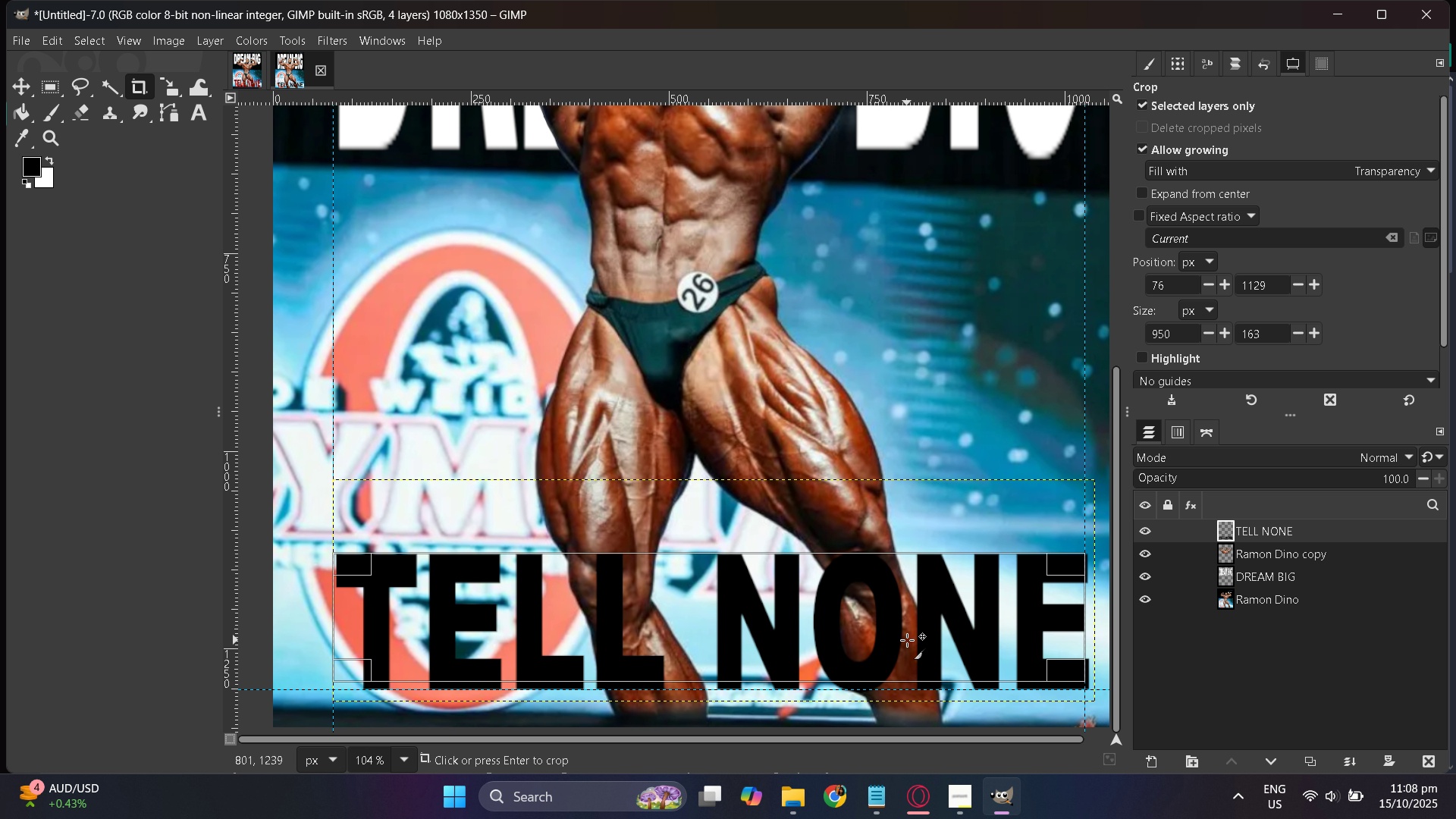 
key(Enter)
 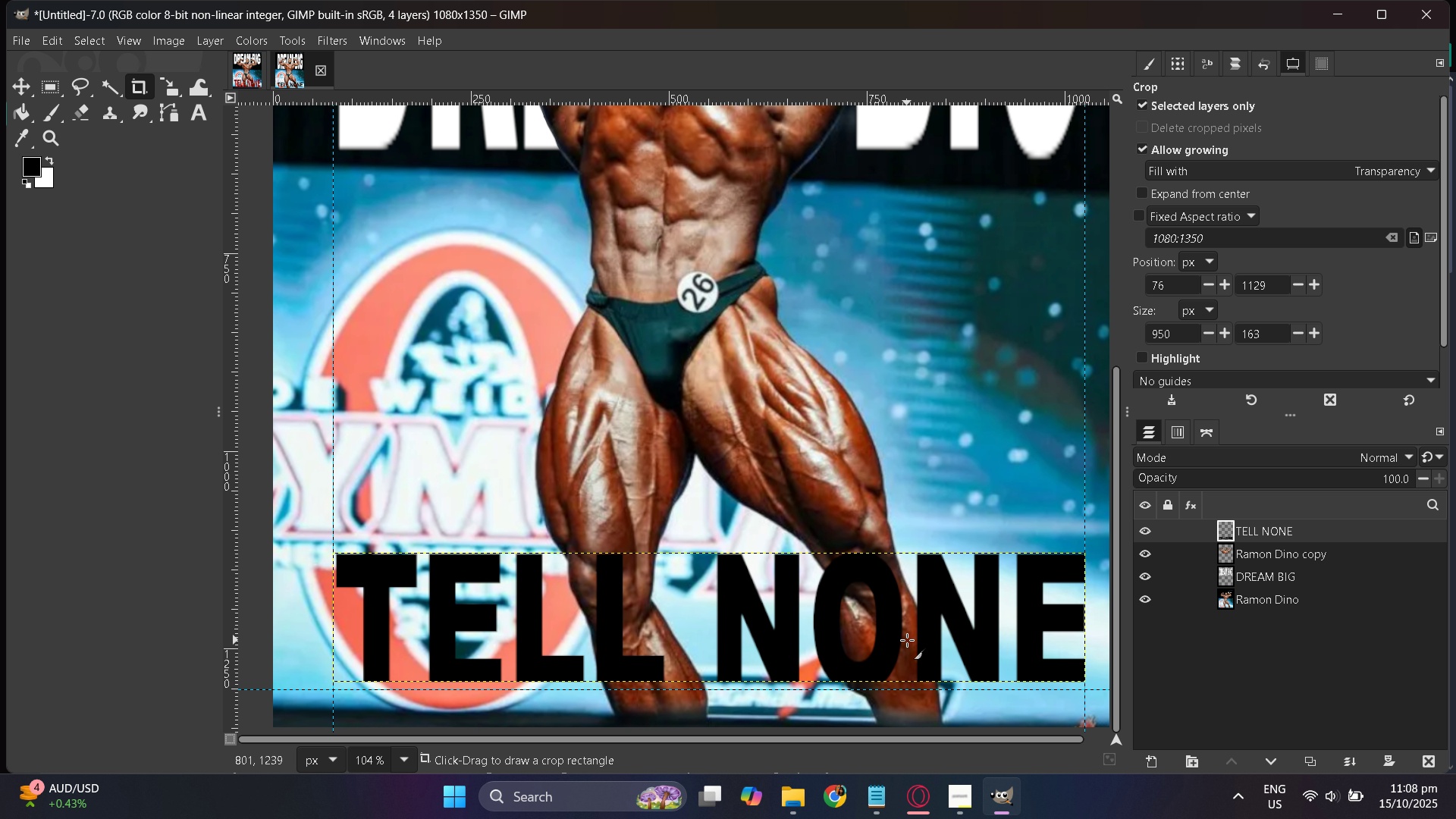 
scroll: coordinate [909, 632], scroll_direction: up, amount: 6.0
 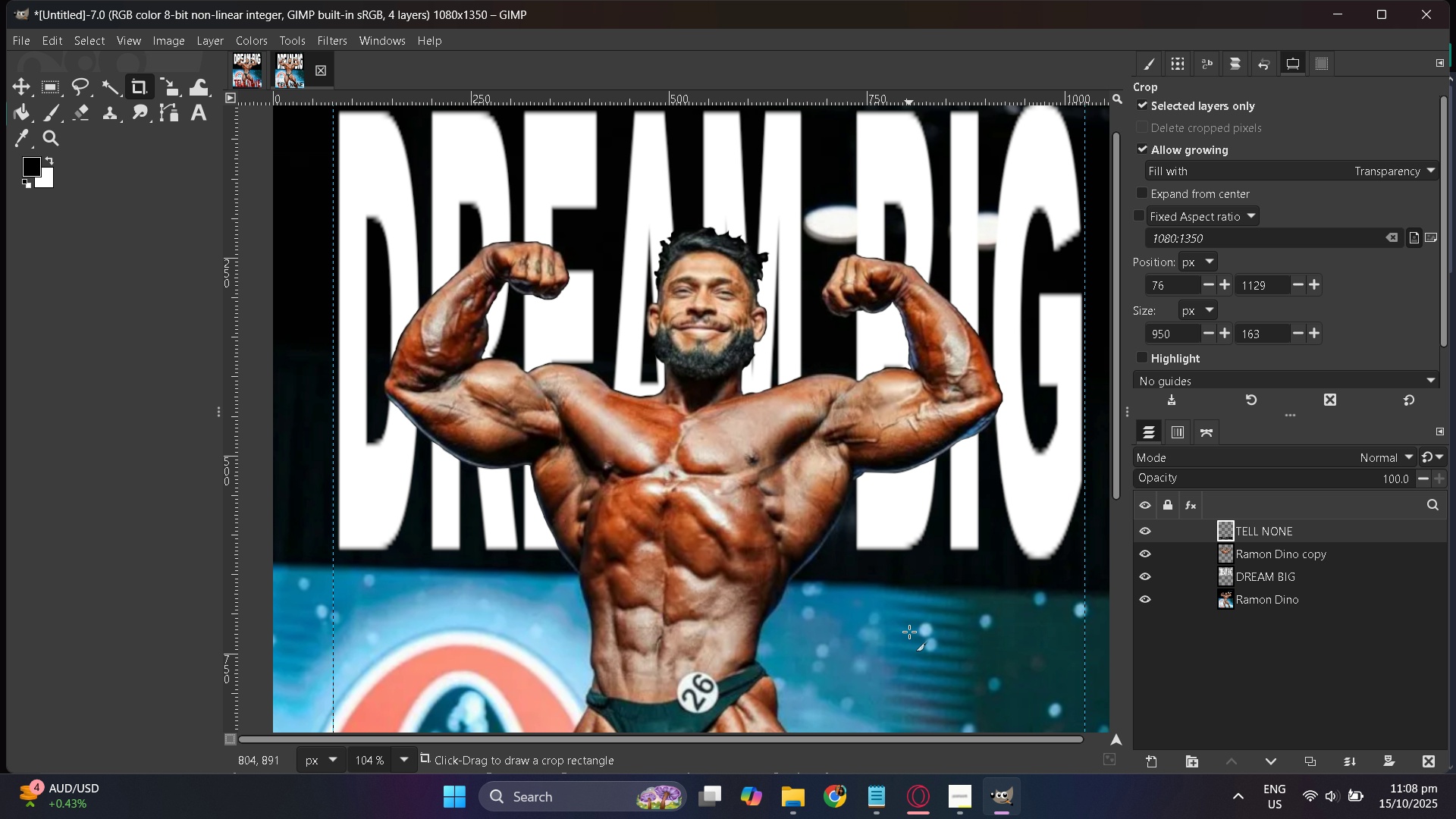 
scroll: coordinate [909, 632], scroll_direction: down, amount: 4.0
 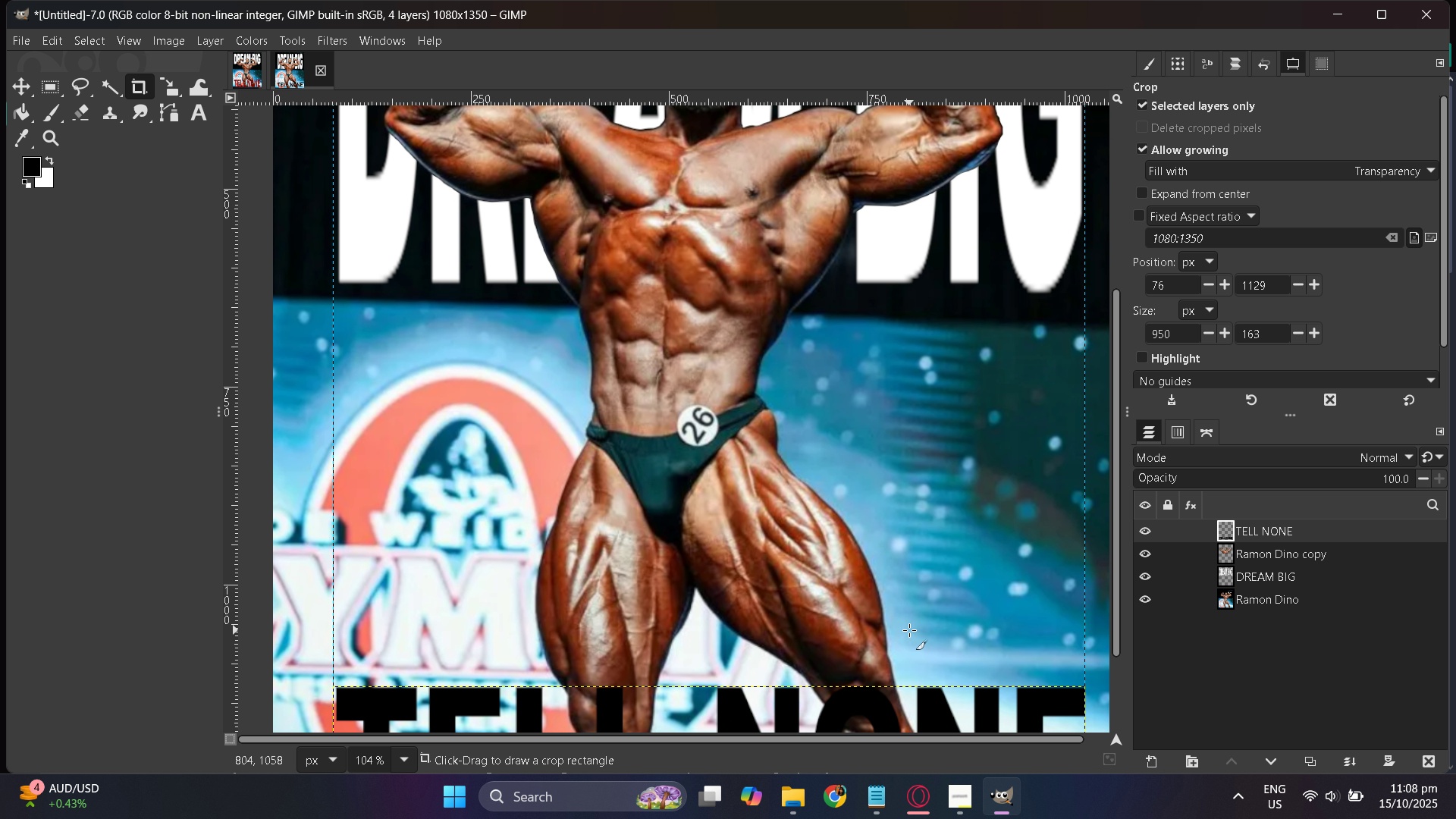 
hold_key(key=ControlLeft, duration=0.6)
scroll: coordinate [906, 623], scroll_direction: down, amount: 3.0
 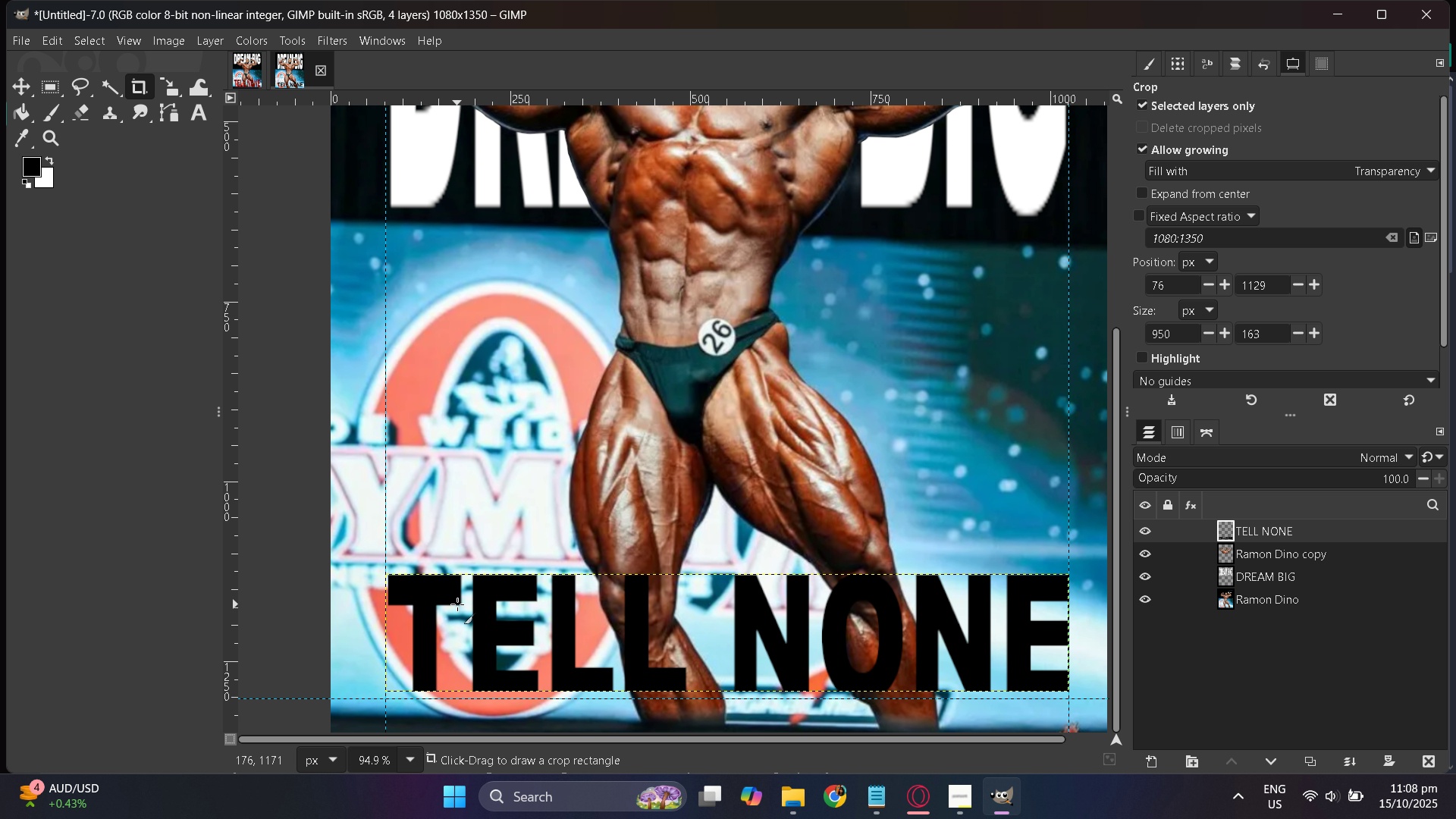 
hold_key(key=ControlLeft, duration=0.46)
scroll: coordinate [944, 573], scroll_direction: down, amount: 10.0
 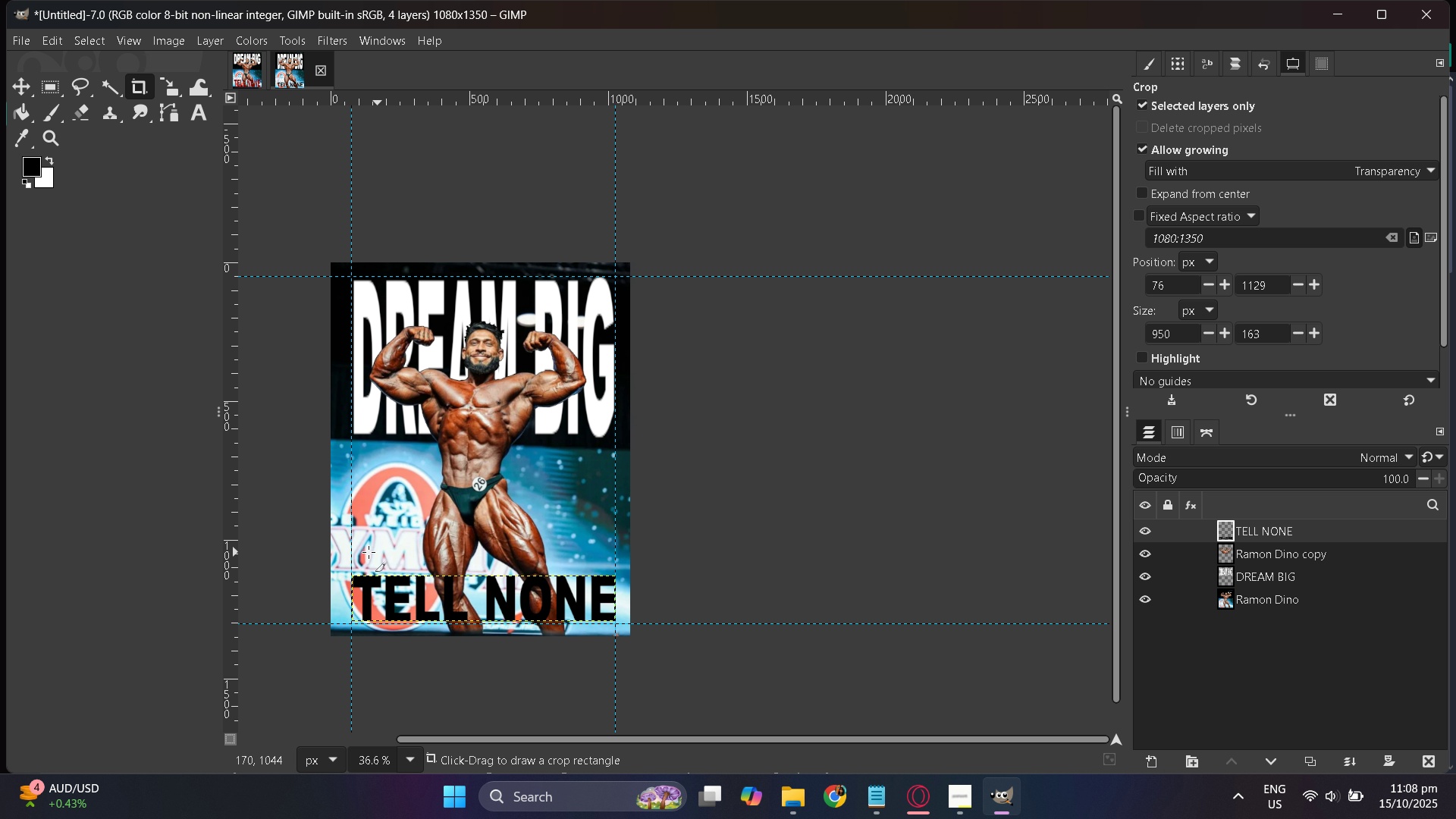 
key(Control+ControlLeft)
 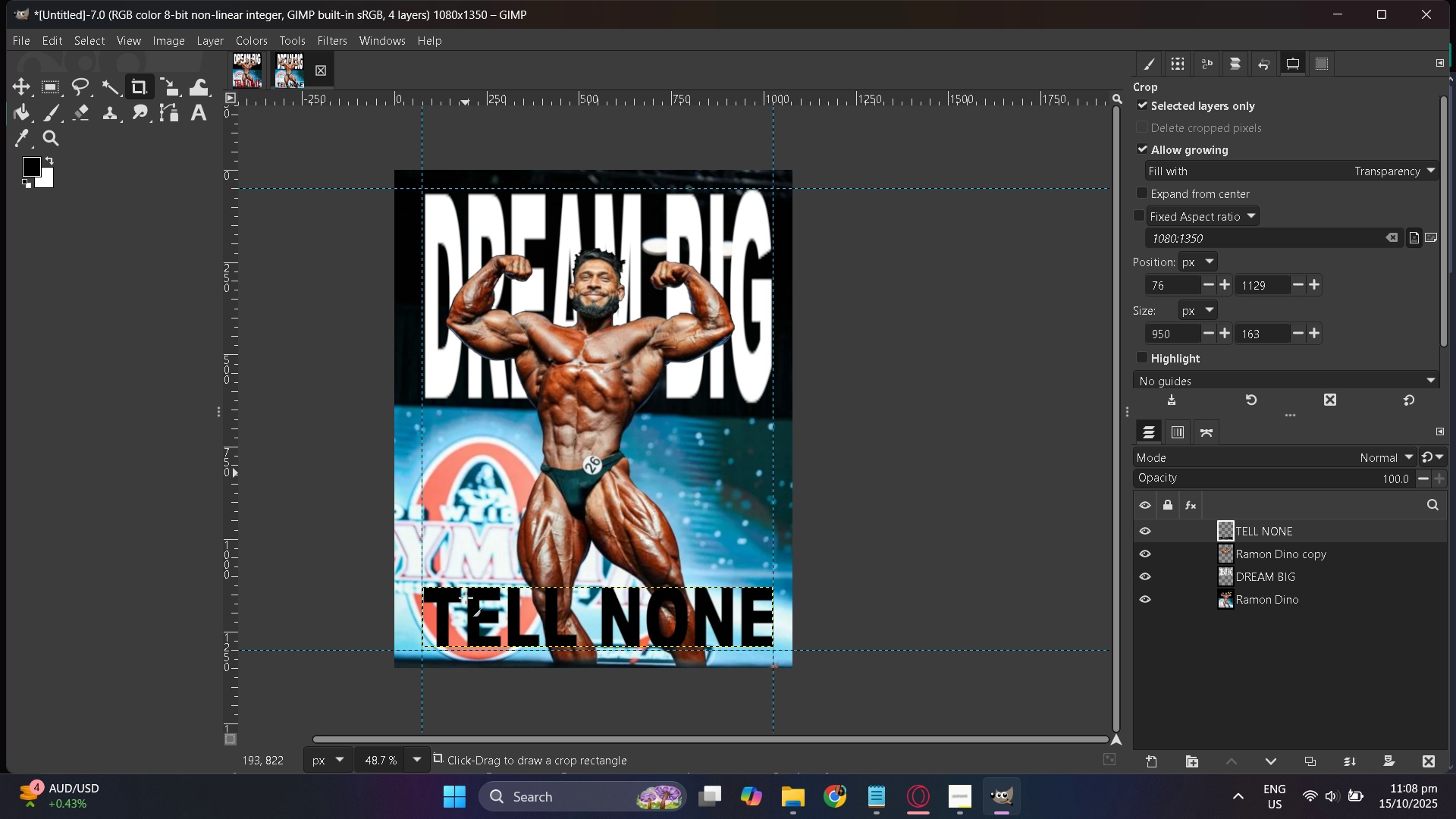 
hold_key(key=ControlLeft, duration=1.39)
 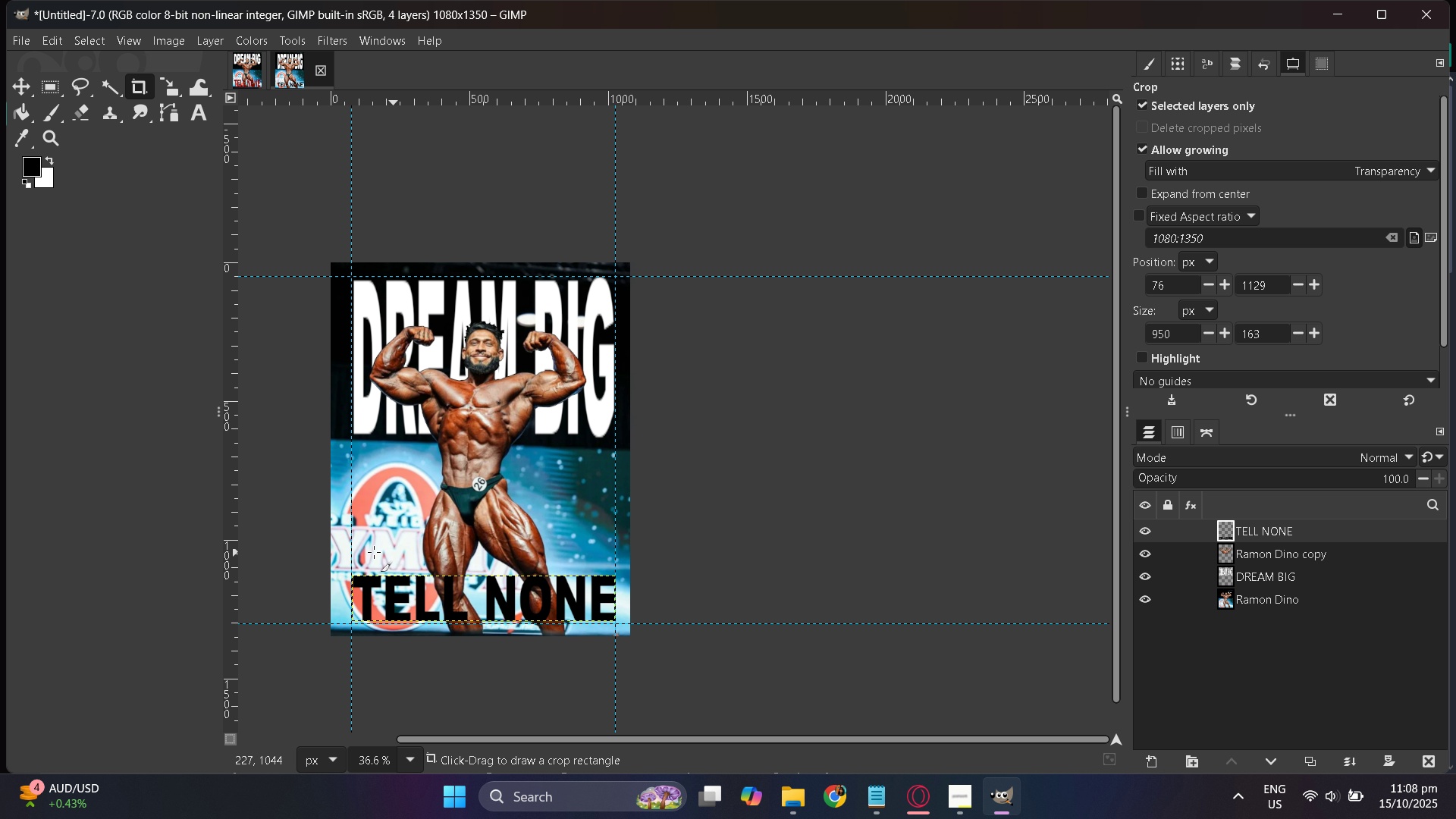 
hold_key(key=ControlLeft, duration=0.38)
scroll: coordinate [1032, 589], scroll_direction: up, amount: 1.0
 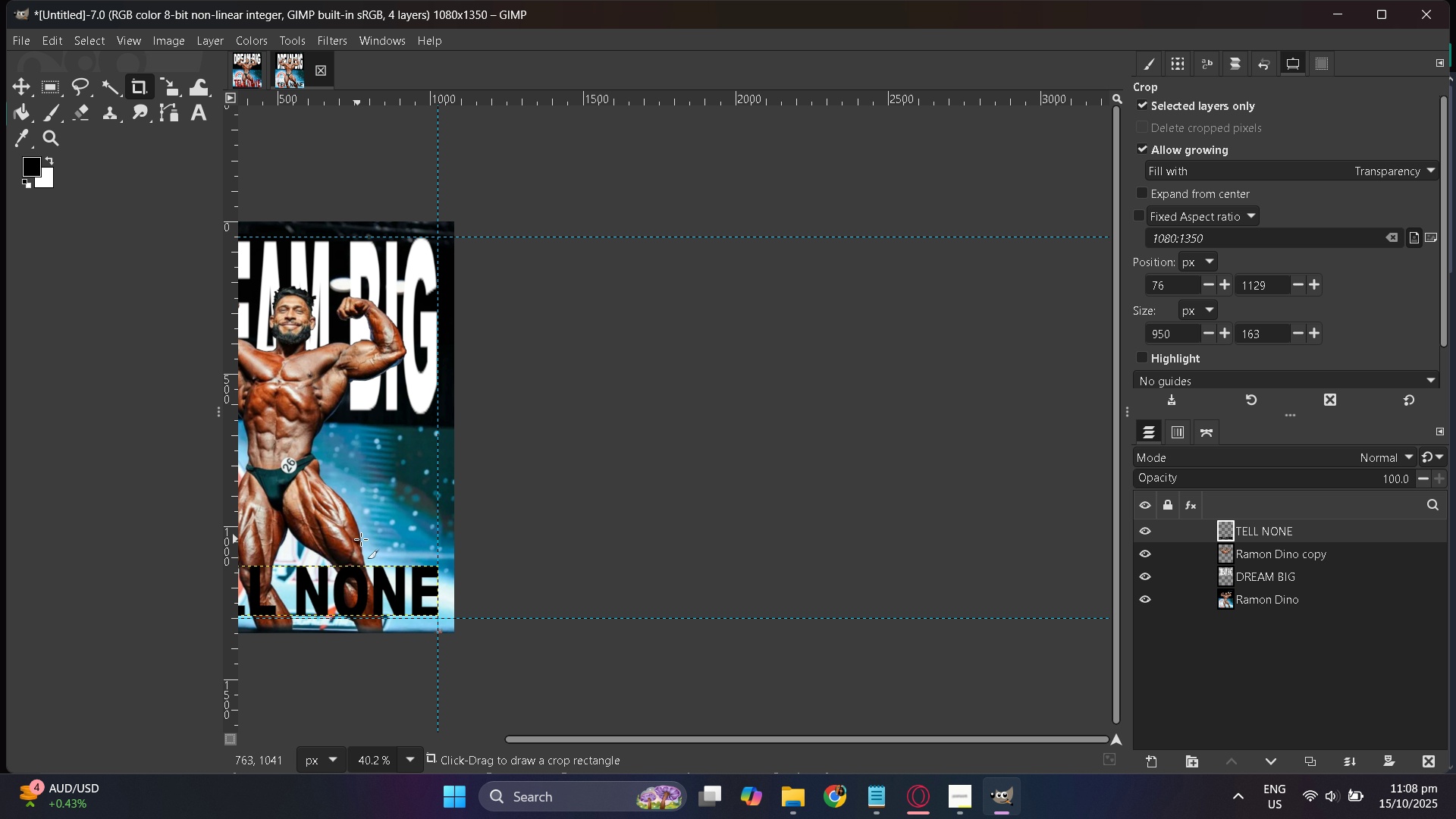 
hold_key(key=ControlLeft, duration=0.79)
scroll: coordinate [378, 535], scroll_direction: down, amount: 2.0
 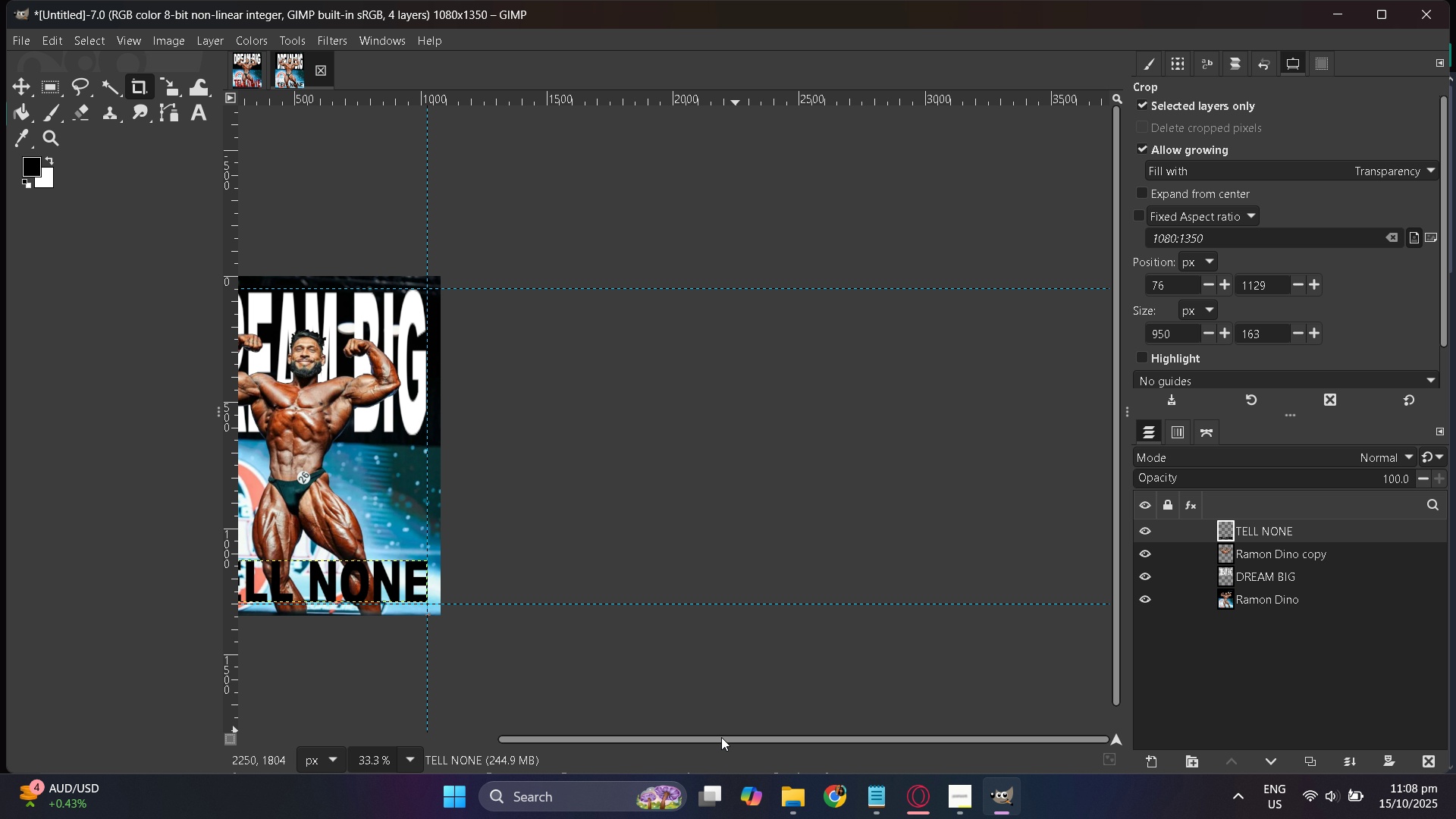 
left_click_drag(start_coordinate=[717, 739], to_coordinate=[485, 723])
 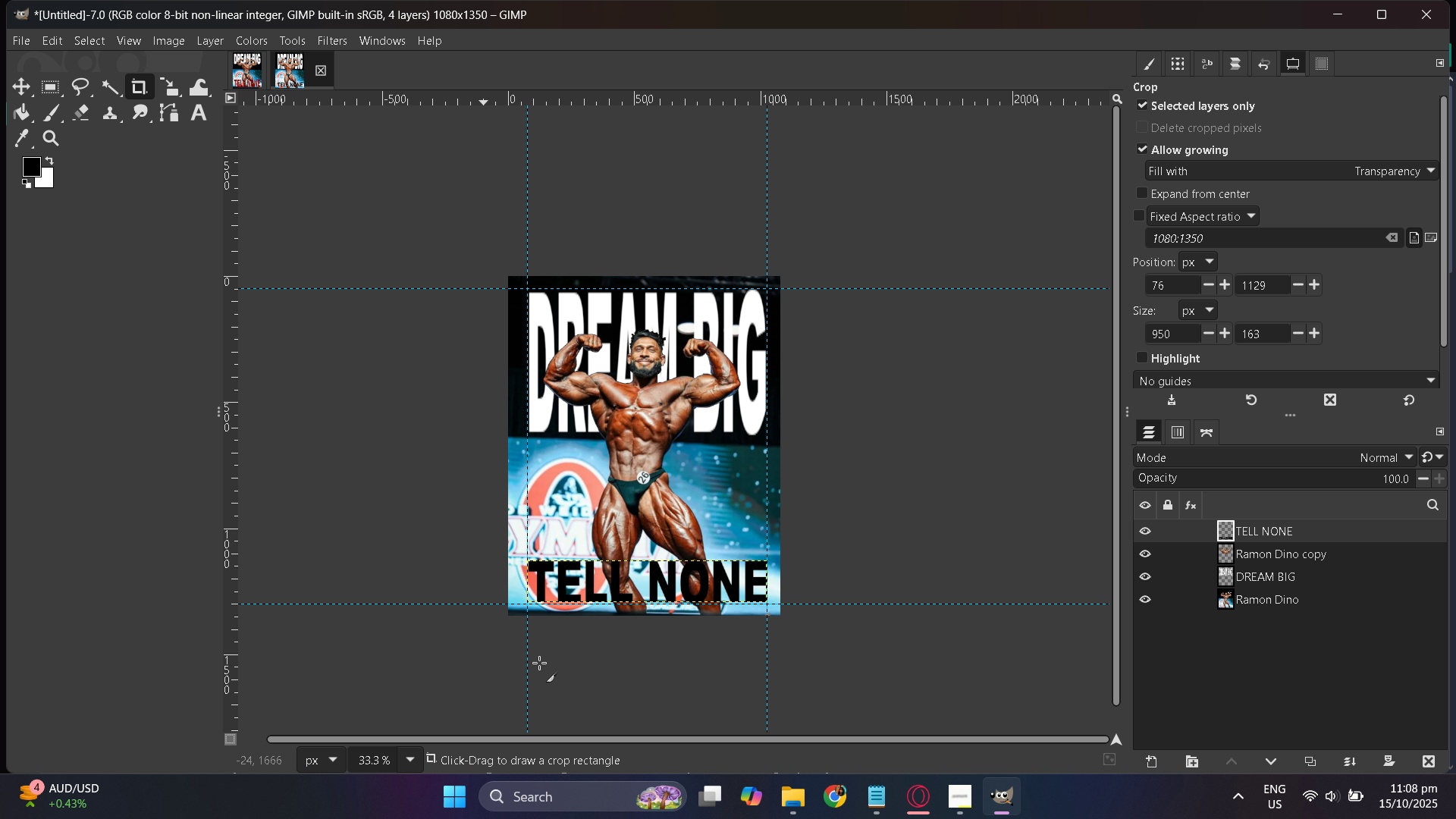 
hold_key(key=ControlLeft, duration=0.82)
scroll: coordinate [708, 544], scroll_direction: up, amount: 3.0
 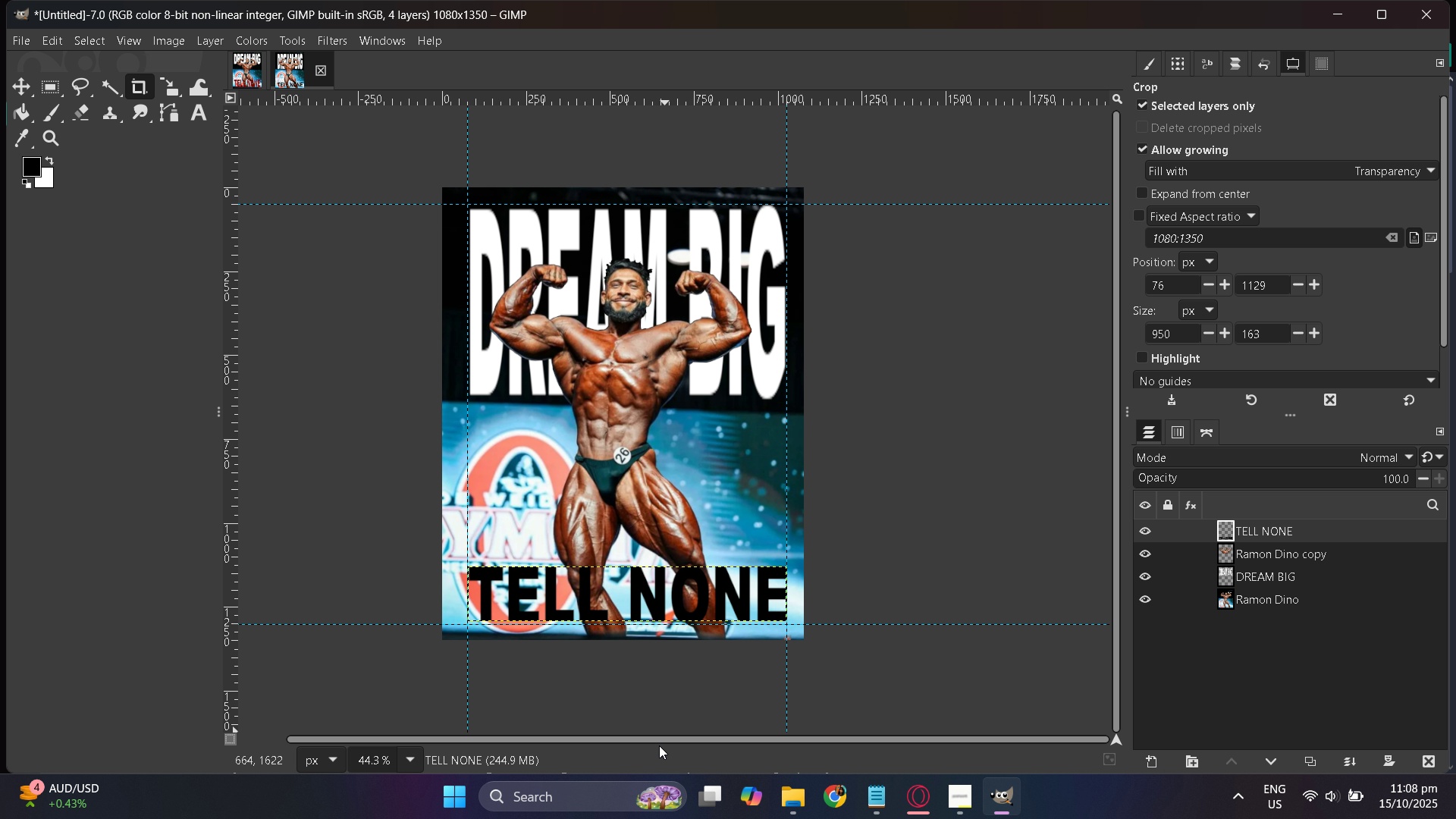 
left_click_drag(start_coordinate=[666, 738], to_coordinate=[611, 734])
 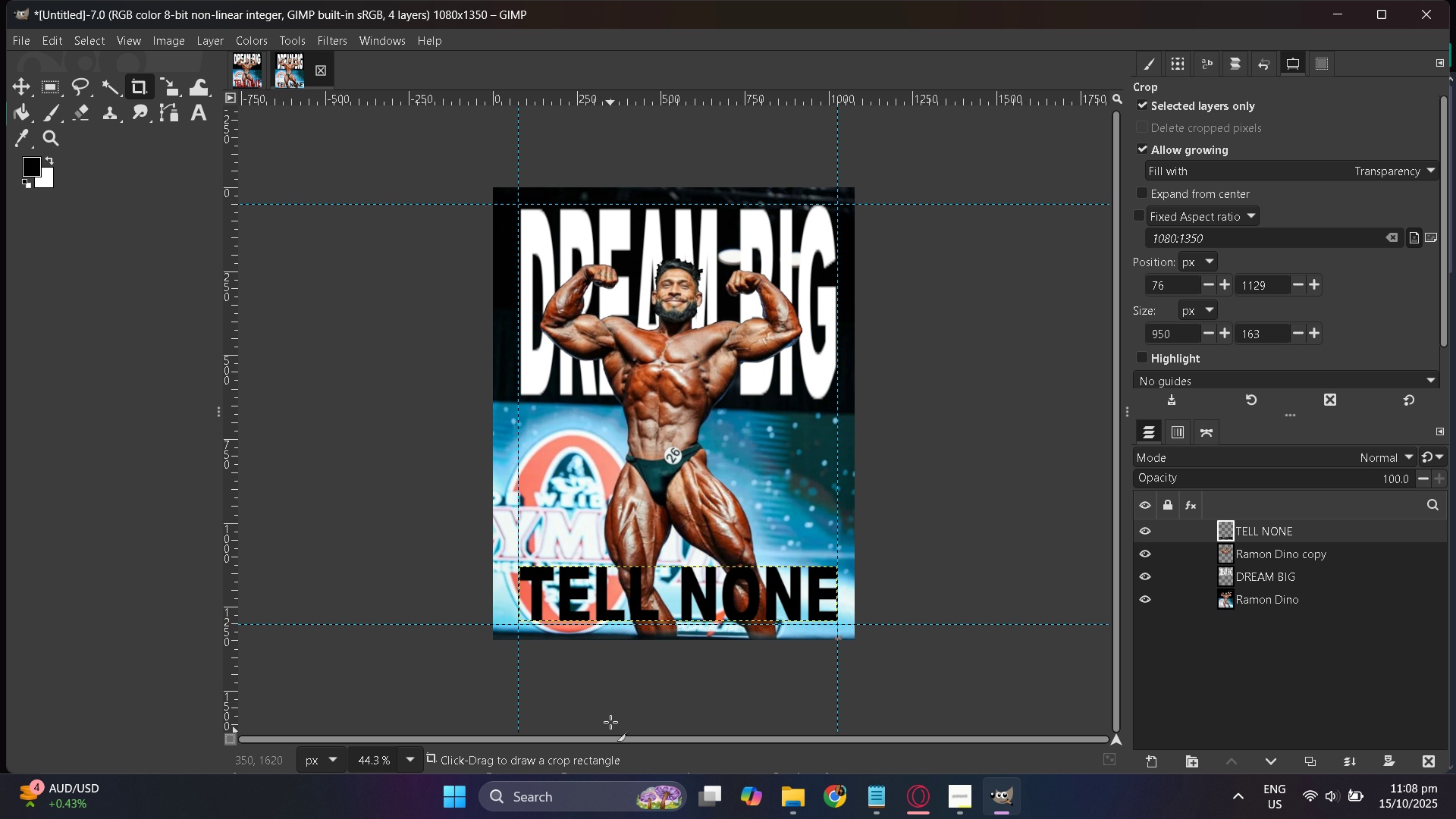 
hold_key(key=ControlLeft, duration=0.98)
scroll: coordinate [653, 596], scroll_direction: up, amount: 7.0
 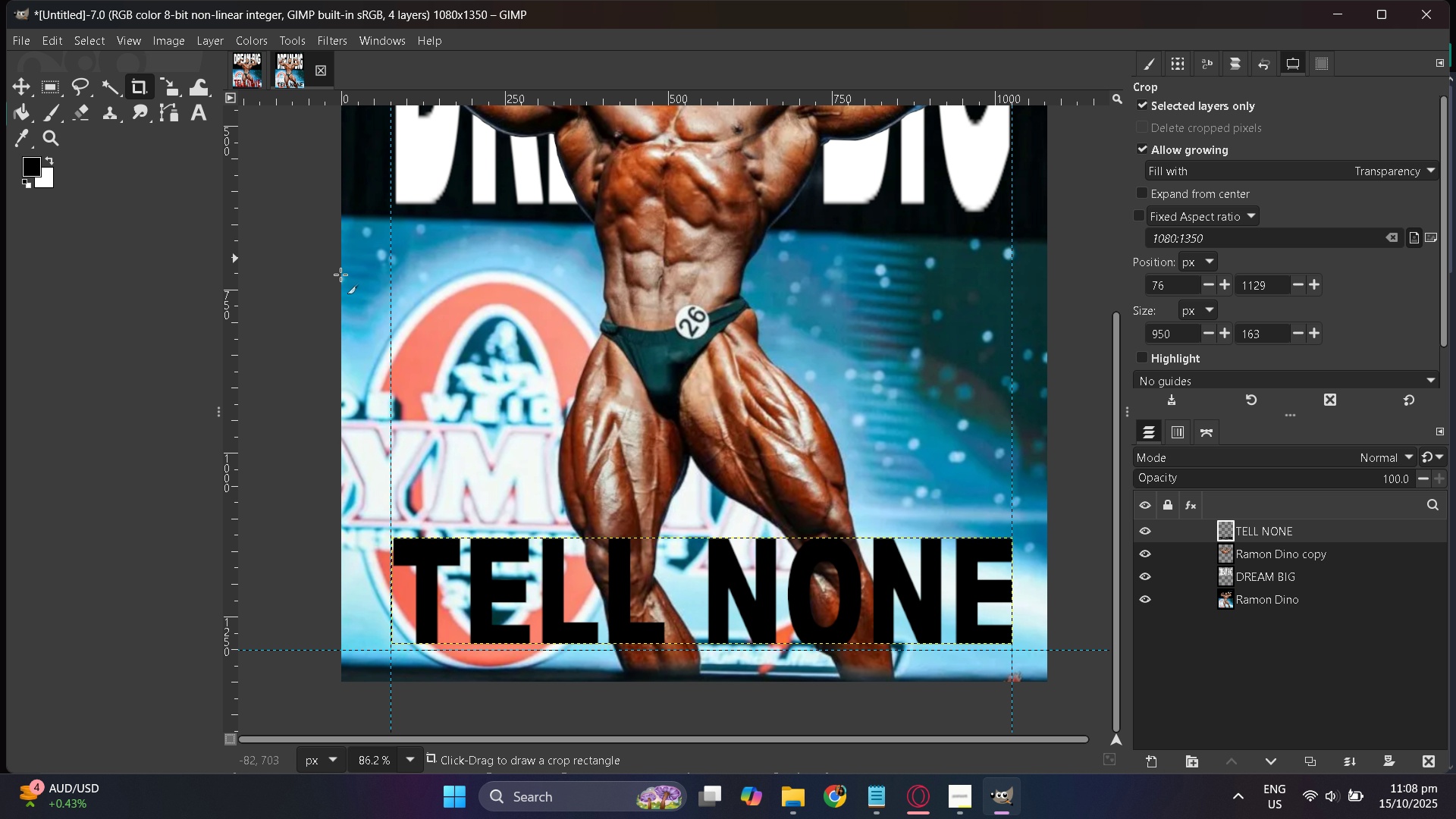 
left_click([173, 84])
 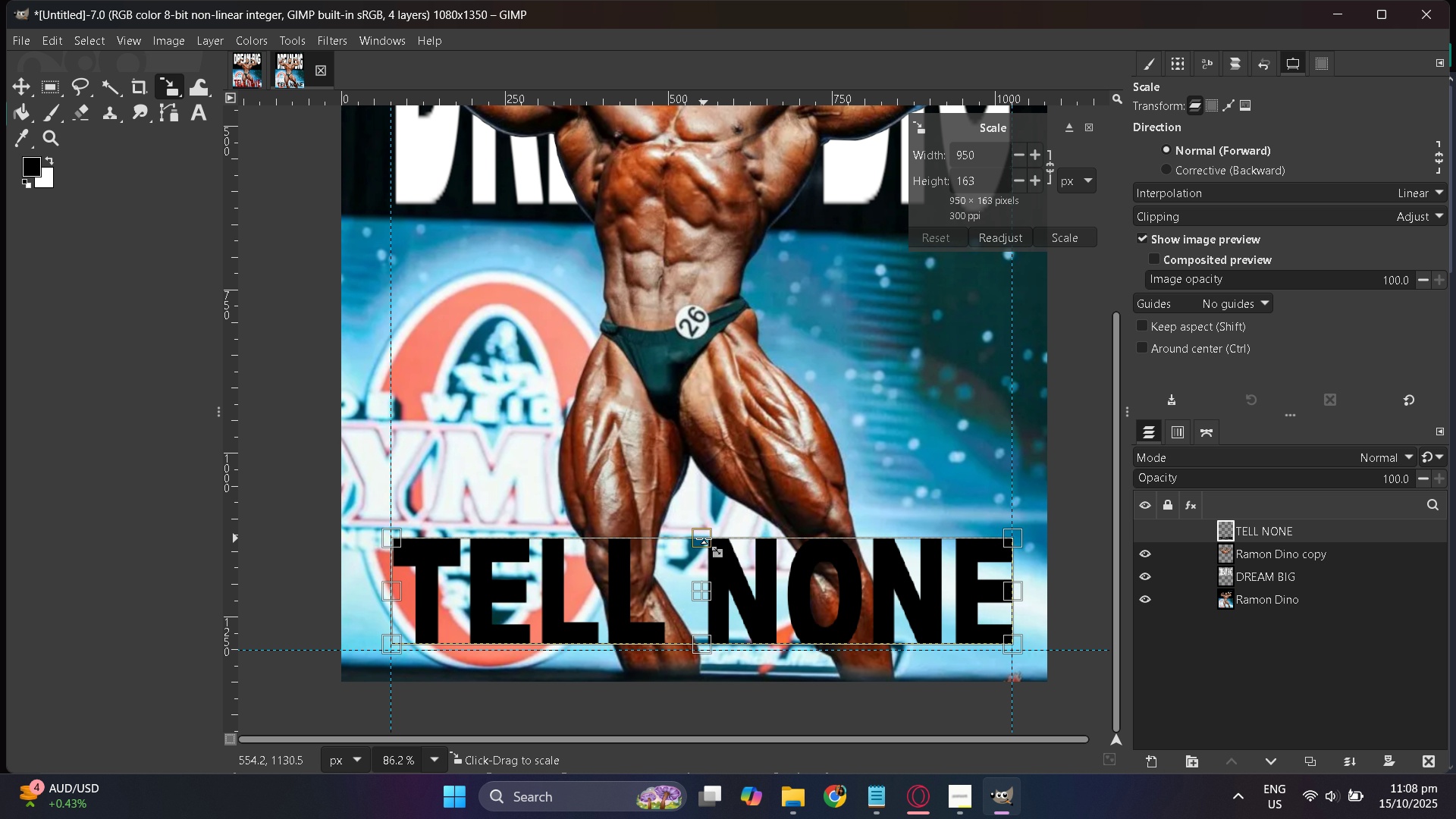 
left_click_drag(start_coordinate=[704, 538], to_coordinate=[701, 519])
 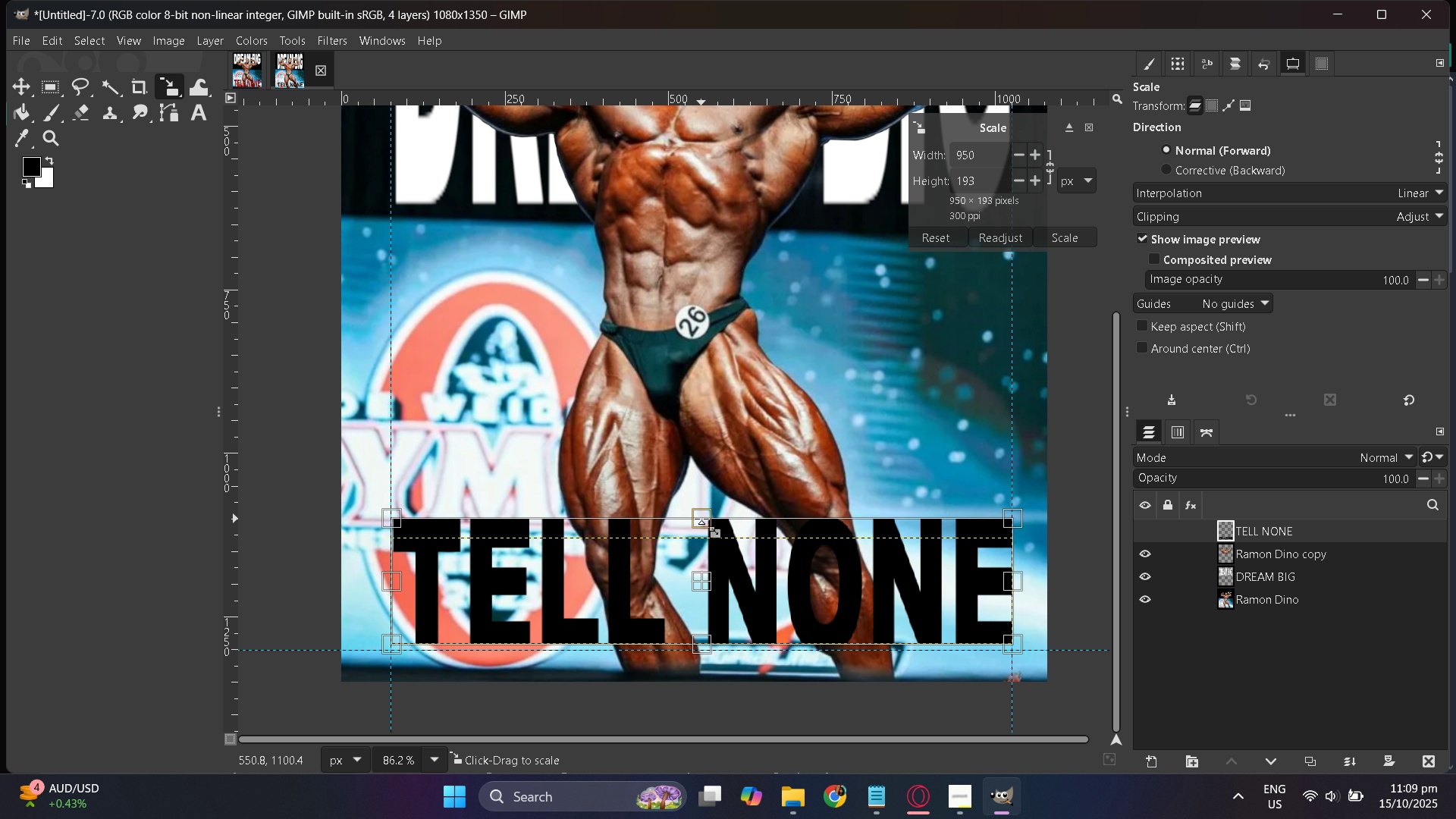 
scroll: coordinate [700, 519], scroll_direction: up, amount: 3.0
 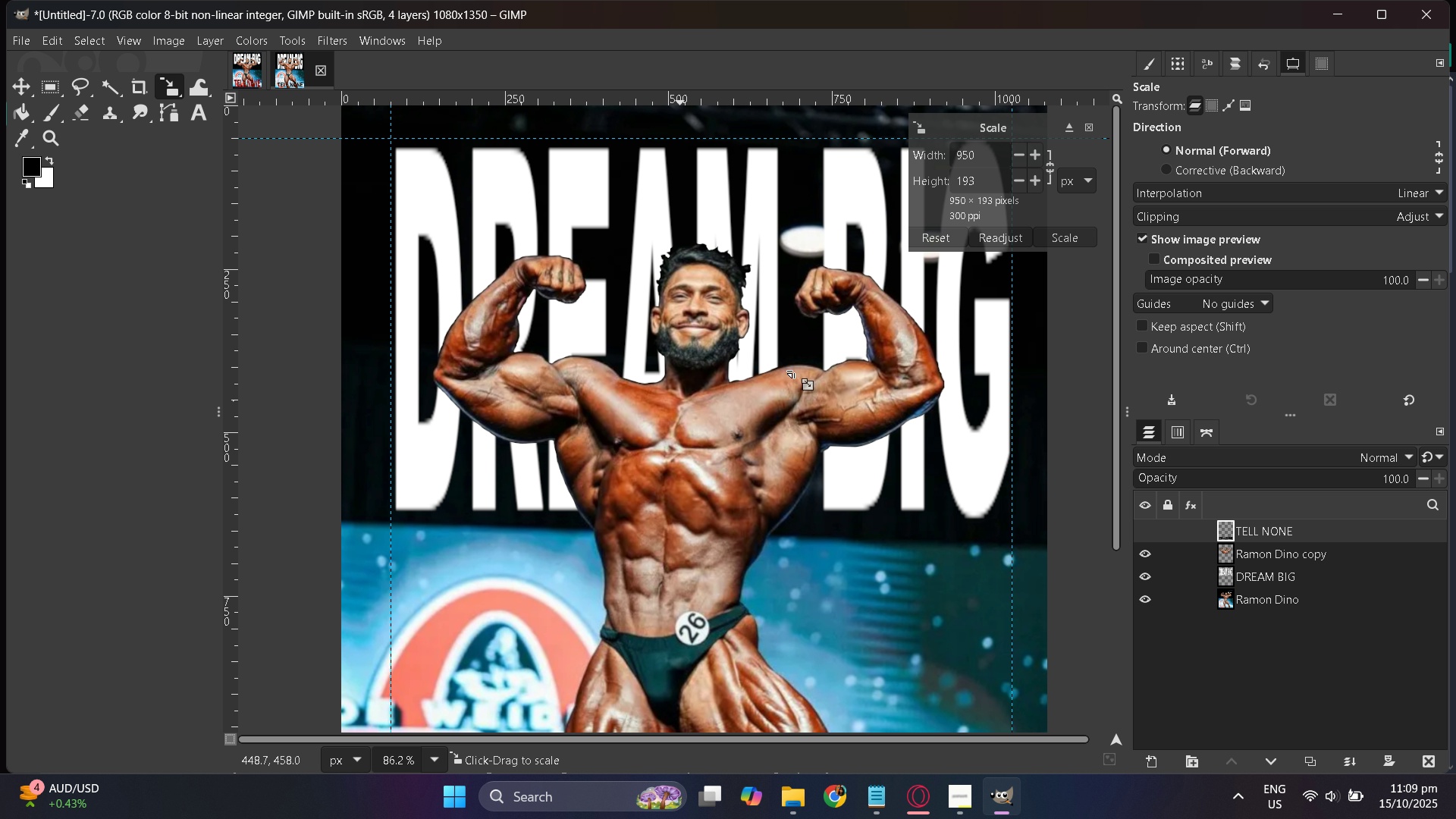 
left_click([1065, 240])
 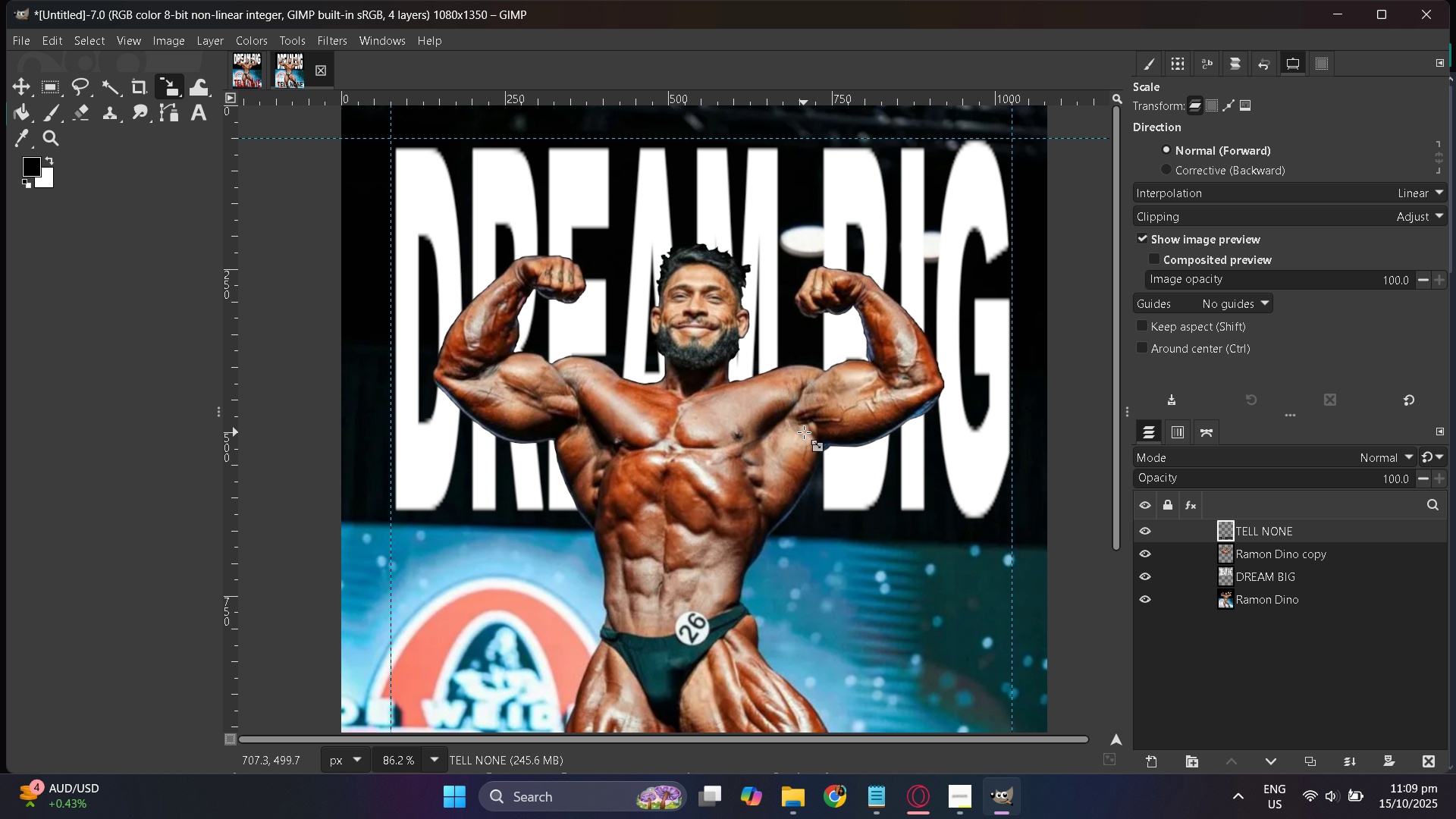 
scroll: coordinate [803, 433], scroll_direction: down, amount: 5.0
 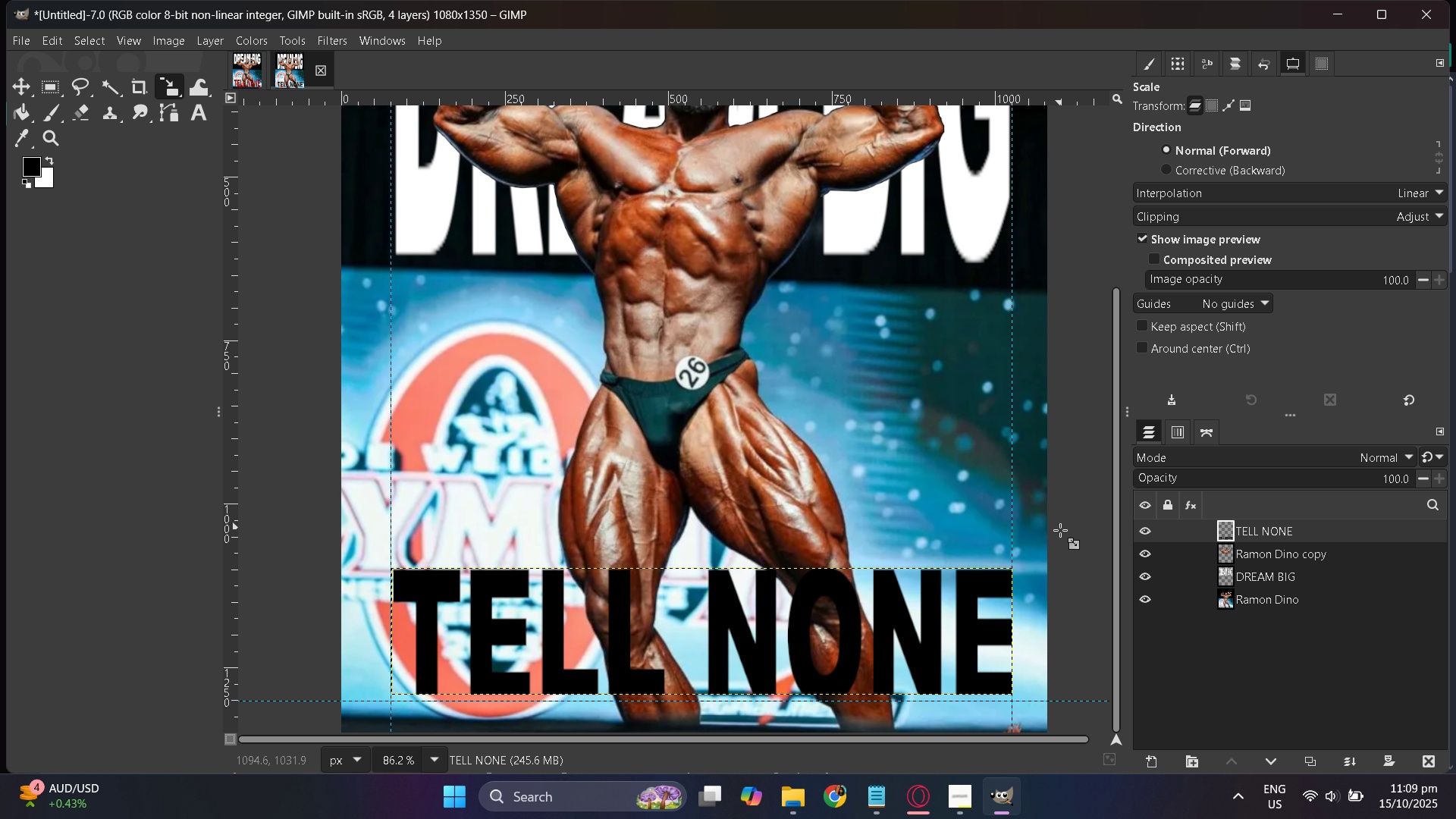 
hold_key(key=ControlLeft, duration=0.42)
scroll: coordinate [842, 528], scroll_direction: down, amount: 2.0
 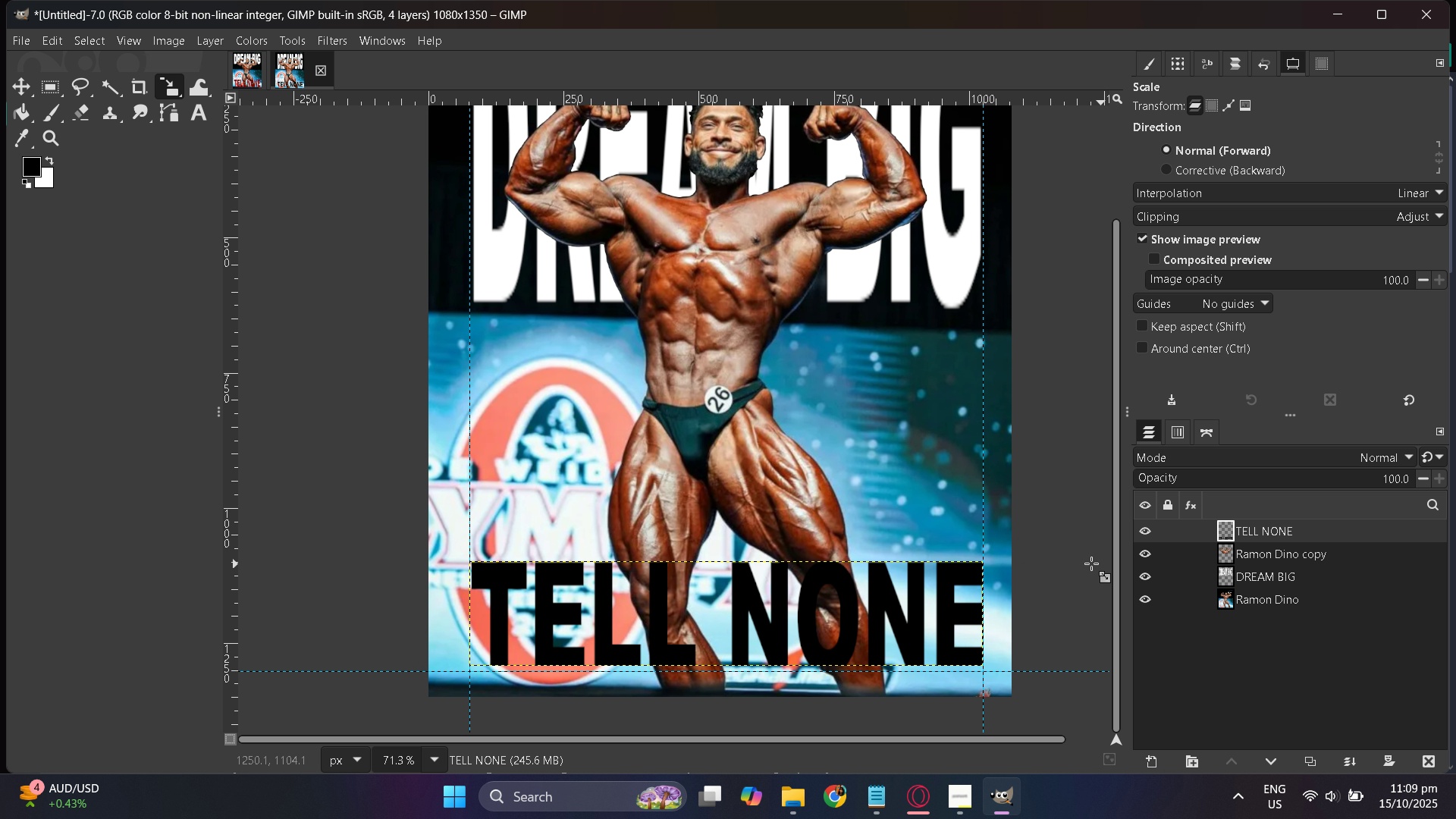 
hold_key(key=ControlLeft, duration=0.53)
scroll: coordinate [821, 516], scroll_direction: down, amount: 1.0
 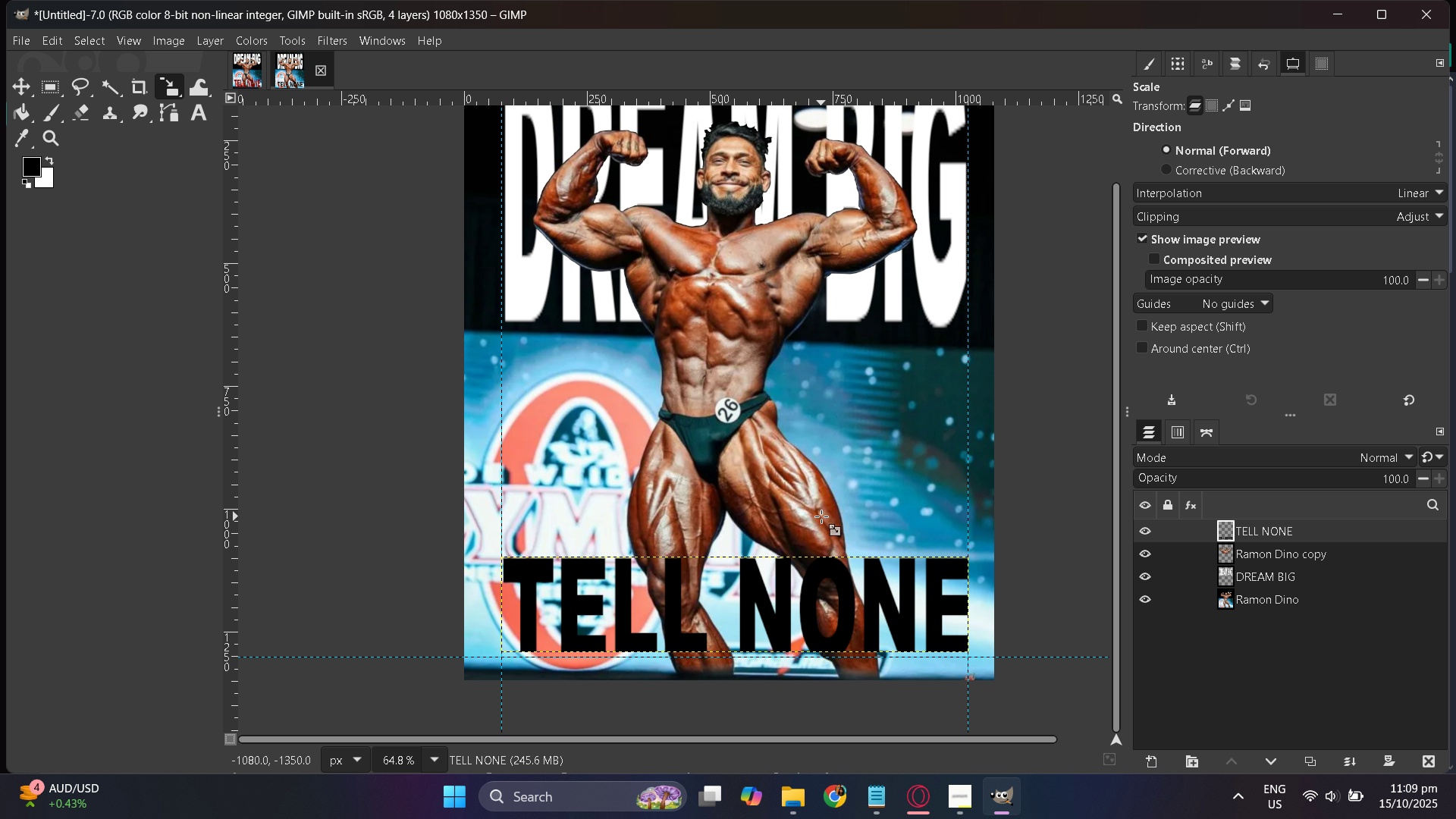 
scroll: coordinate [821, 516], scroll_direction: none, amount: 0.0
 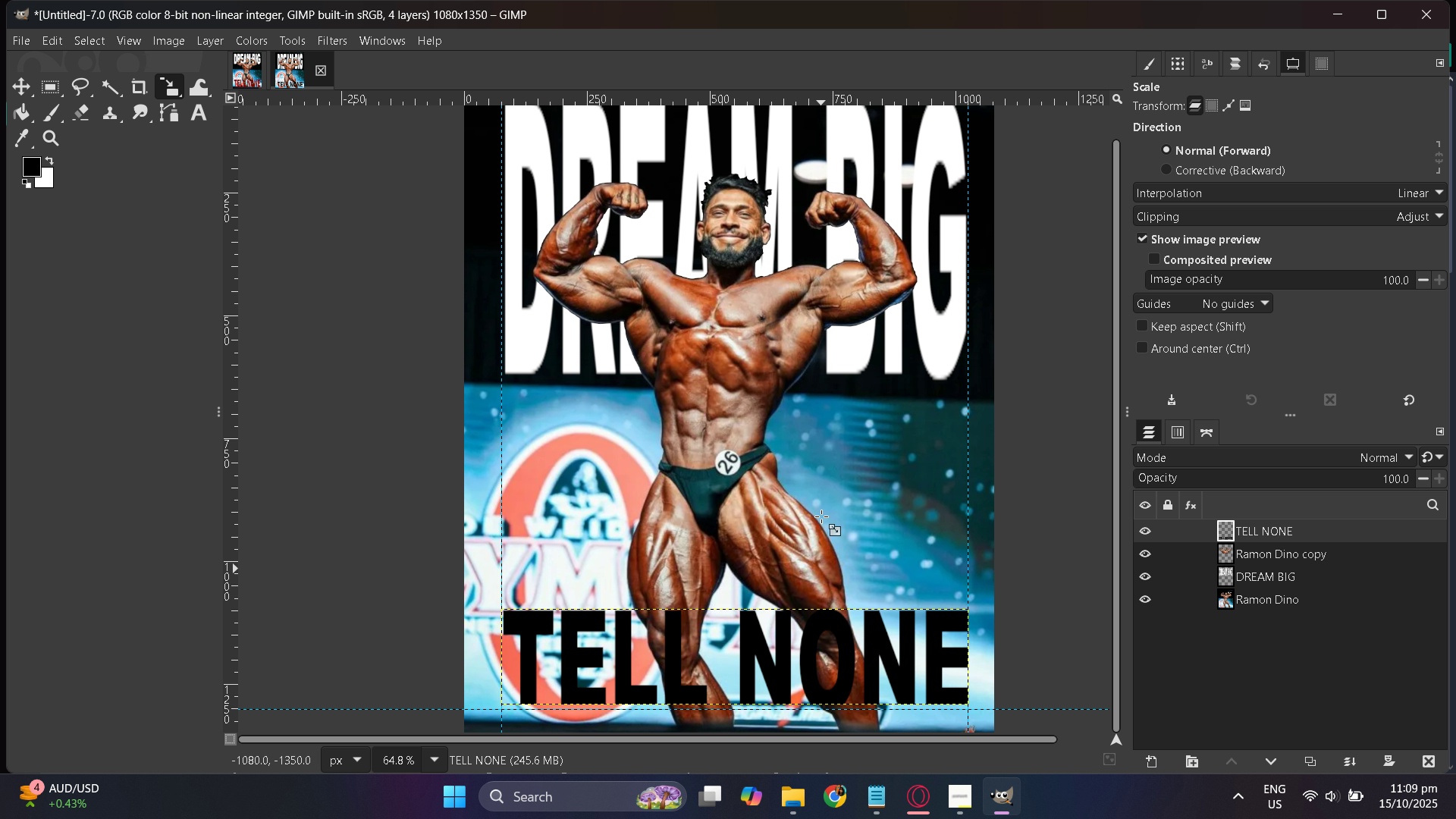 
wait(7.75)
 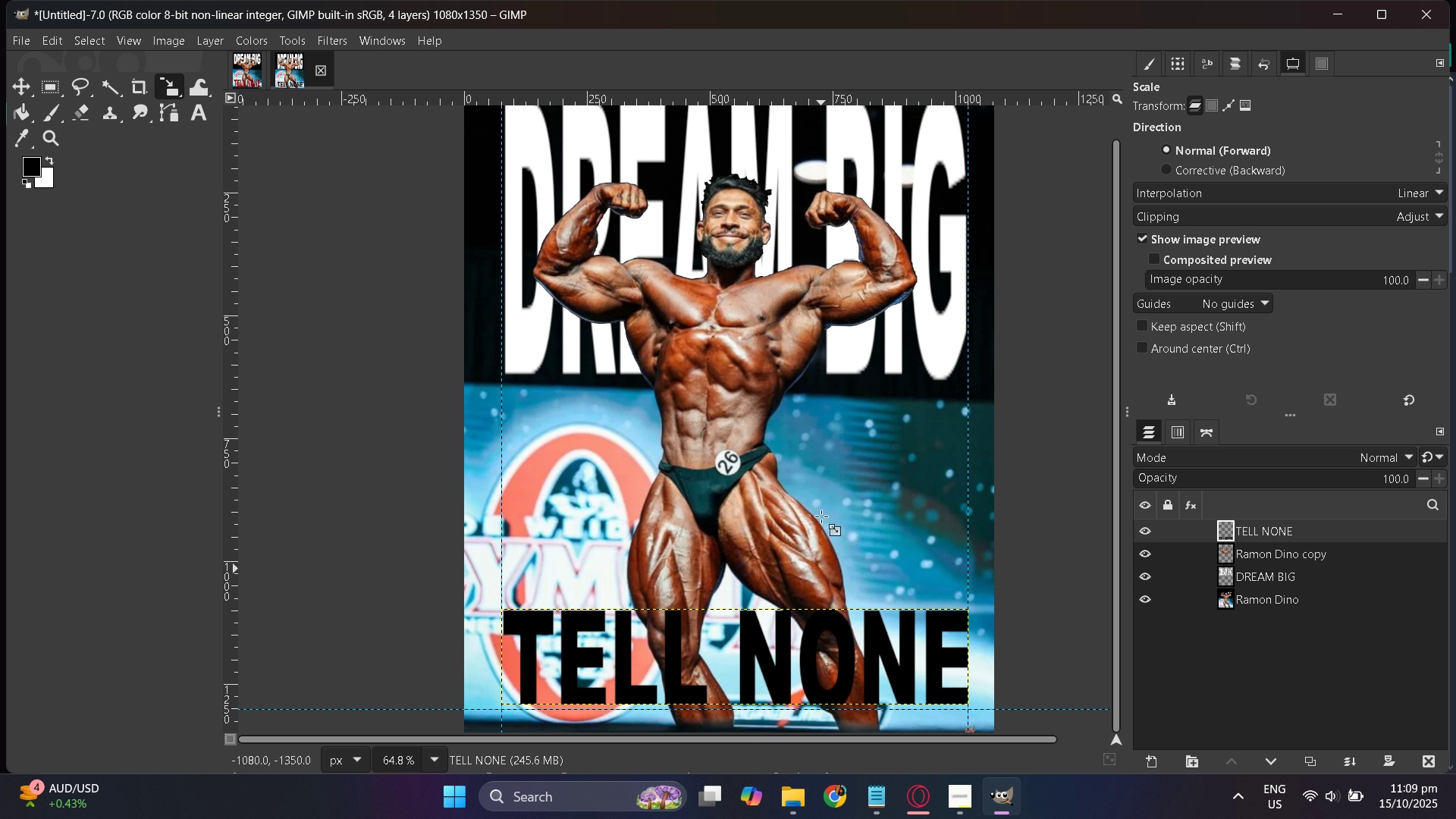 
hold_key(key=ControlLeft, duration=0.47)
scroll: coordinate [810, 524], scroll_direction: up, amount: 1.0
 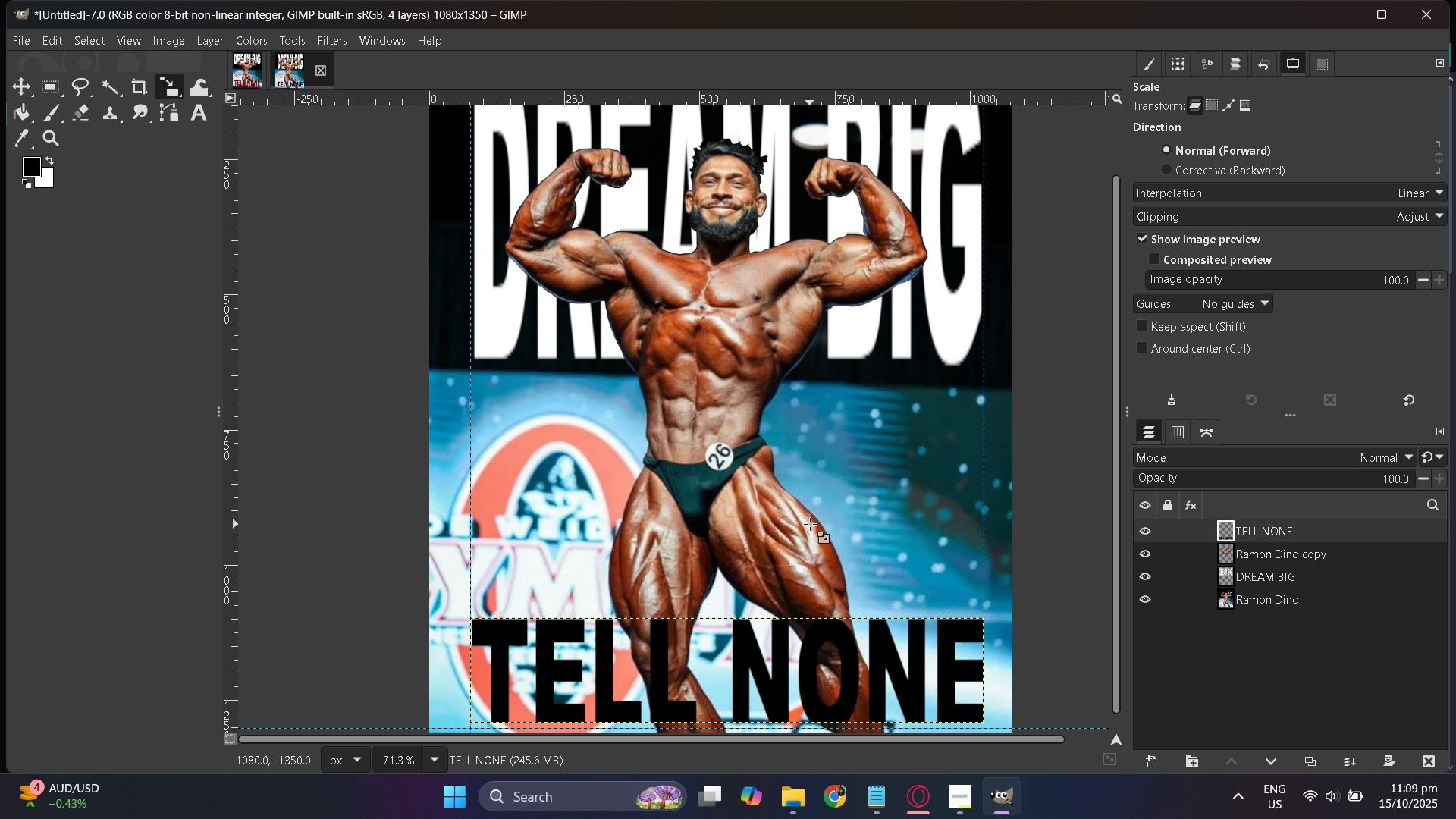 
scroll: coordinate [810, 524], scroll_direction: down, amount: 1.0
 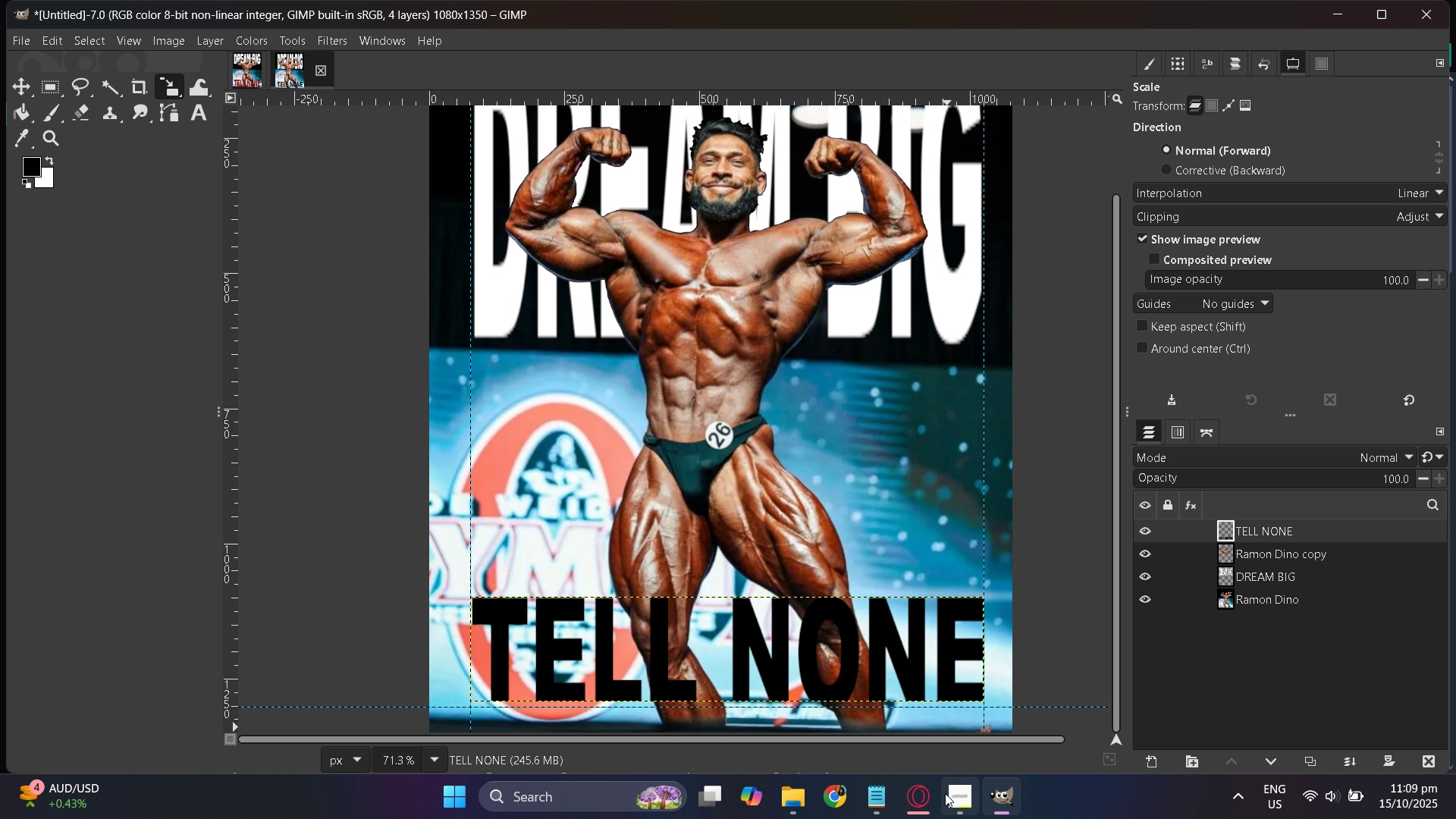 
left_click([926, 803])
 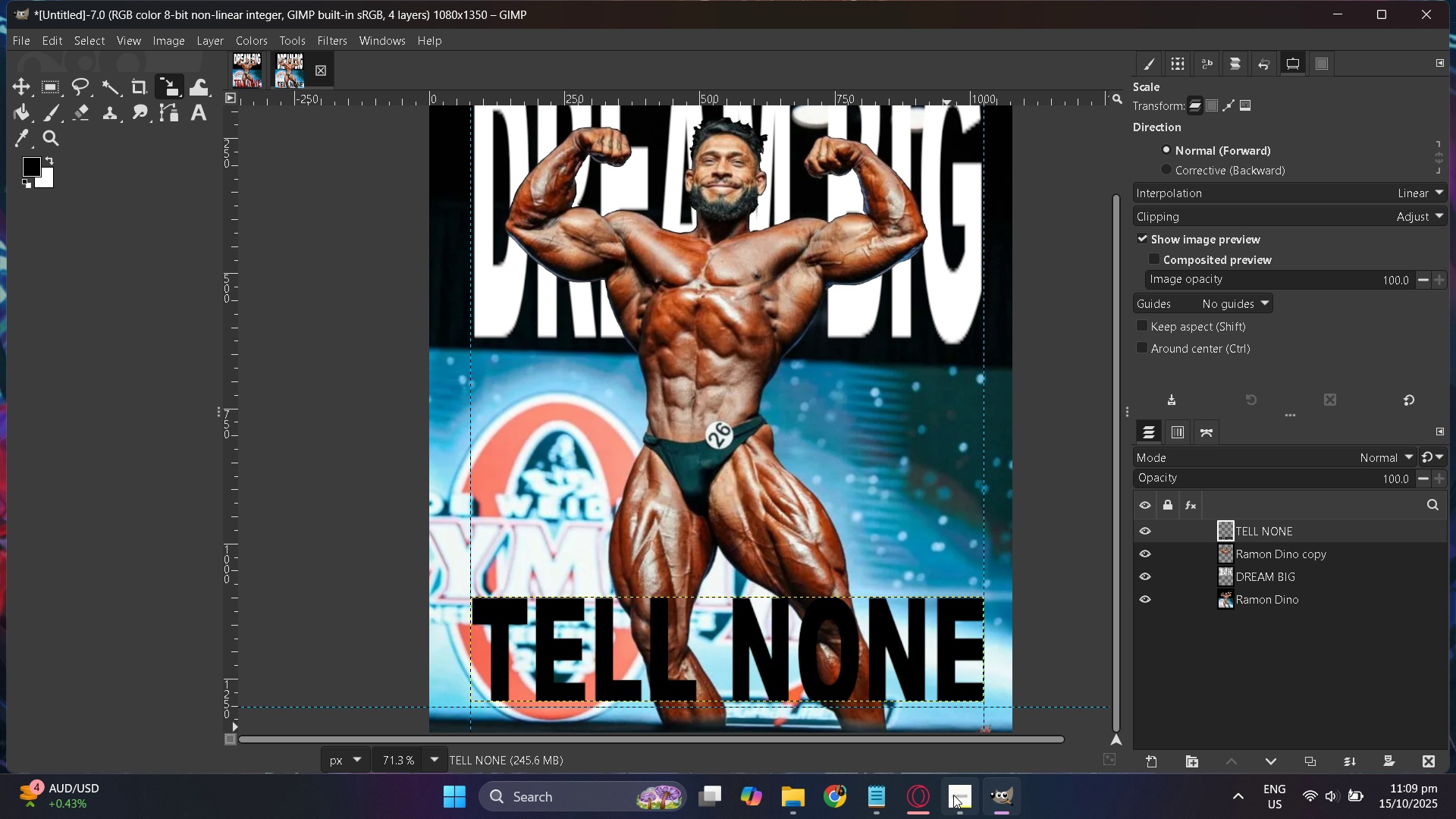 
double_click([953, 795])
 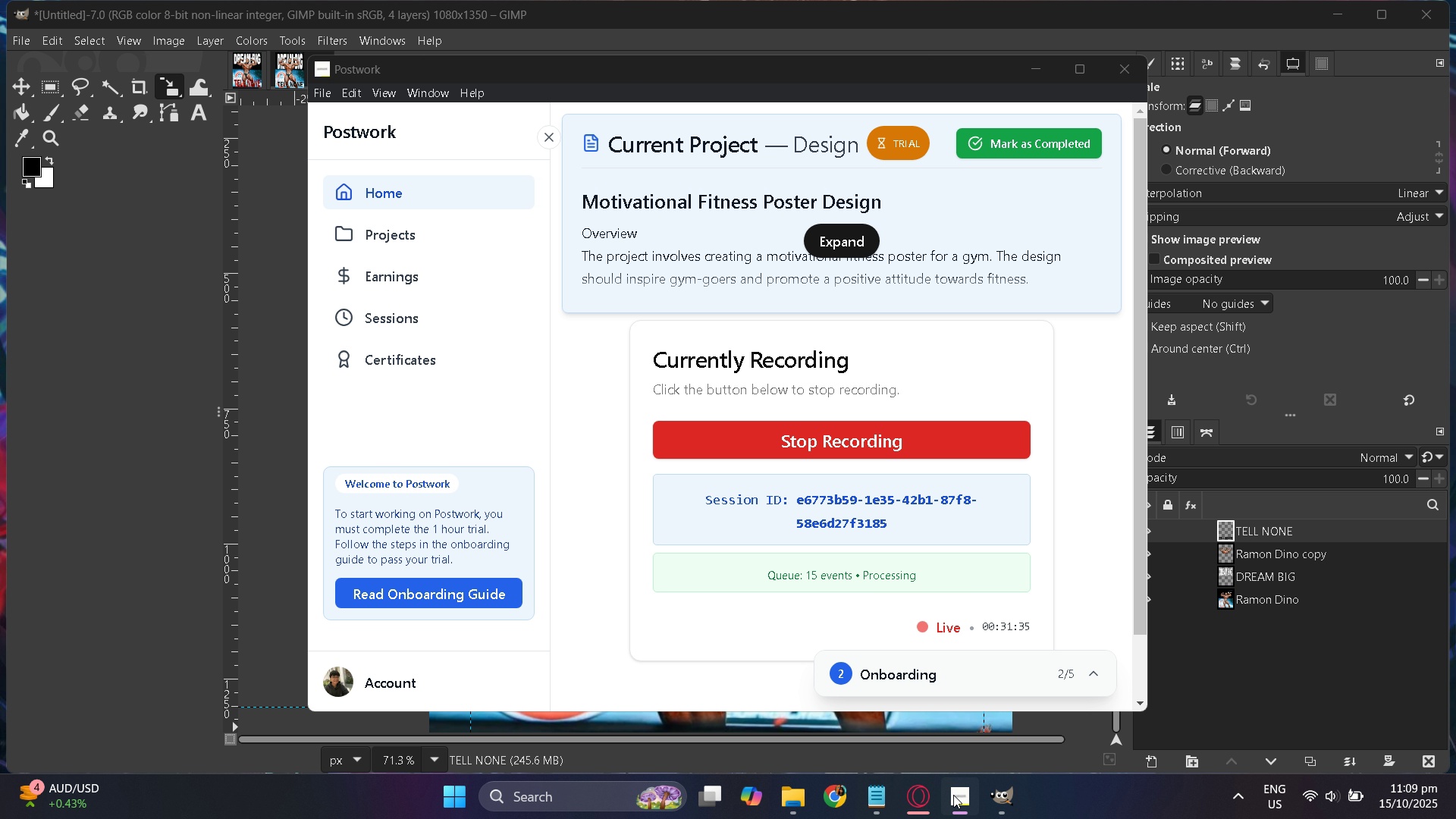 
double_click([924, 807])
 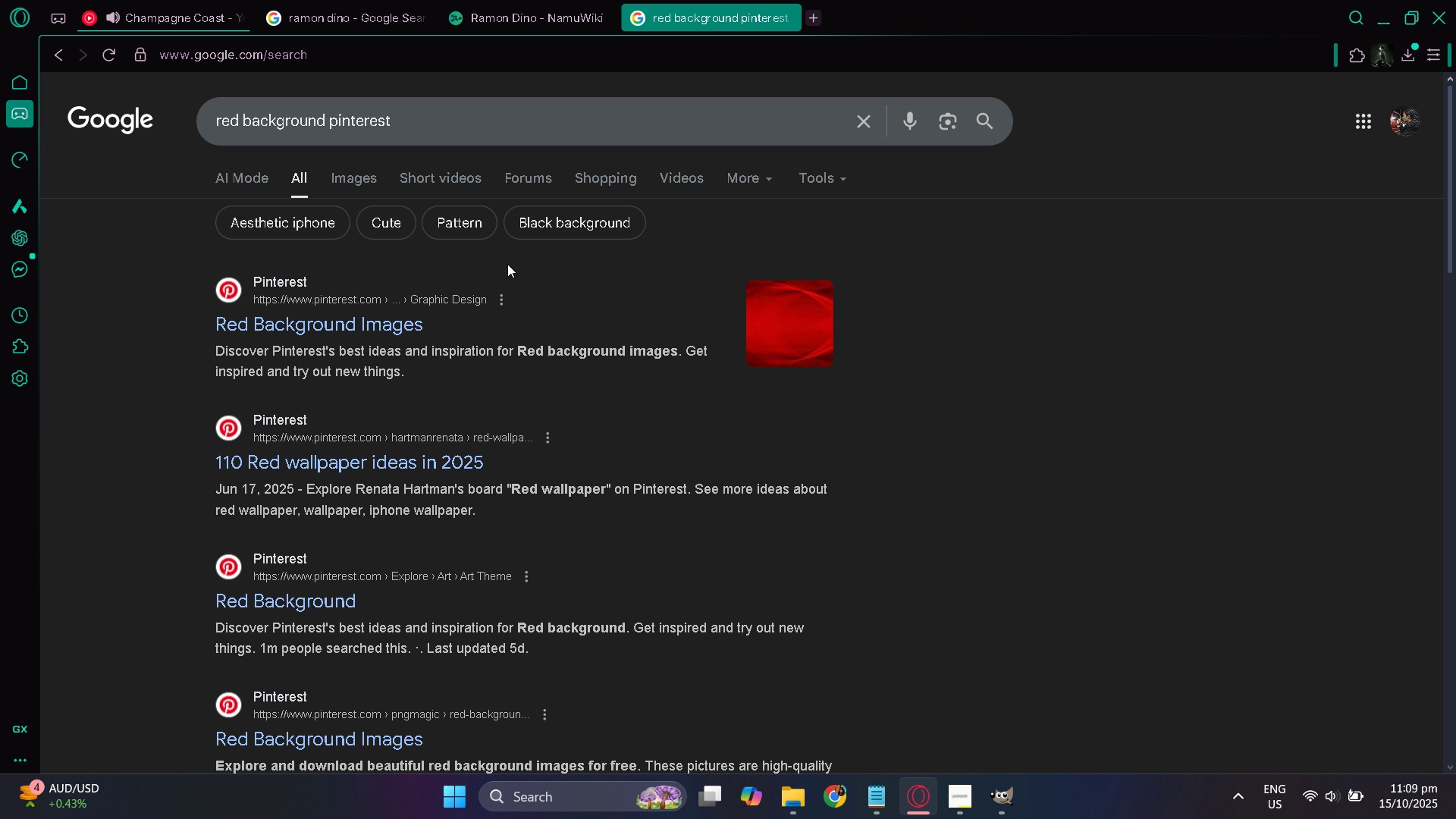 
scroll: coordinate [379, 195], scroll_direction: up, amount: 2.0
 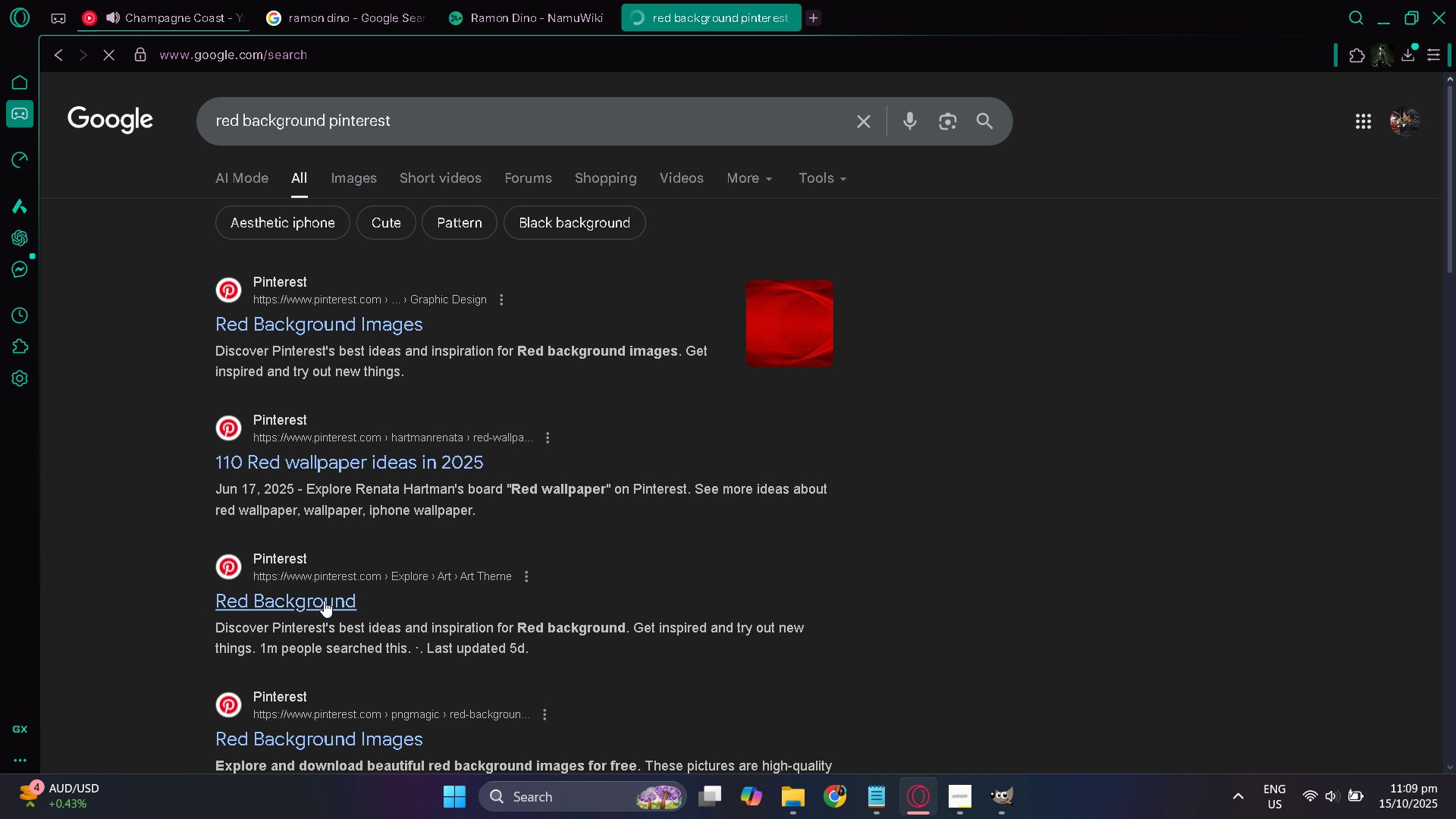 
left_click([336, 595])
 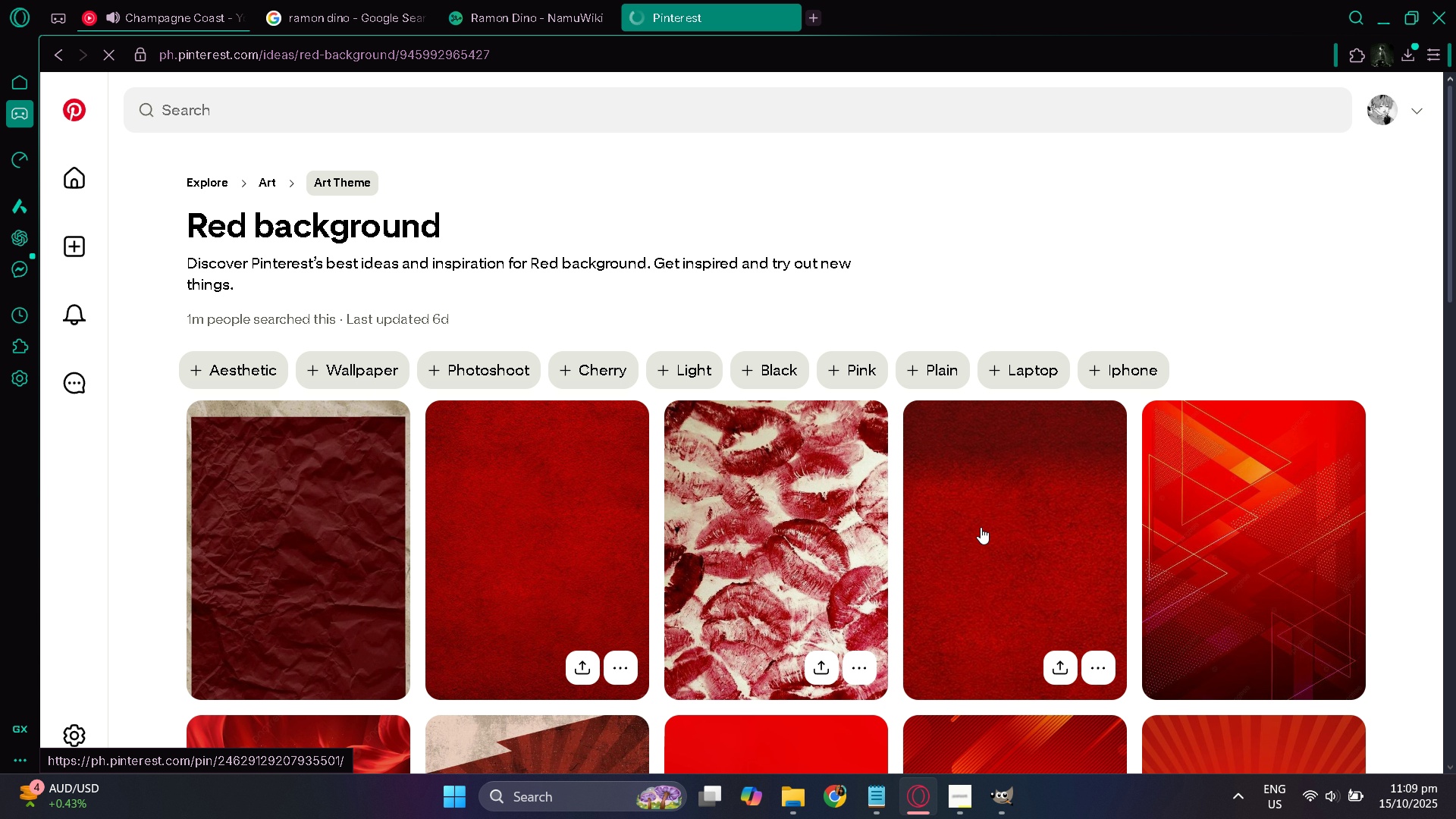 
scroll: coordinate [1212, 558], scroll_direction: down, amount: 10.0
 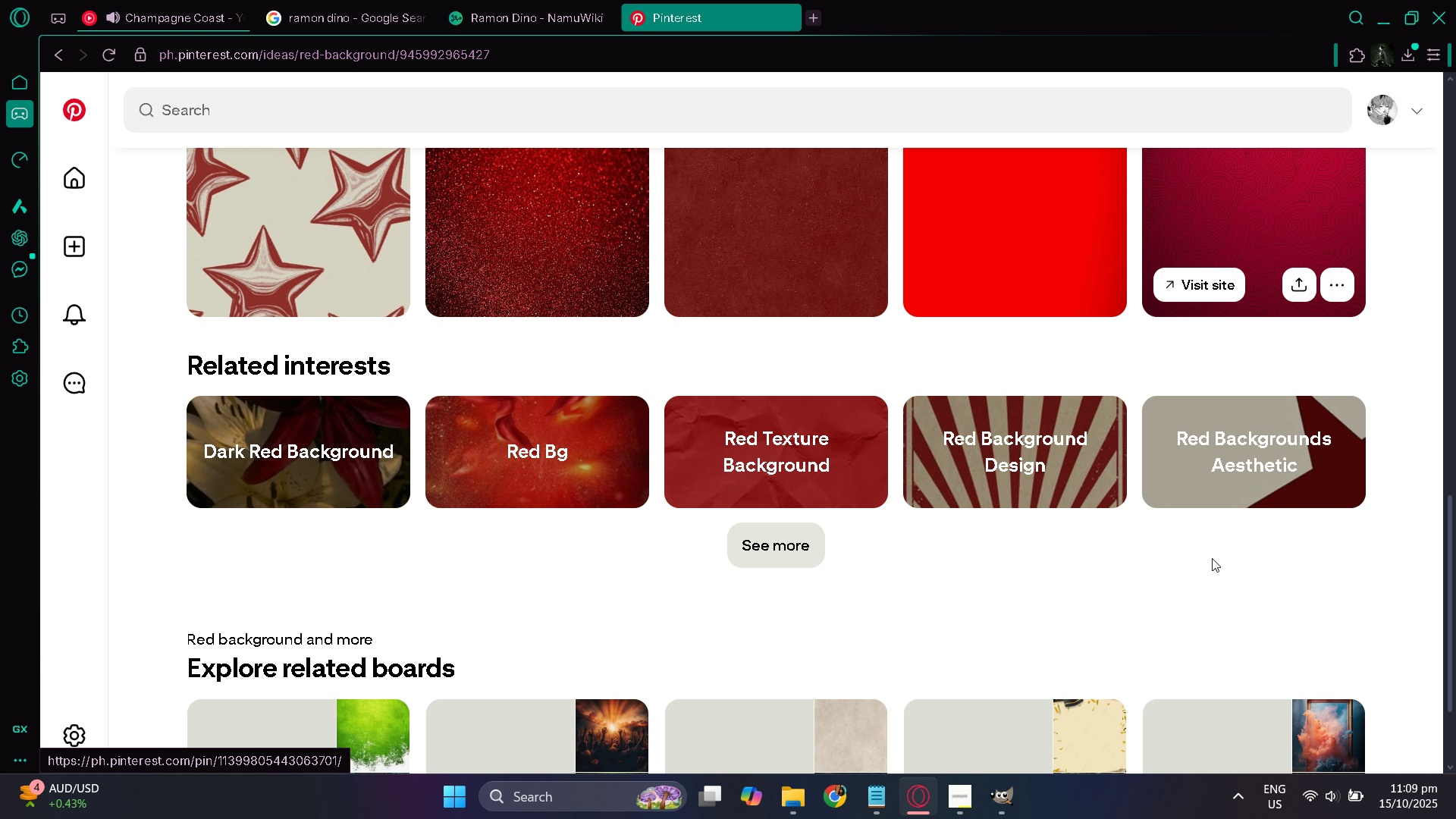 
scroll: coordinate [1026, 494], scroll_direction: up, amount: 8.0
 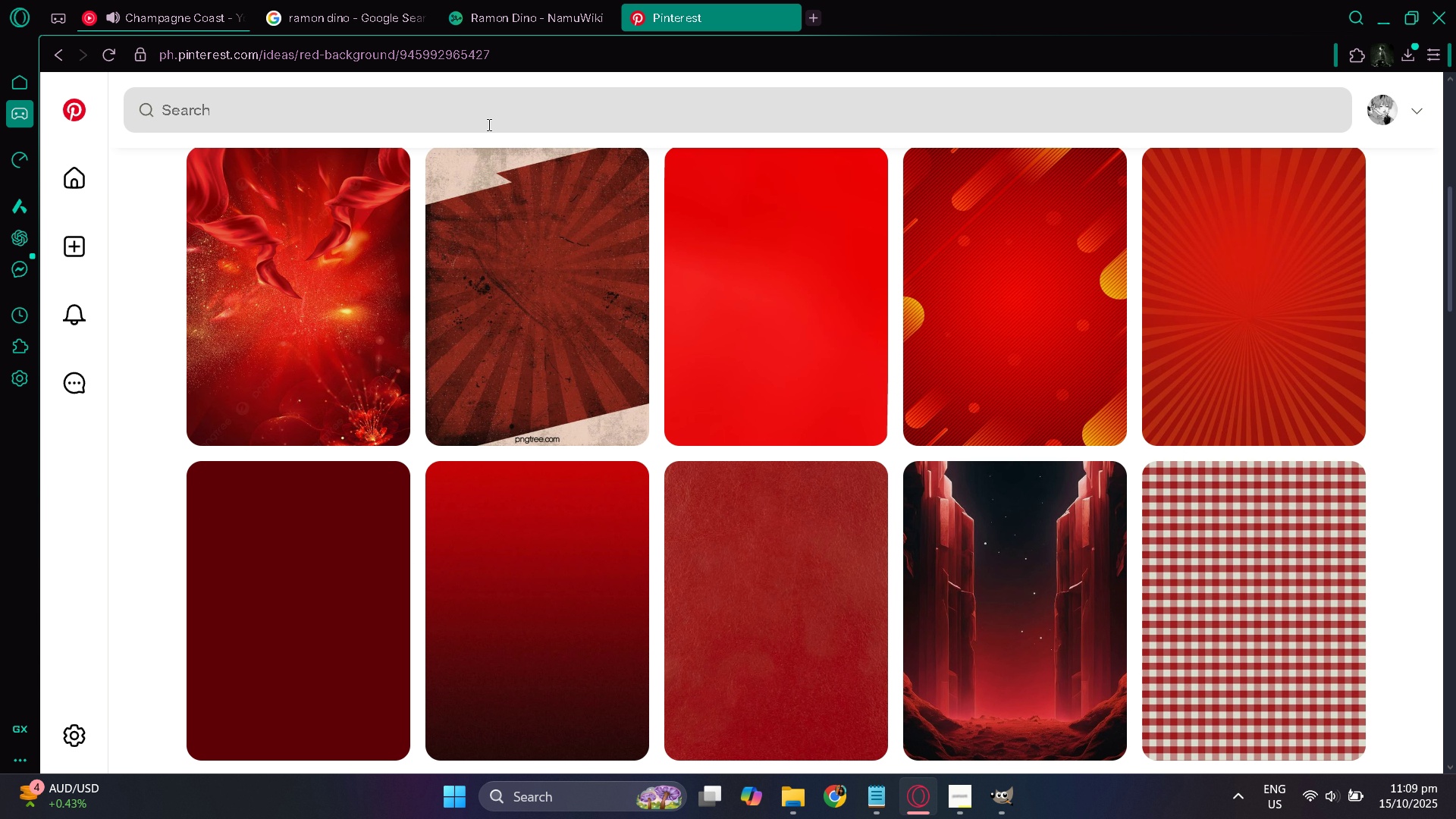 
type(red grad)
 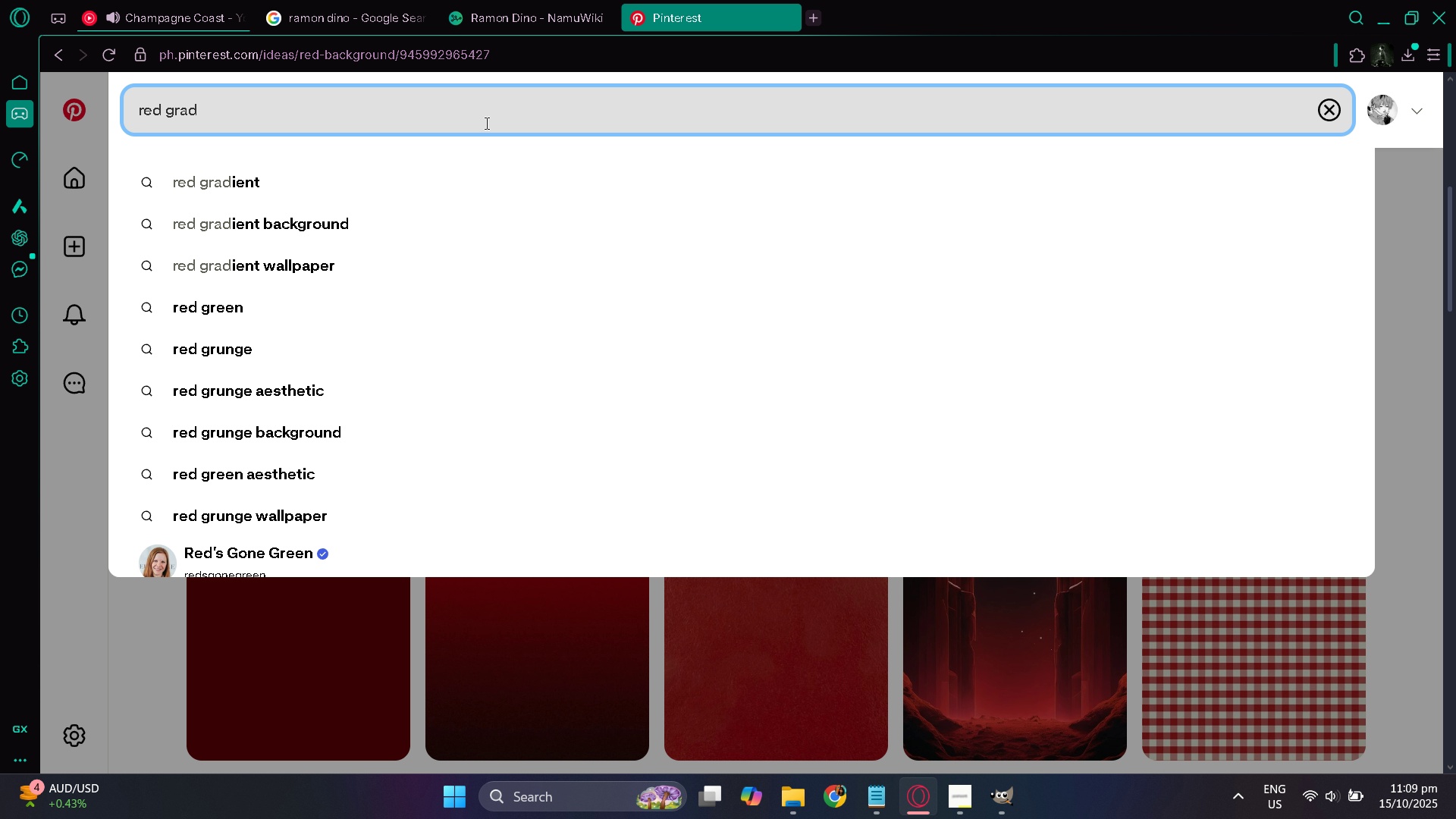 
key(ArrowDown)
 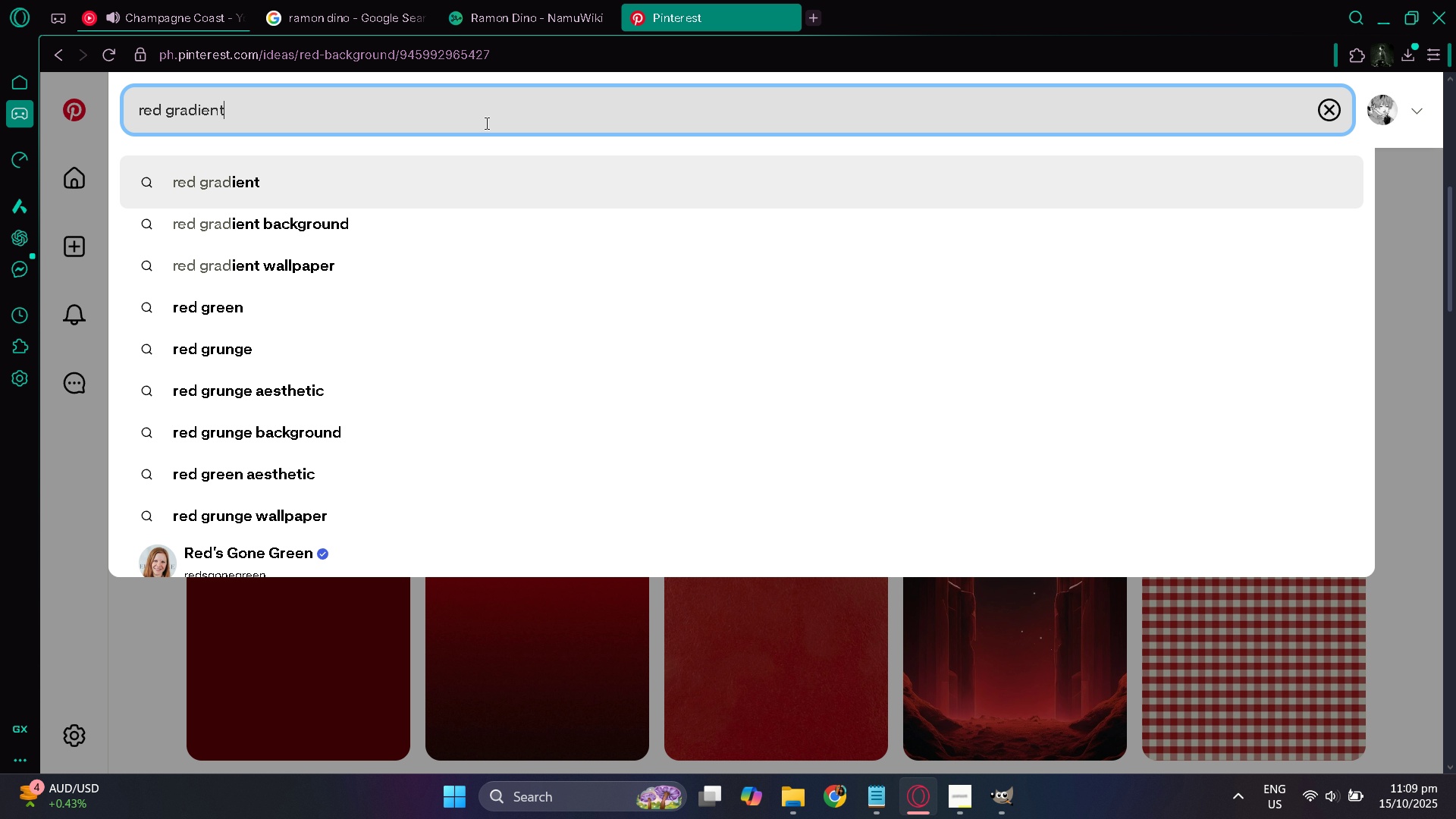 
key(ArrowDown)
 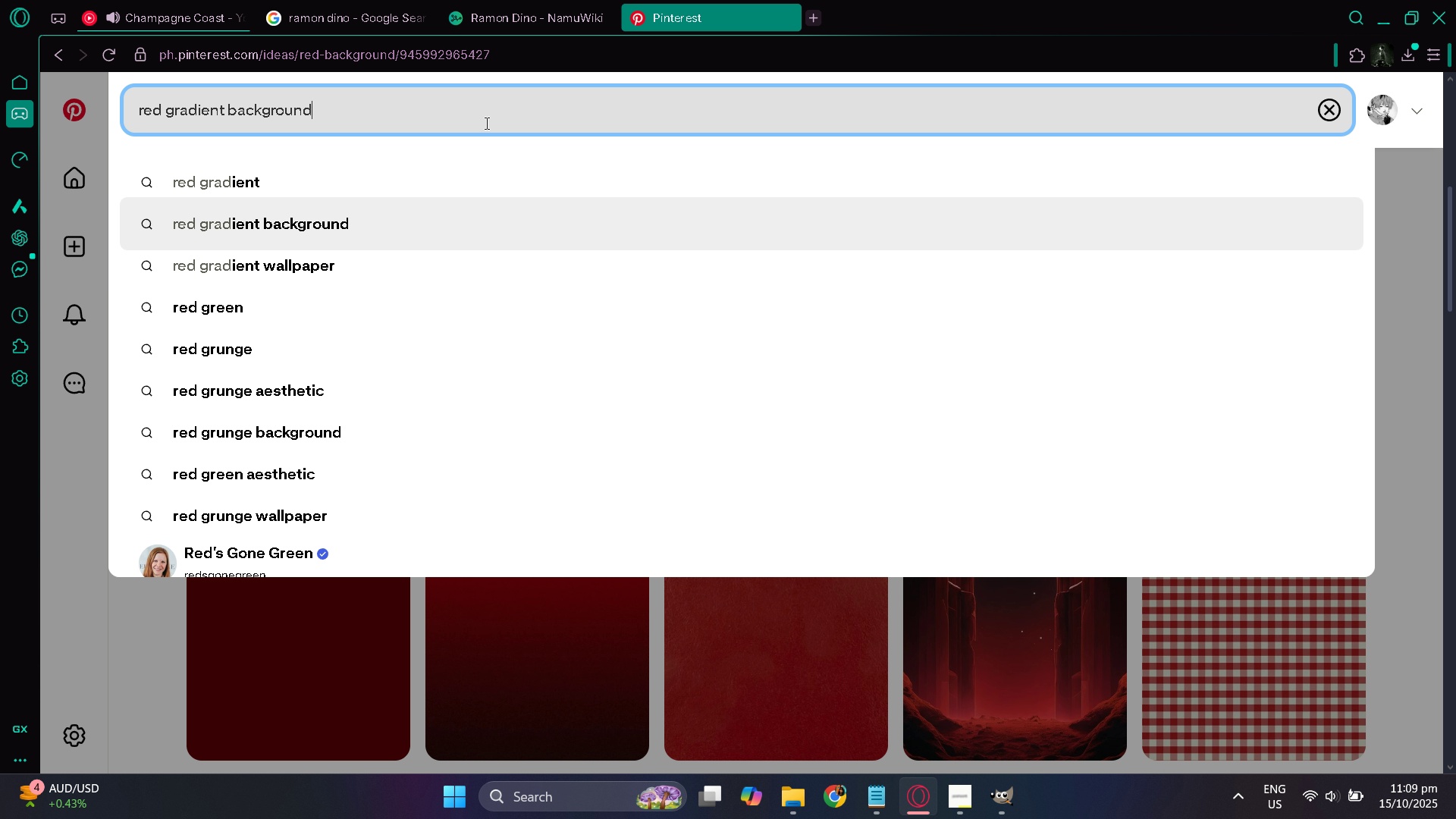 
key(Enter)
 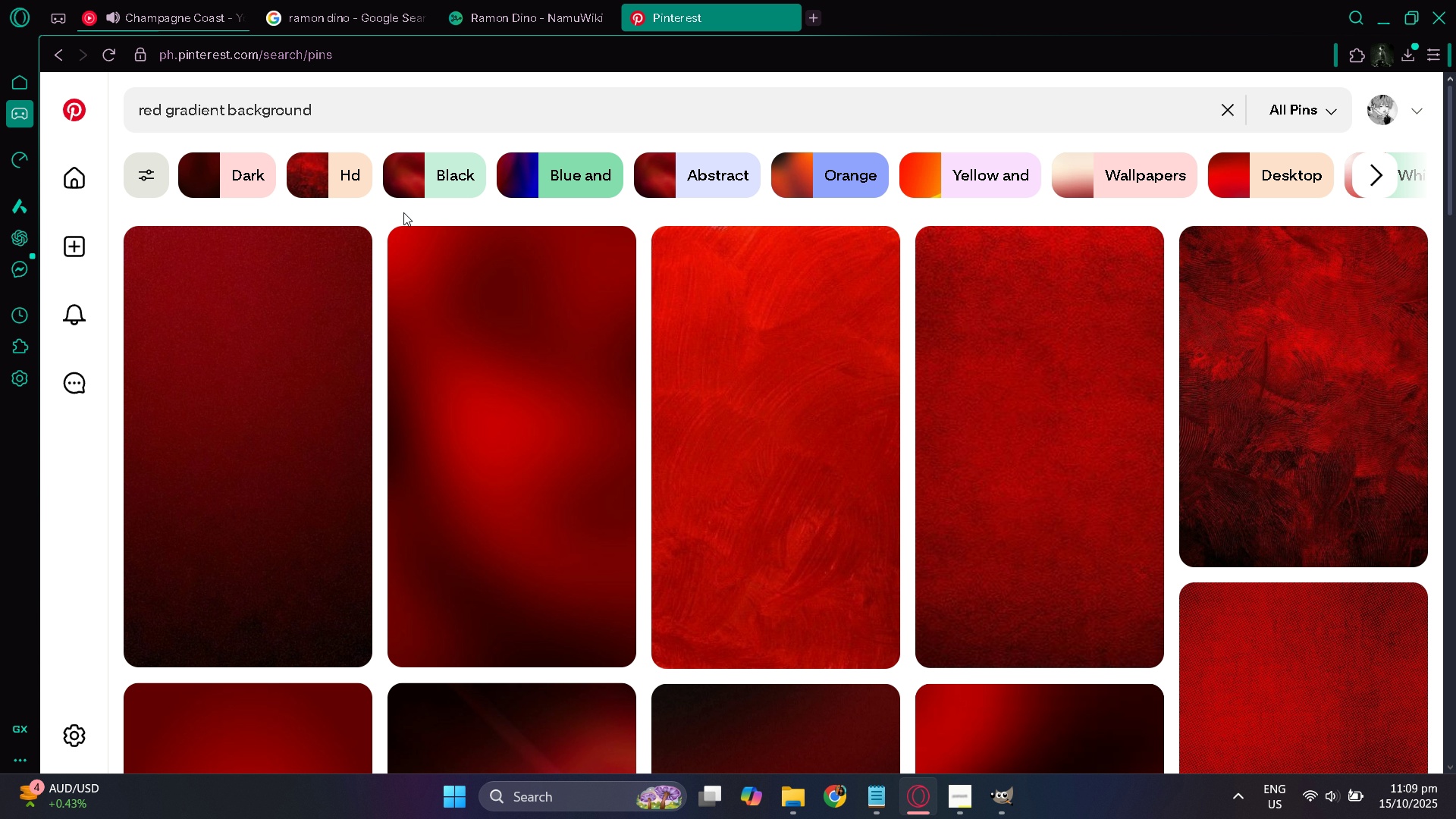 
wait(5.25)
 